 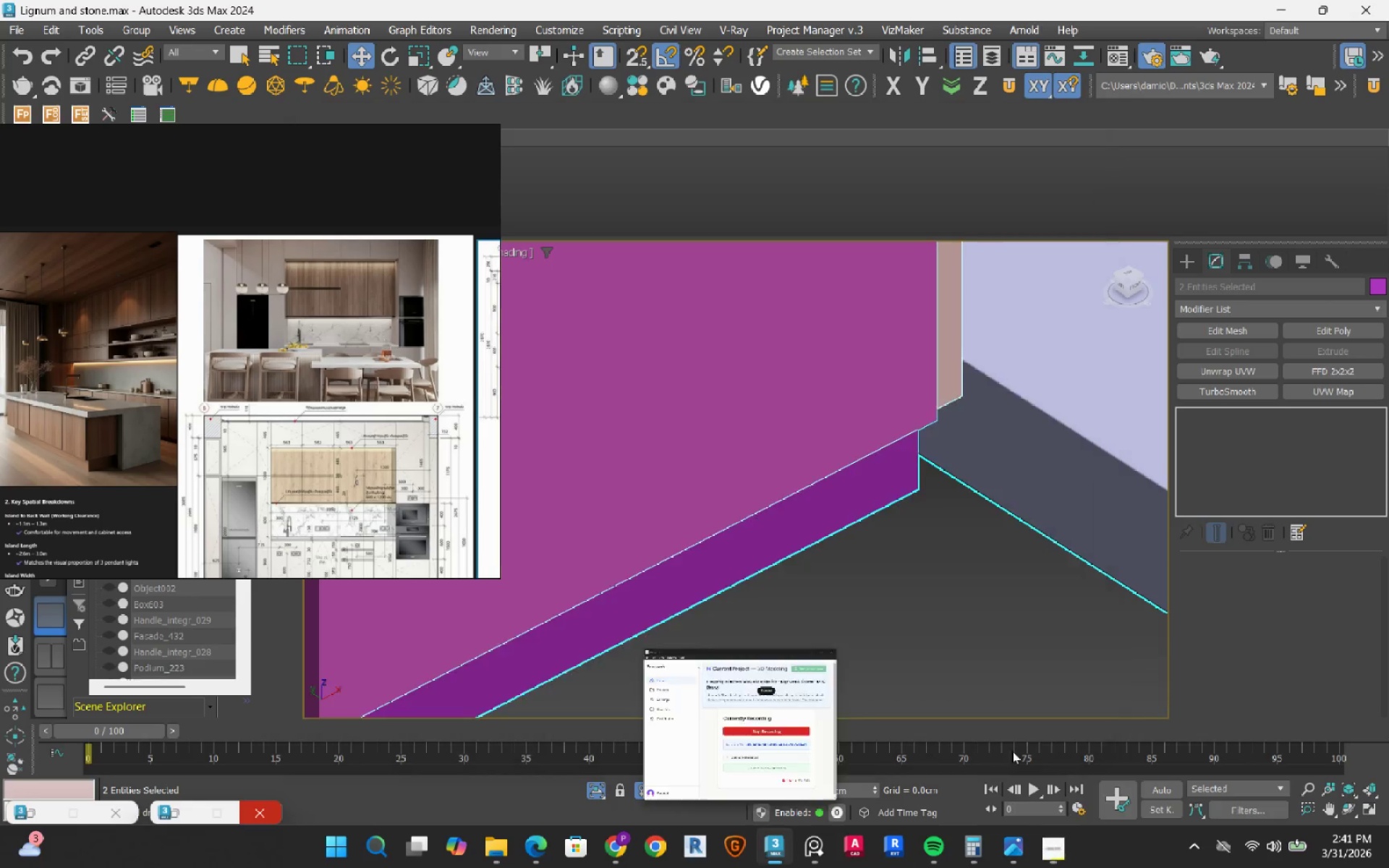 
scroll: coordinate [885, 559], scroll_direction: down, amount: 7.0
 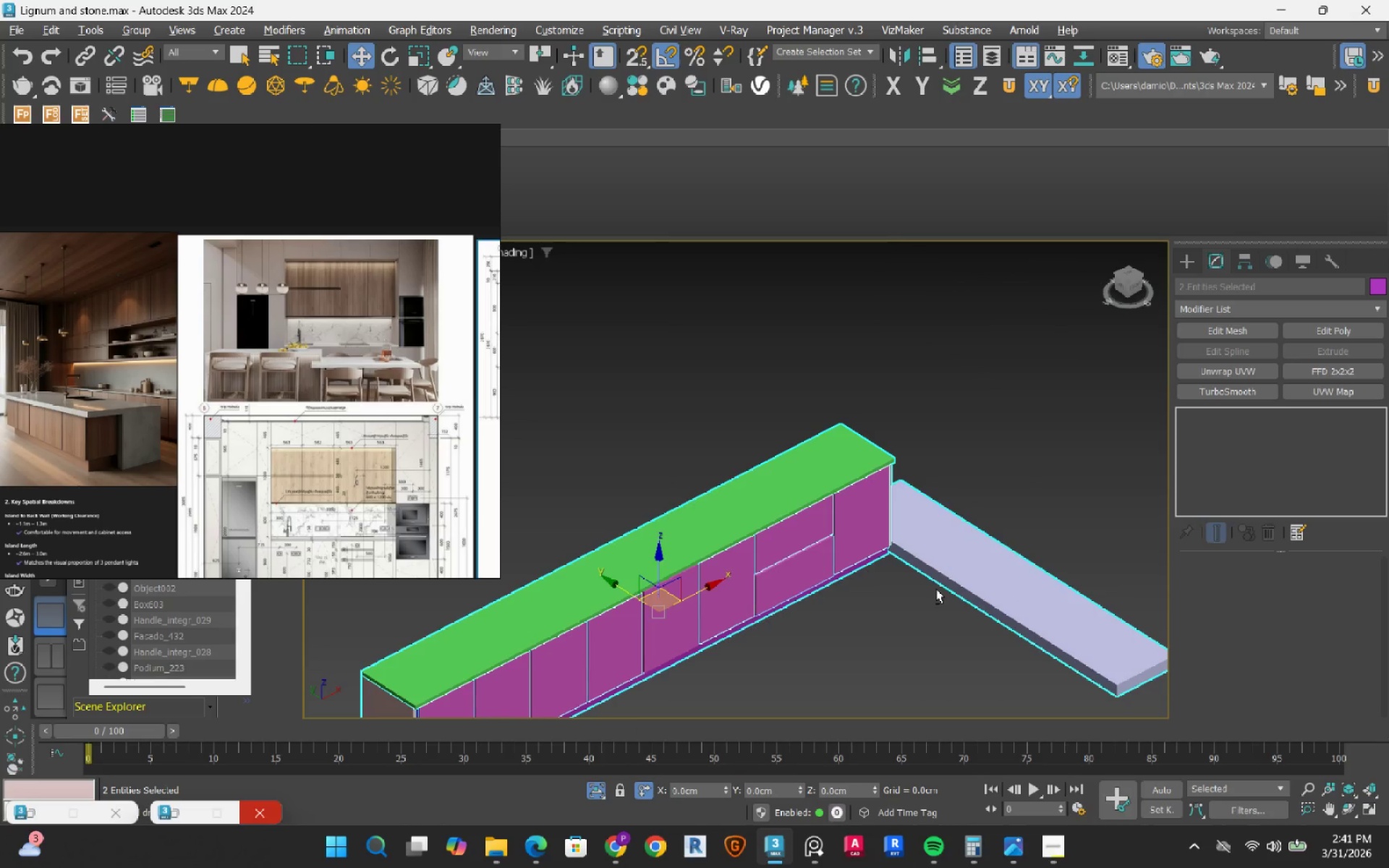 
left_click([1131, 284])
 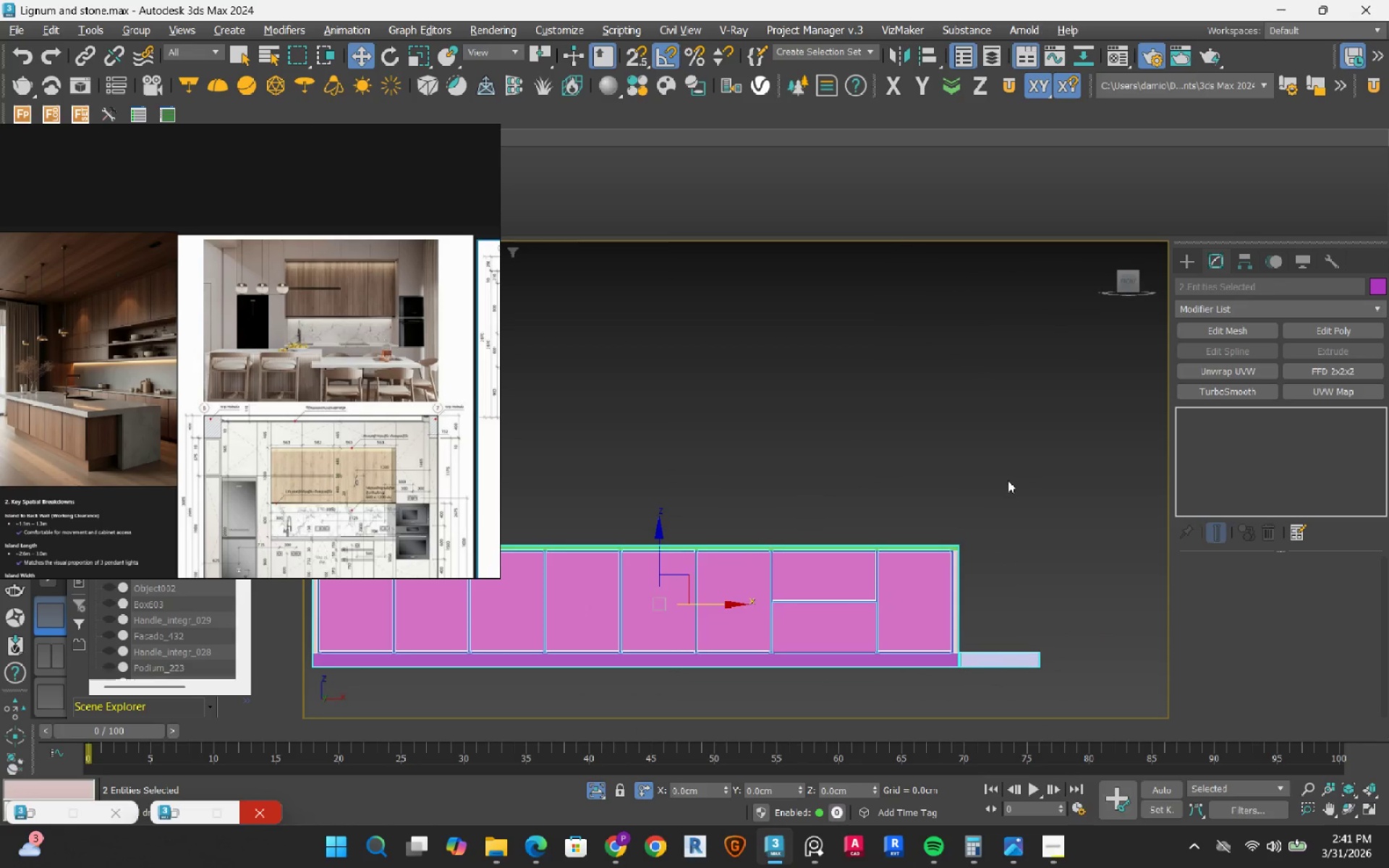 
scroll: coordinate [946, 499], scroll_direction: down, amount: 2.0
 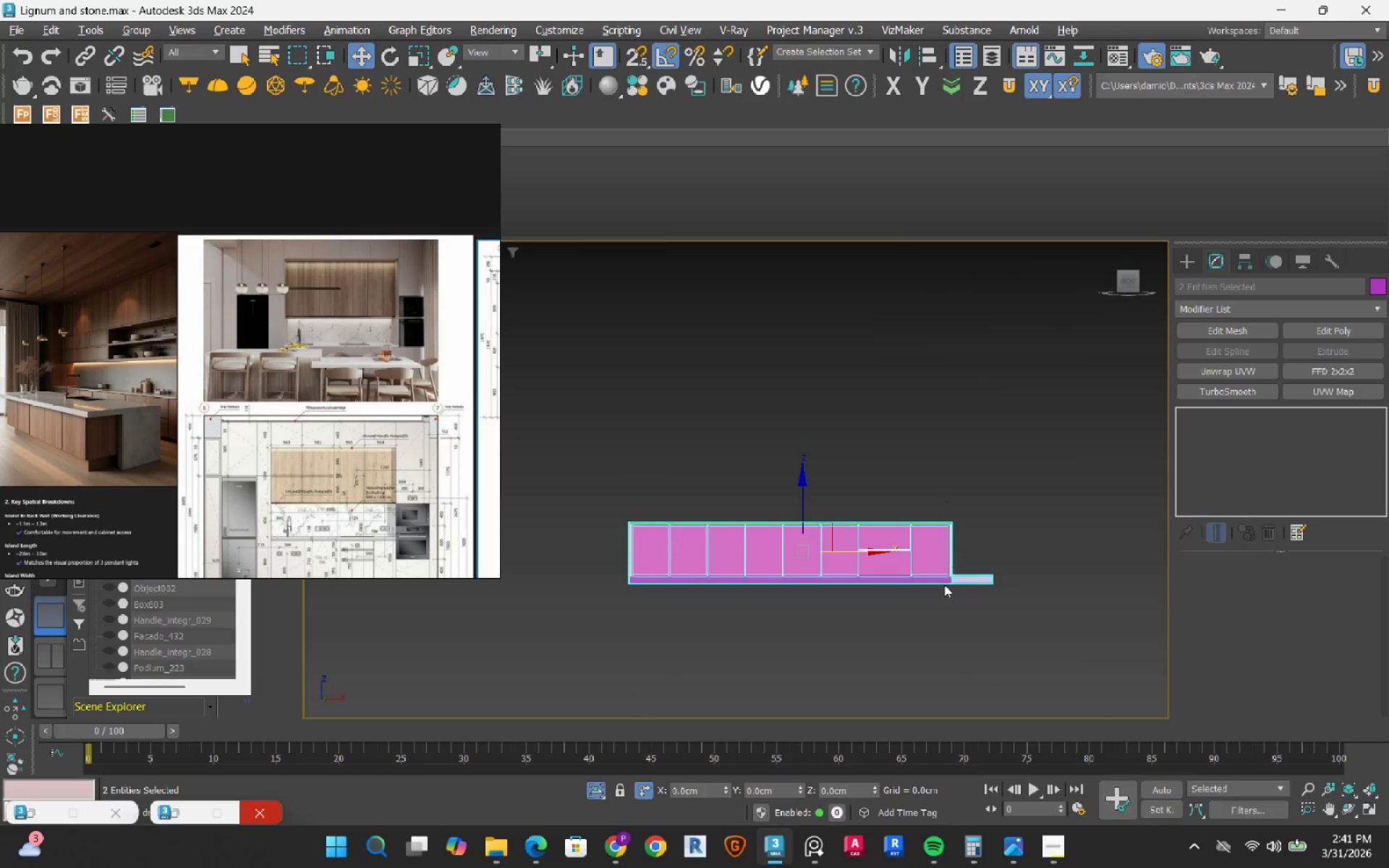 
scroll: coordinate [992, 555], scroll_direction: up, amount: 9.0
 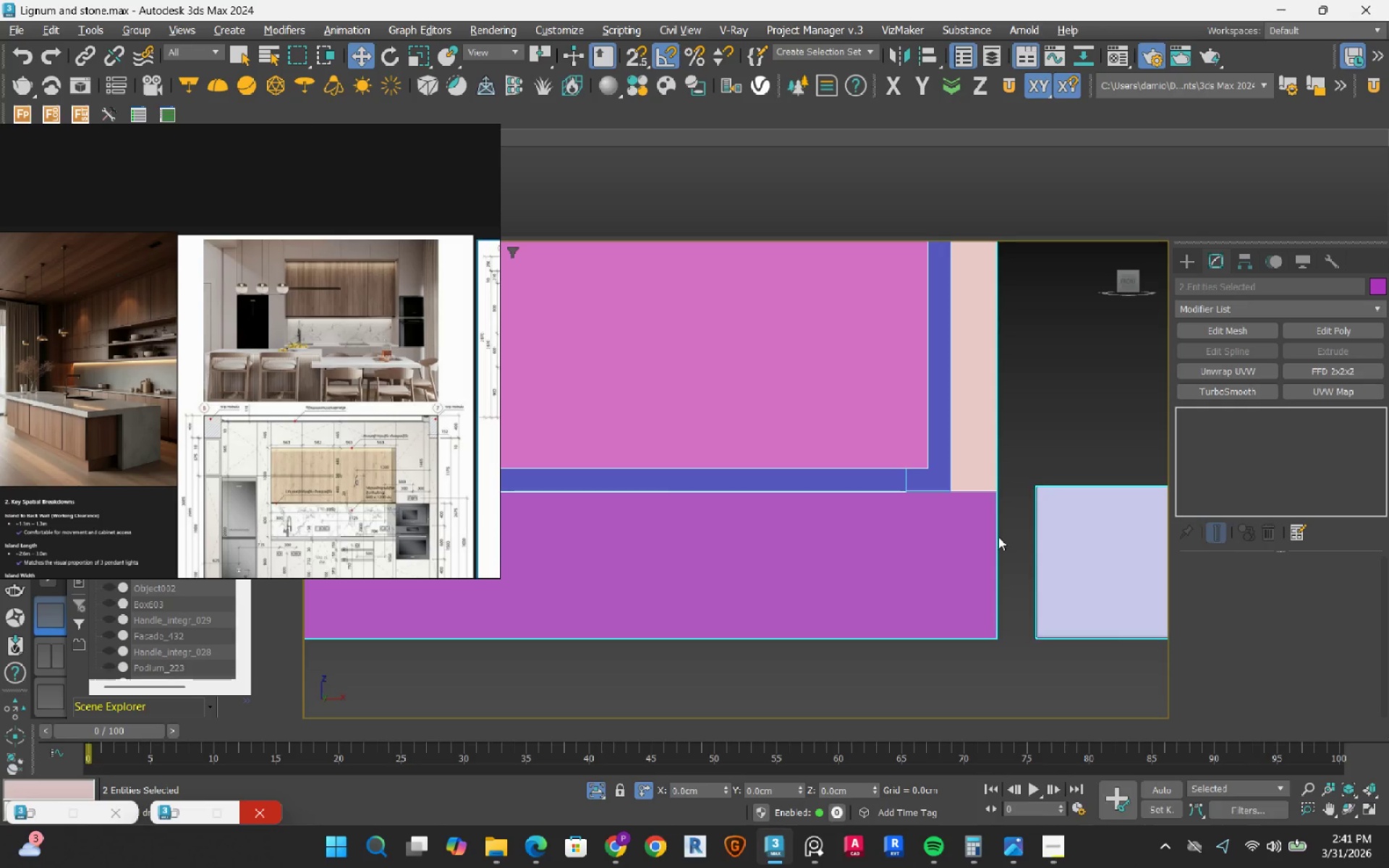 
left_click([1032, 472])
 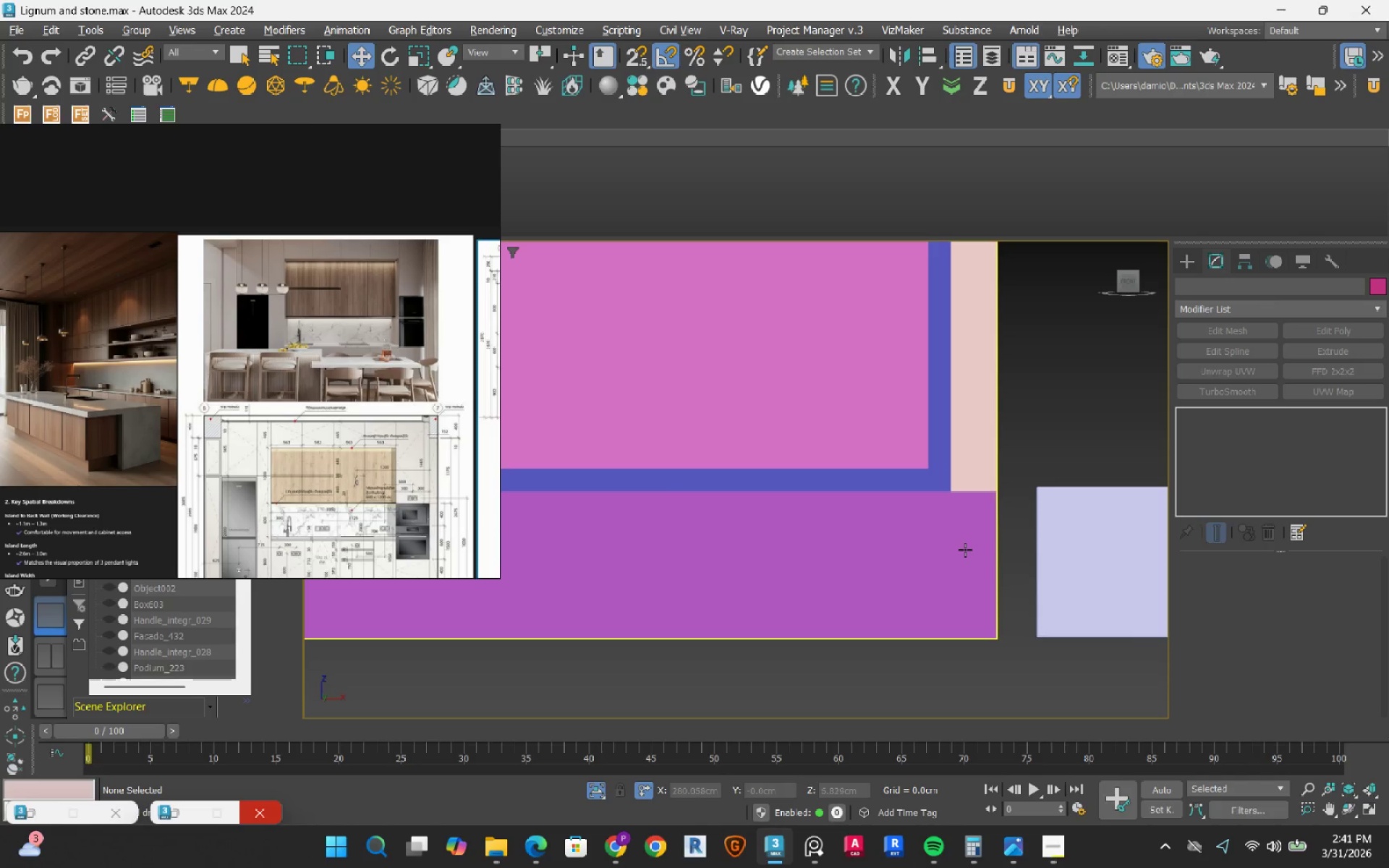 
left_click([965, 550])
 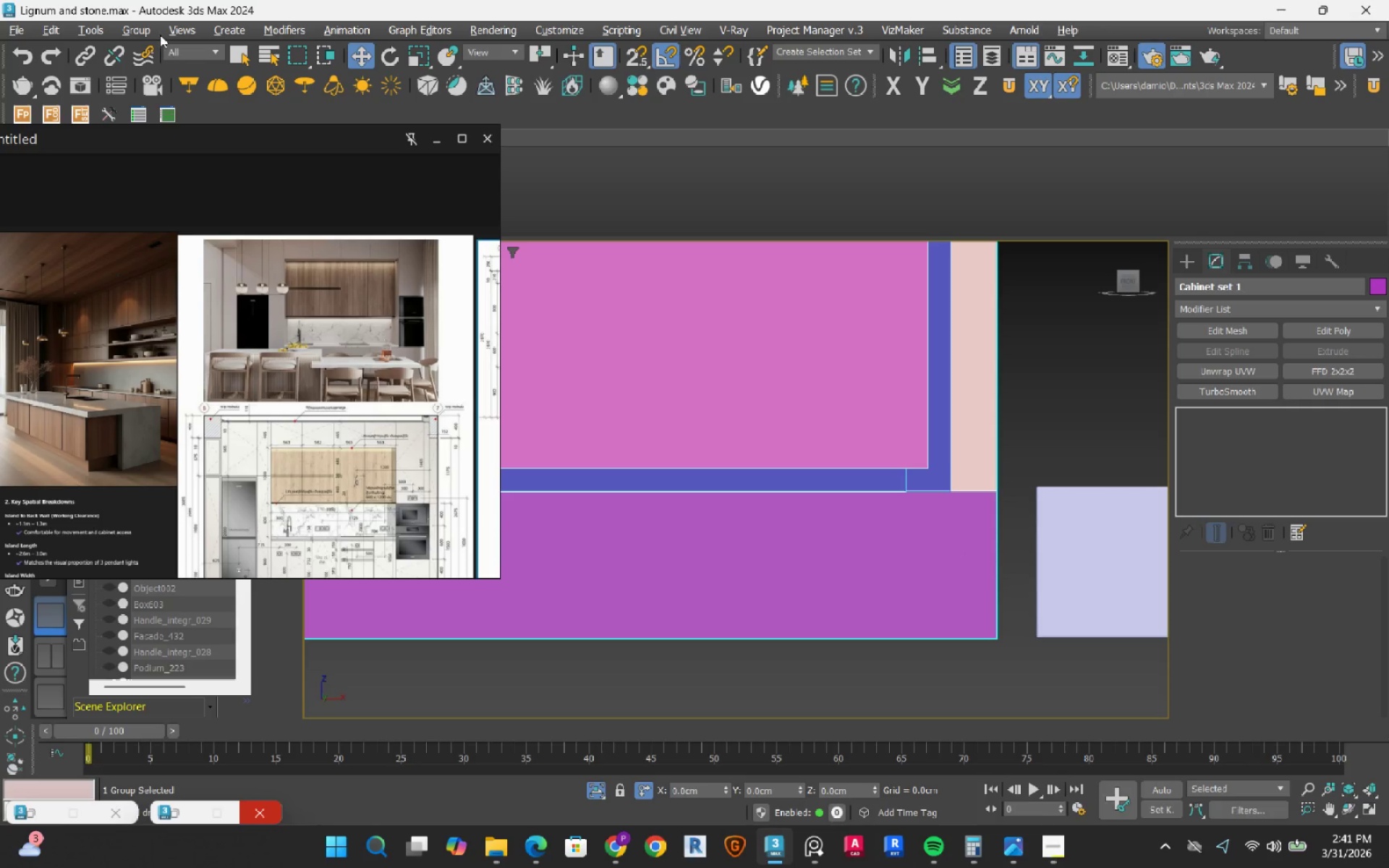 
left_click([142, 35])
 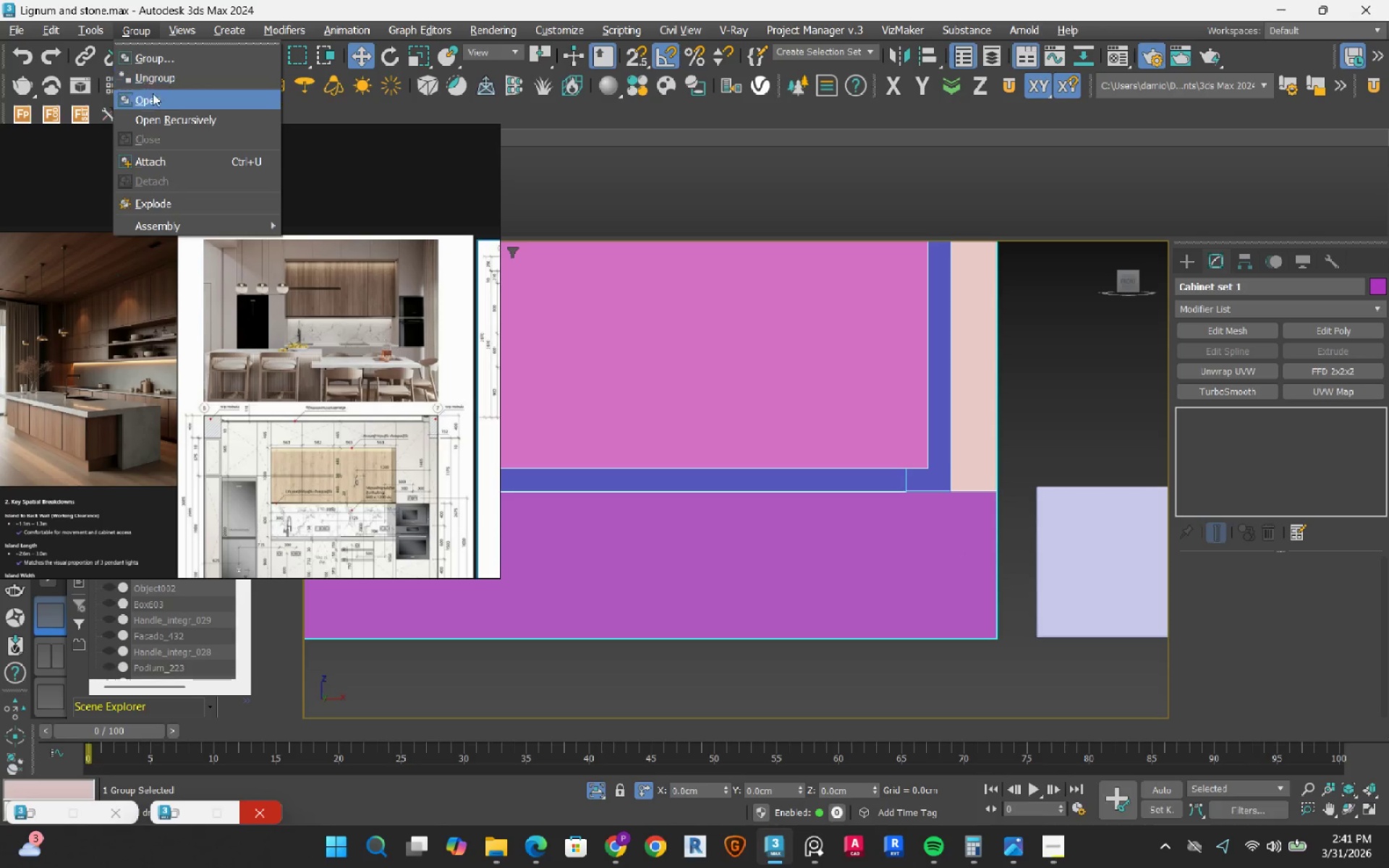 
left_click([153, 93])
 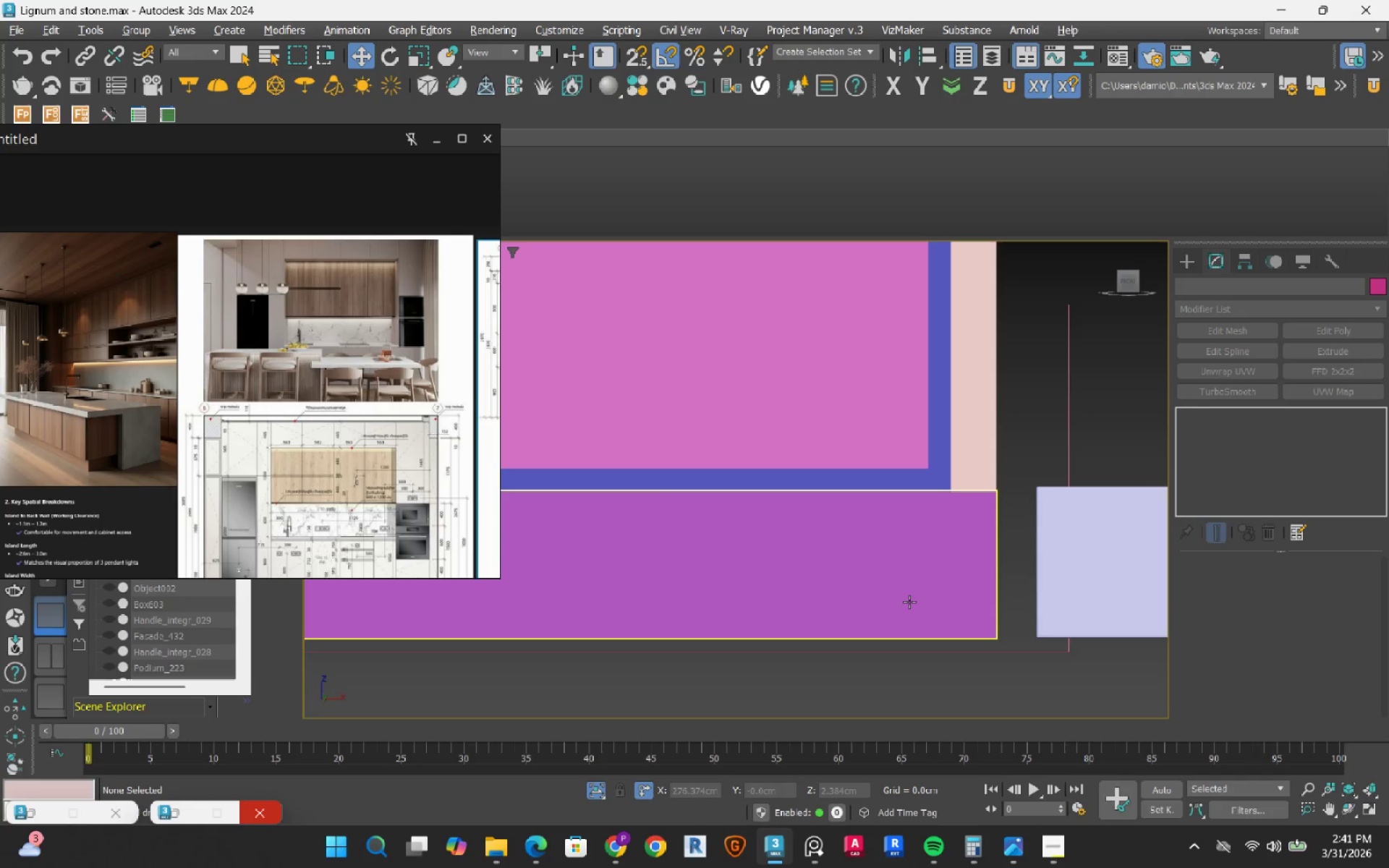 
left_click([909, 602])
 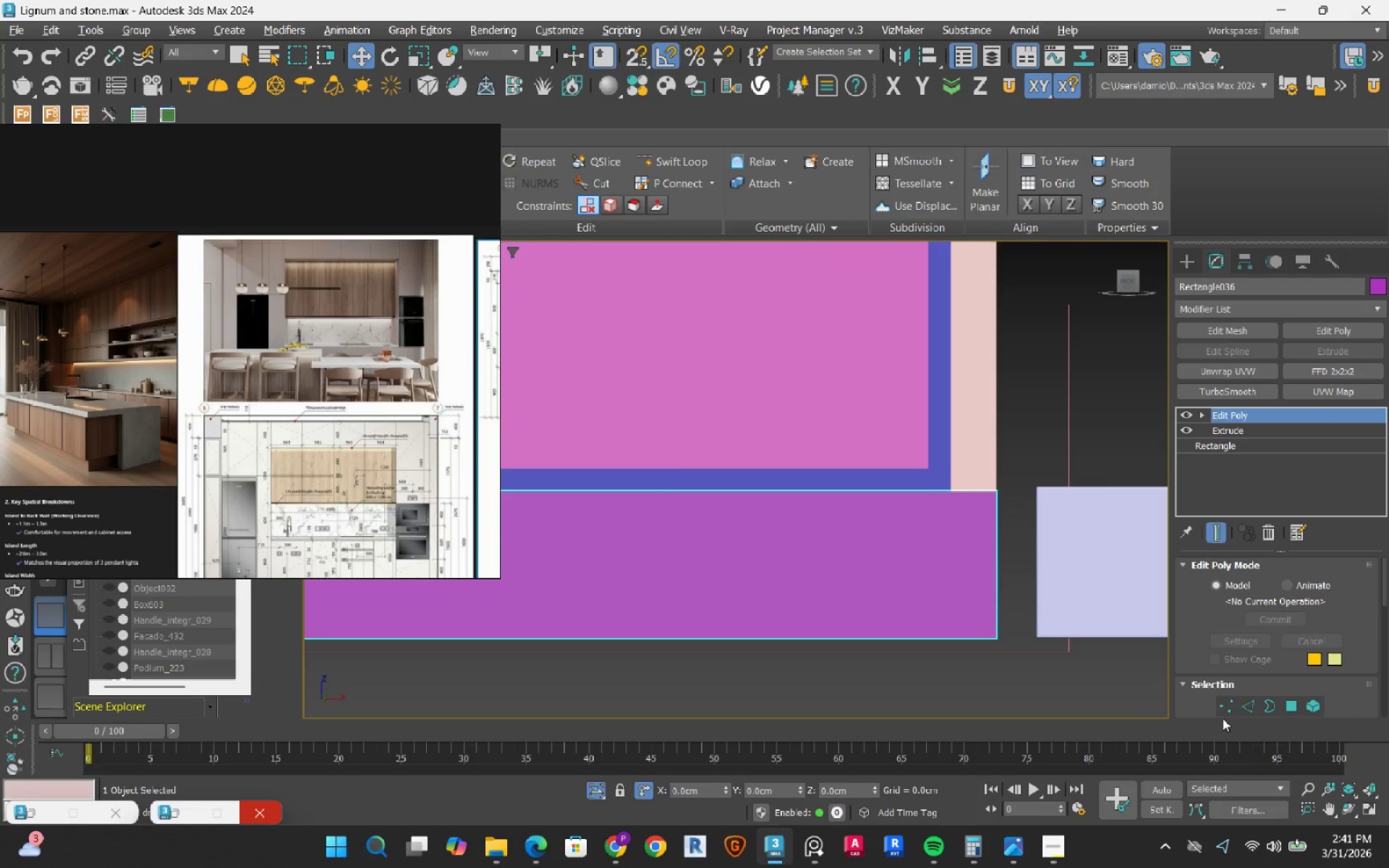 
left_click([1225, 715])
 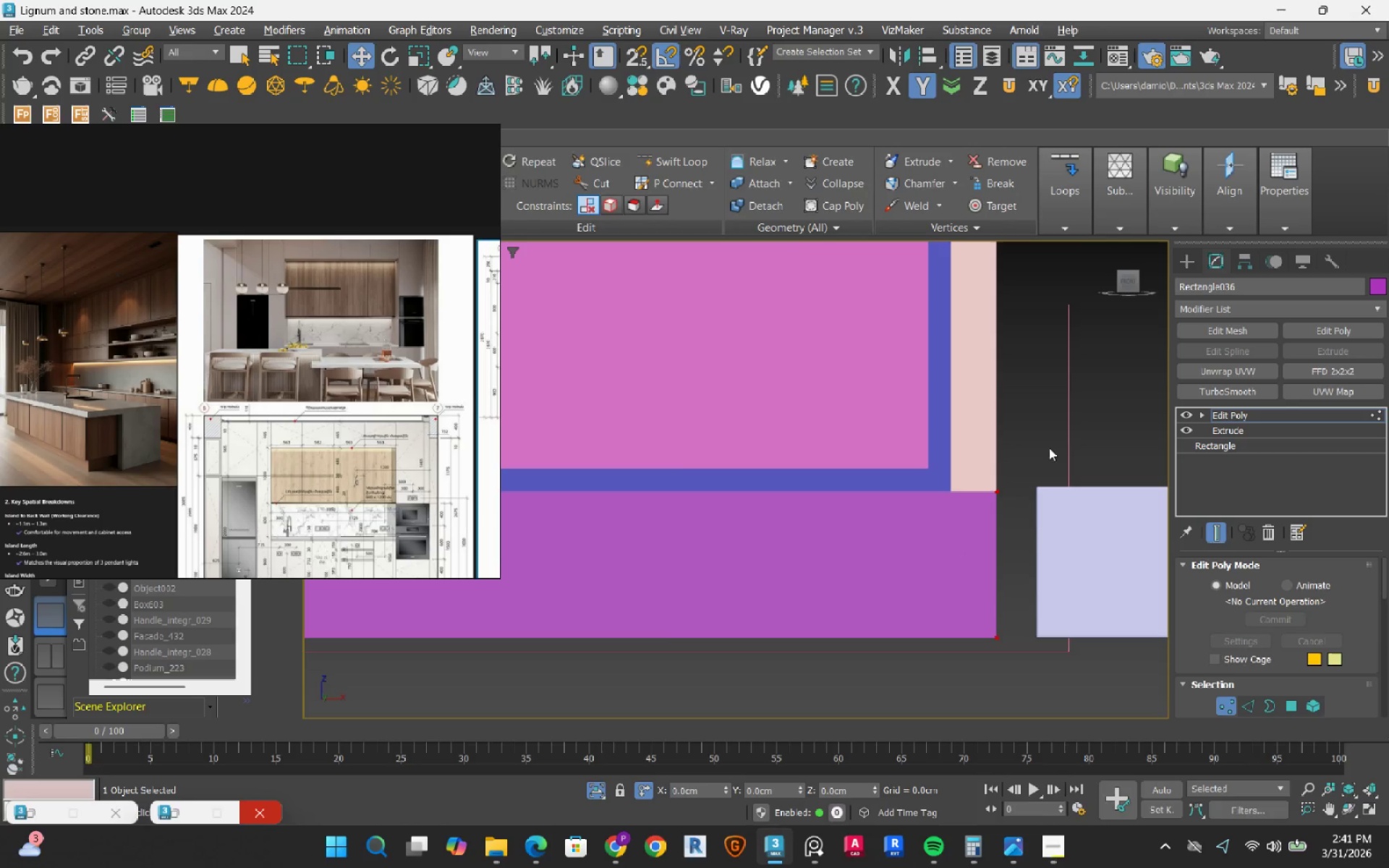 
left_click_drag(start_coordinate=[1051, 415], to_coordinate=[956, 708])
 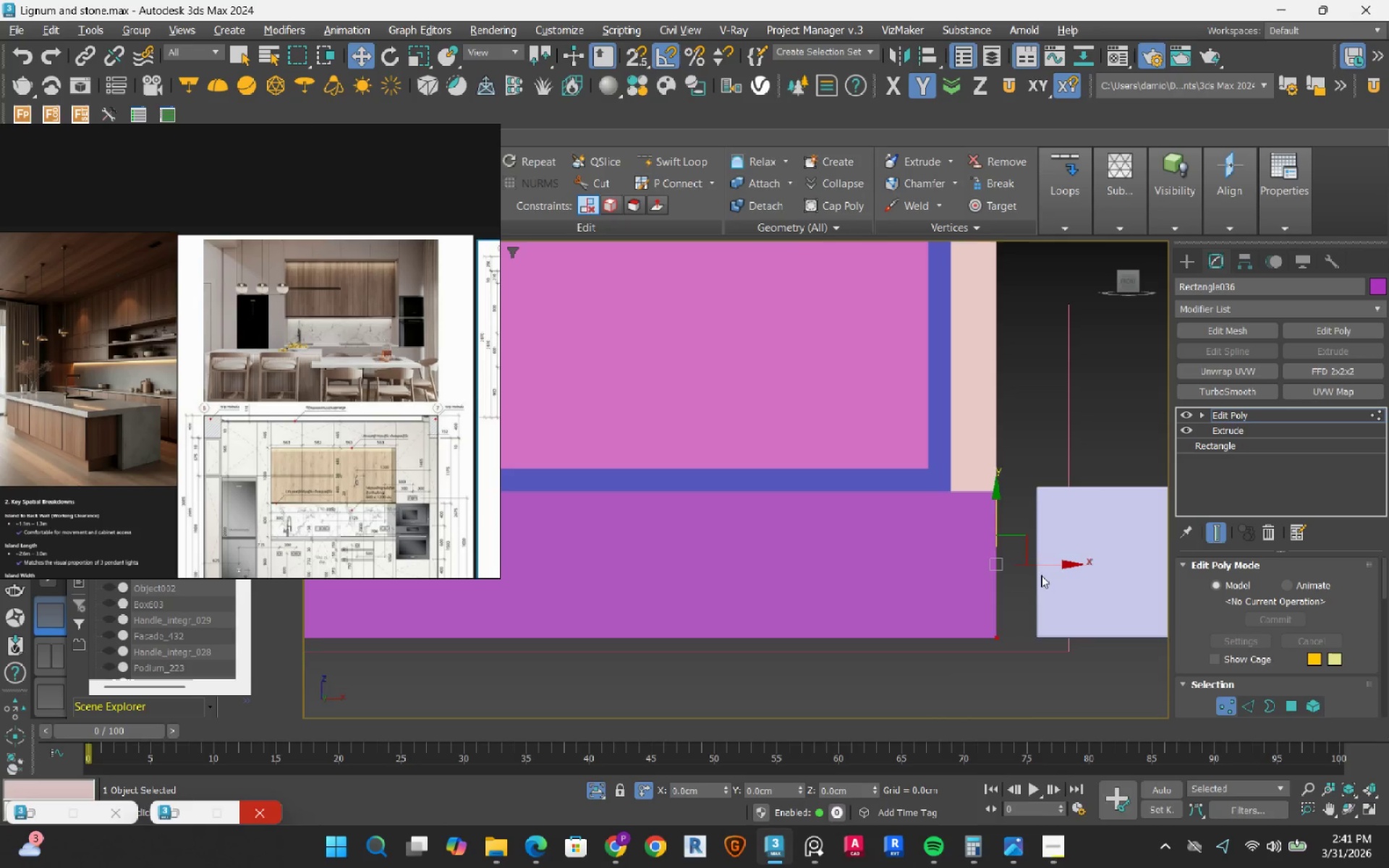 
scroll: coordinate [1041, 575], scroll_direction: up, amount: 2.0
 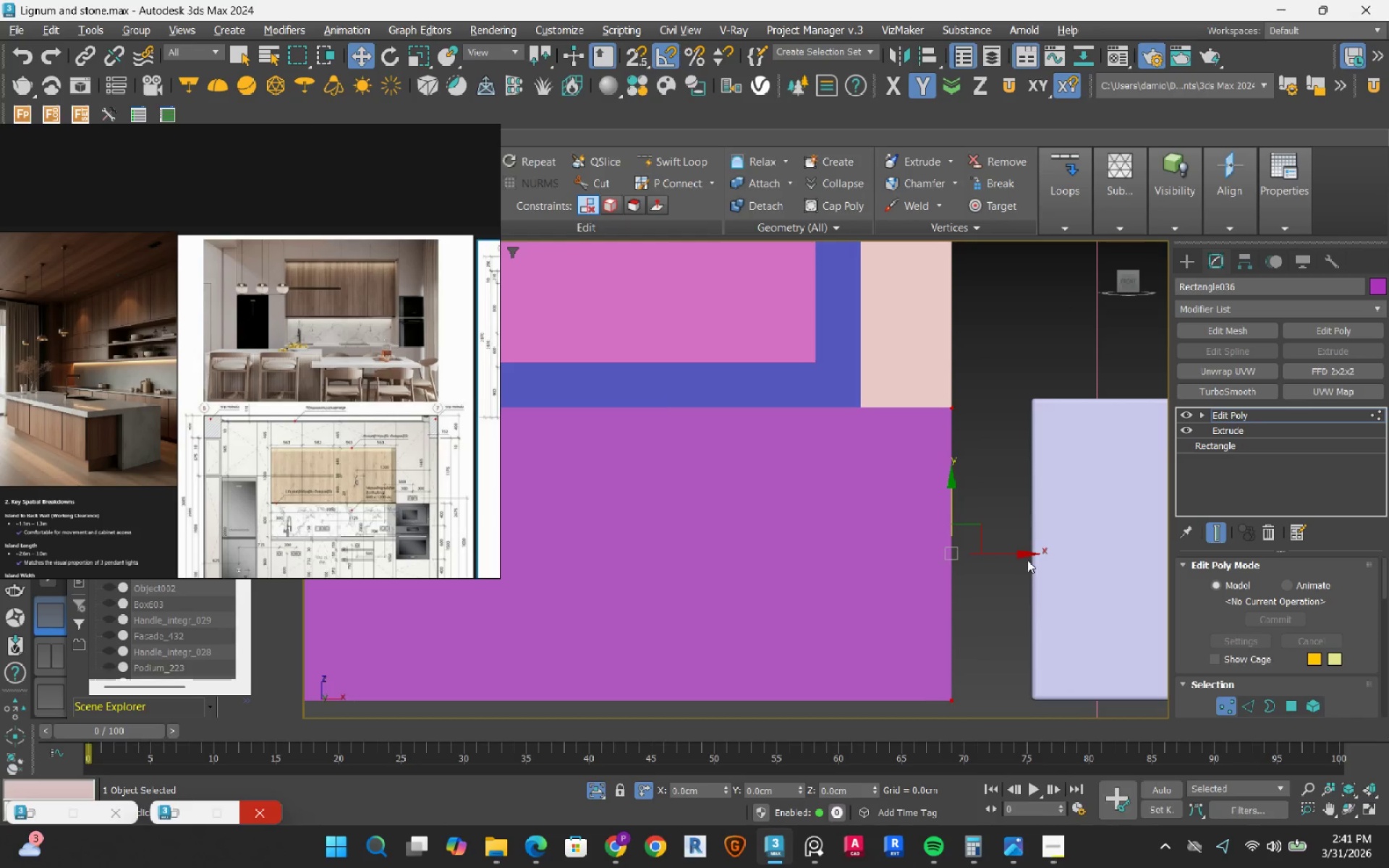 
key(S)
 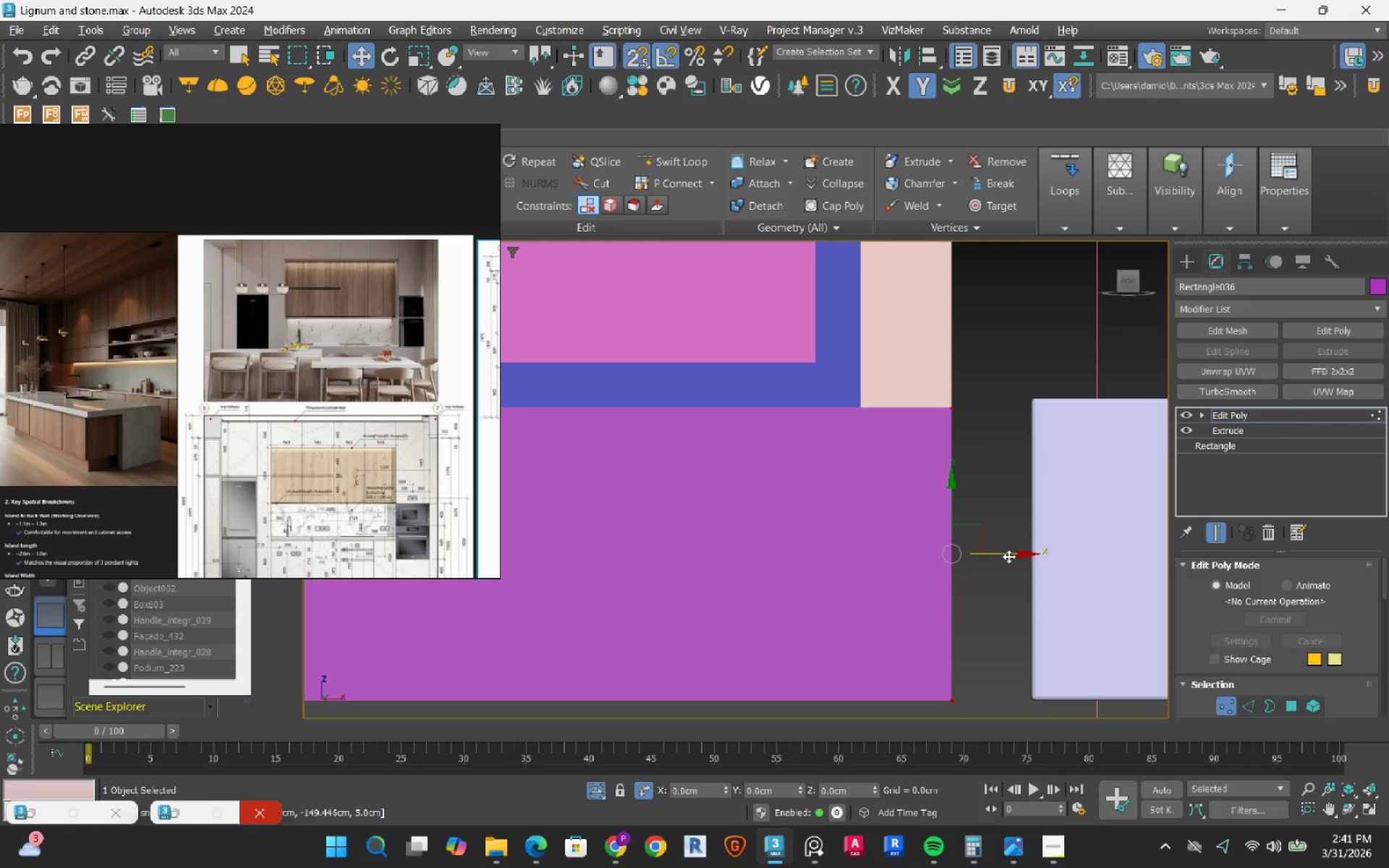 
left_click_drag(start_coordinate=[1008, 556], to_coordinate=[1029, 433])
 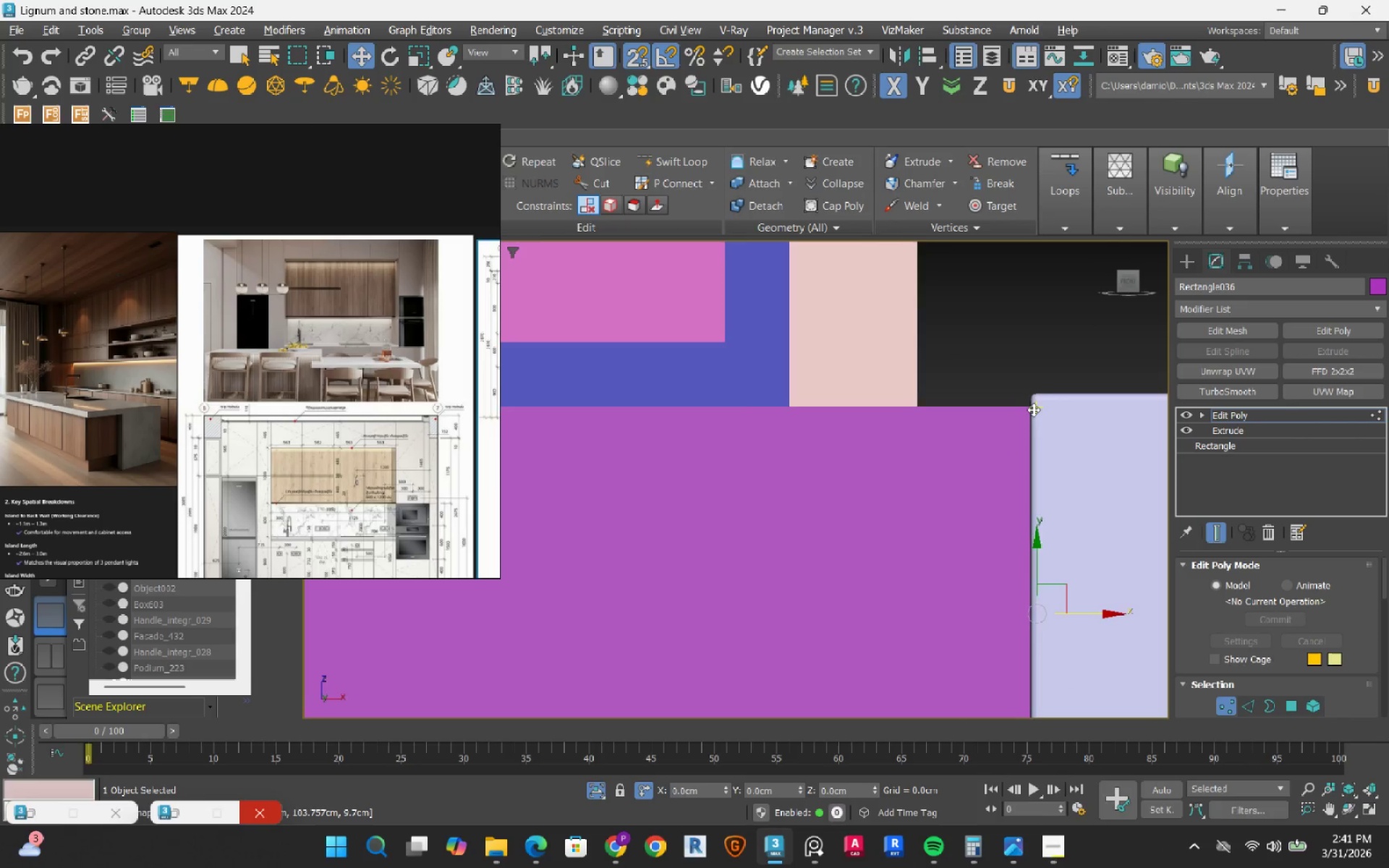 
scroll: coordinate [1036, 390], scroll_direction: up, amount: 6.0
 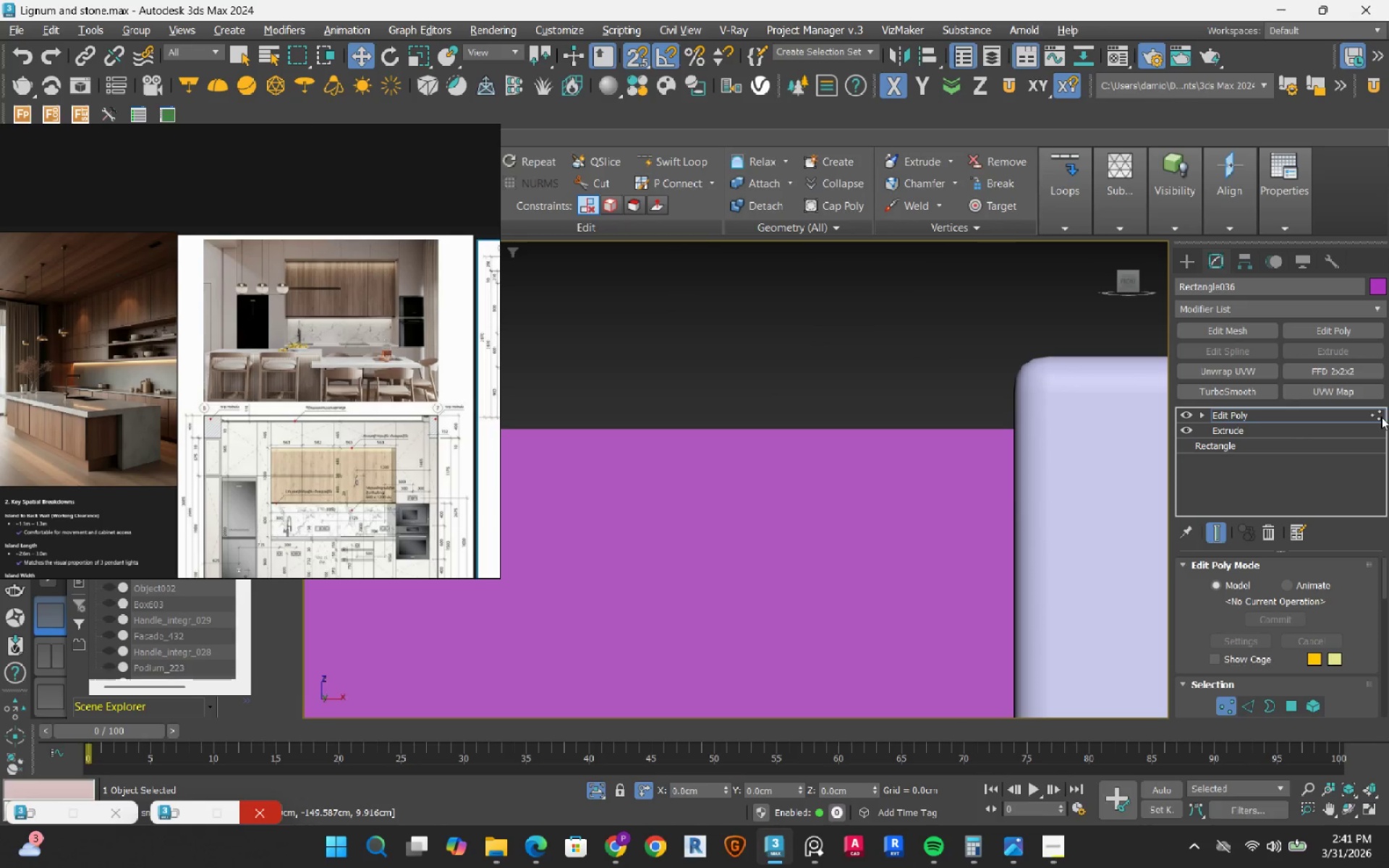 
scroll: coordinate [940, 473], scroll_direction: down, amount: 6.0
 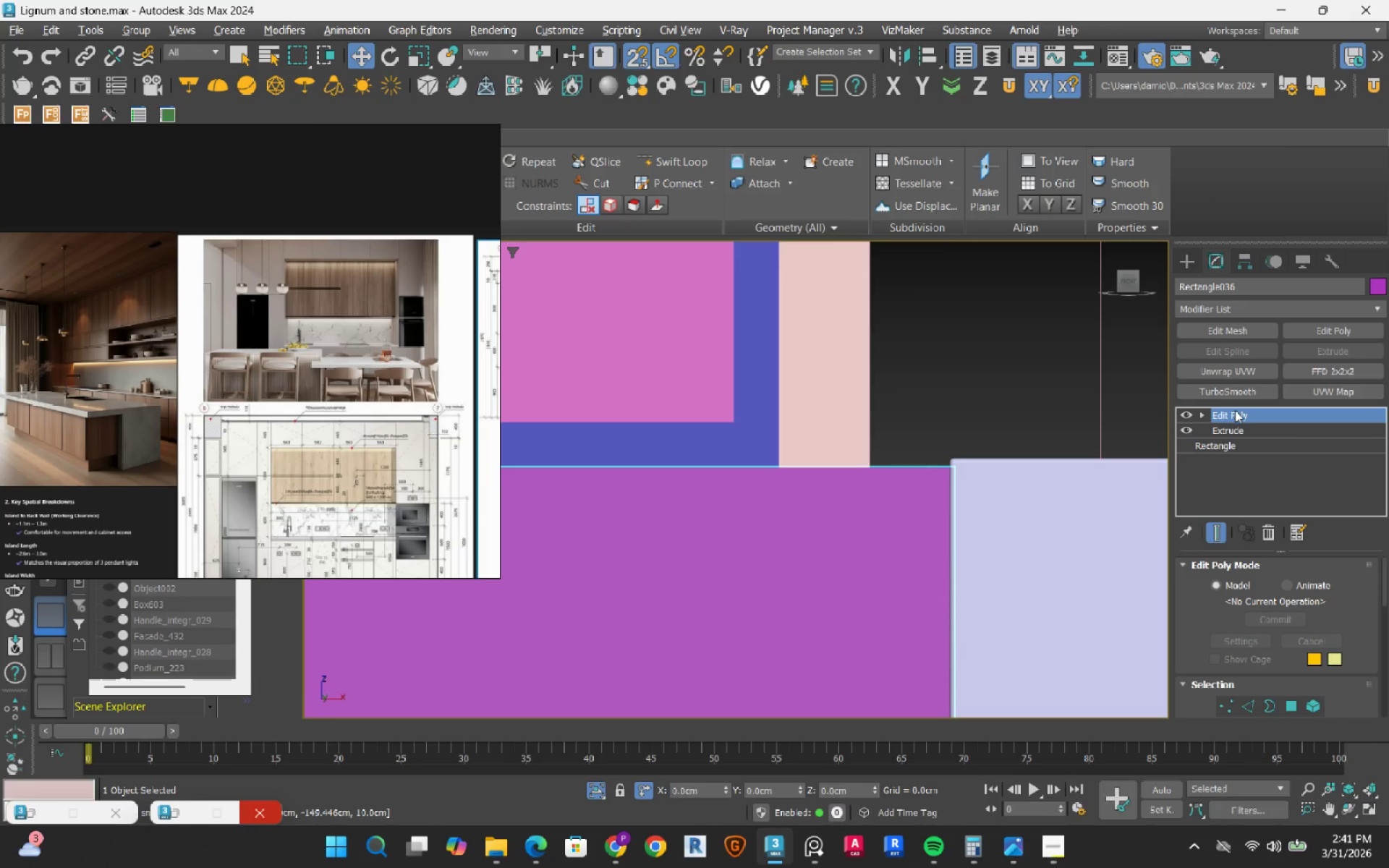 
right_click([1235, 411])
 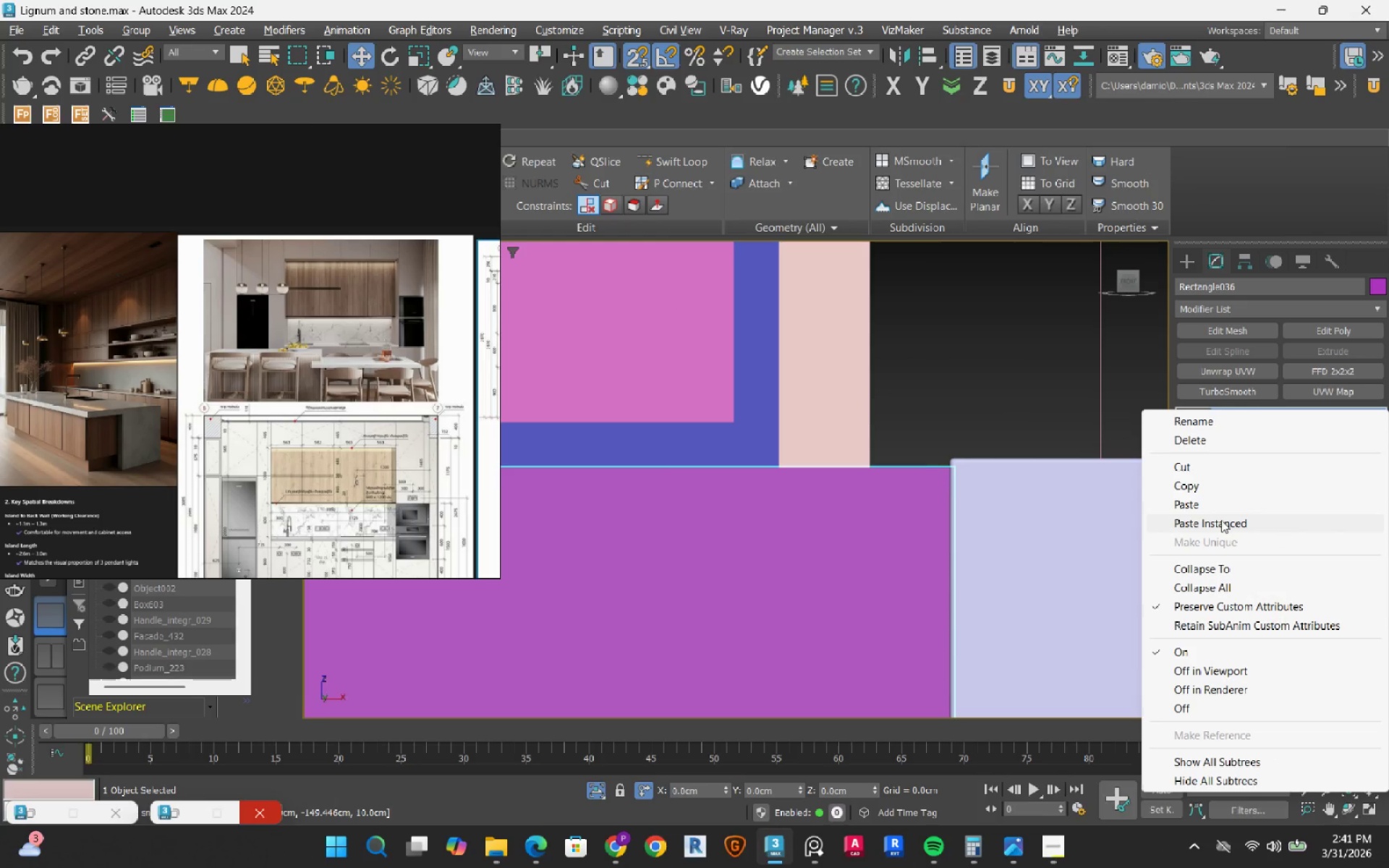 
left_click([1221, 522])
 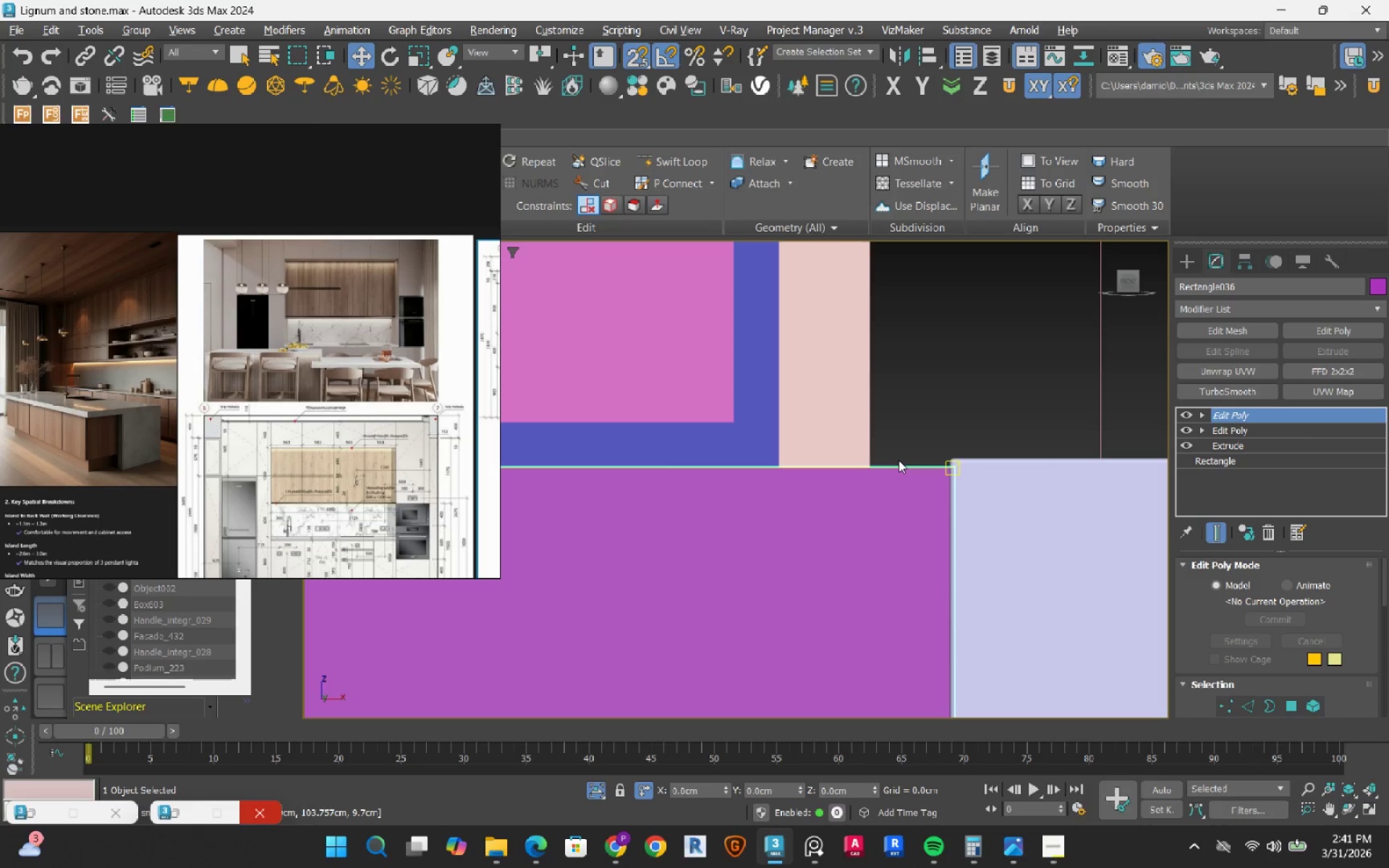 
scroll: coordinate [888, 458], scroll_direction: down, amount: 6.0
 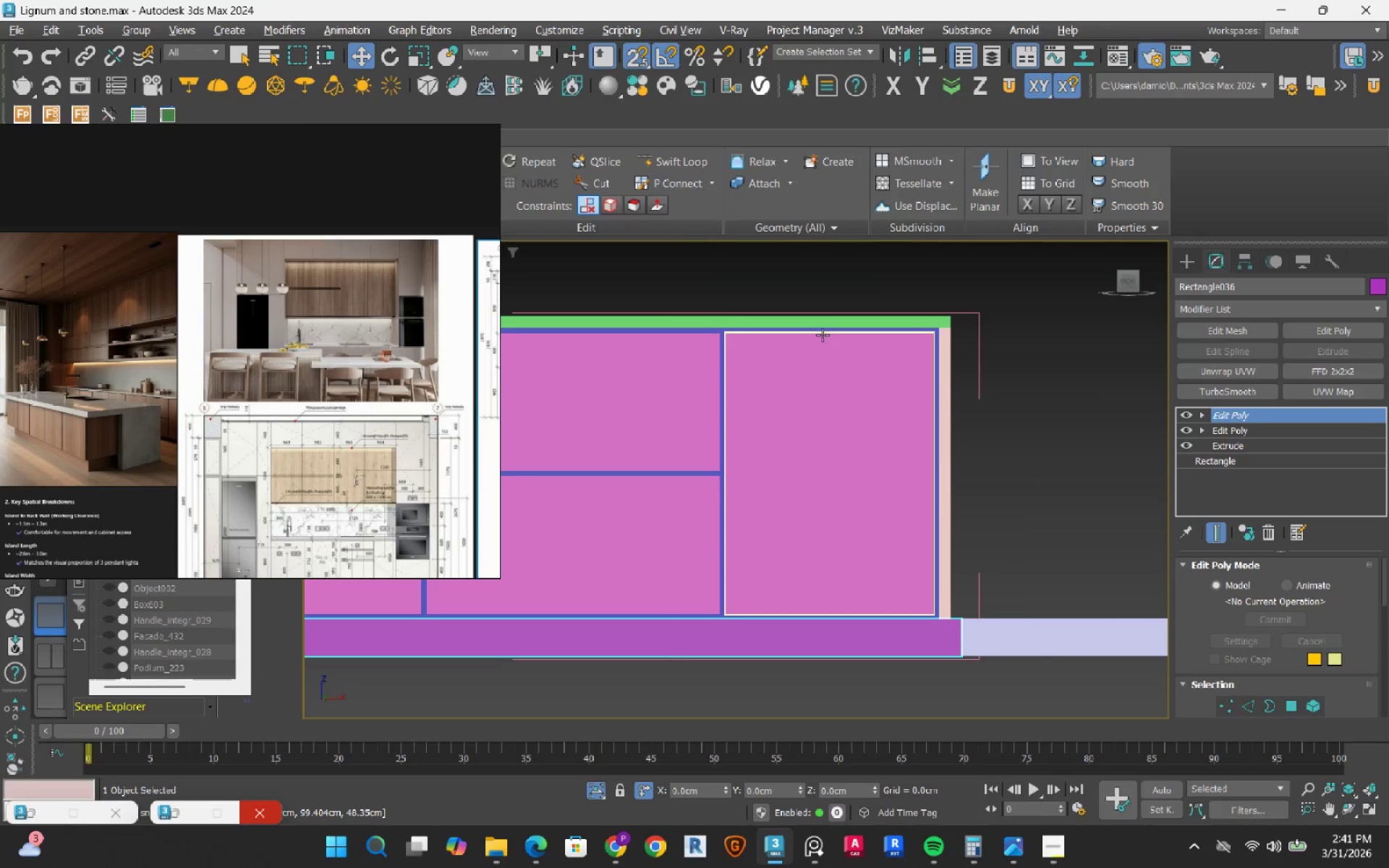 
scroll: coordinate [872, 355], scroll_direction: up, amount: 10.0
 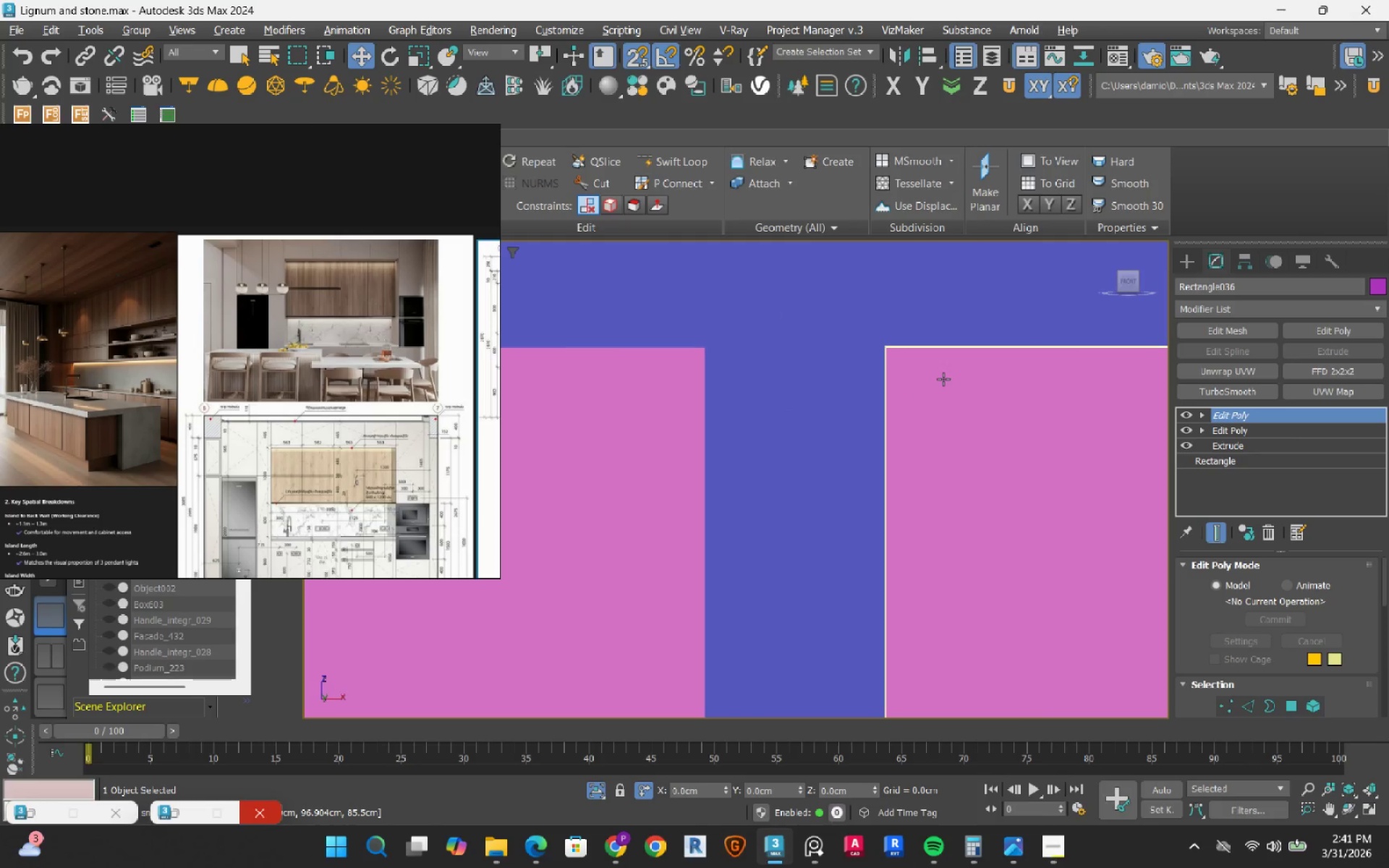 
left_click([943, 379])
 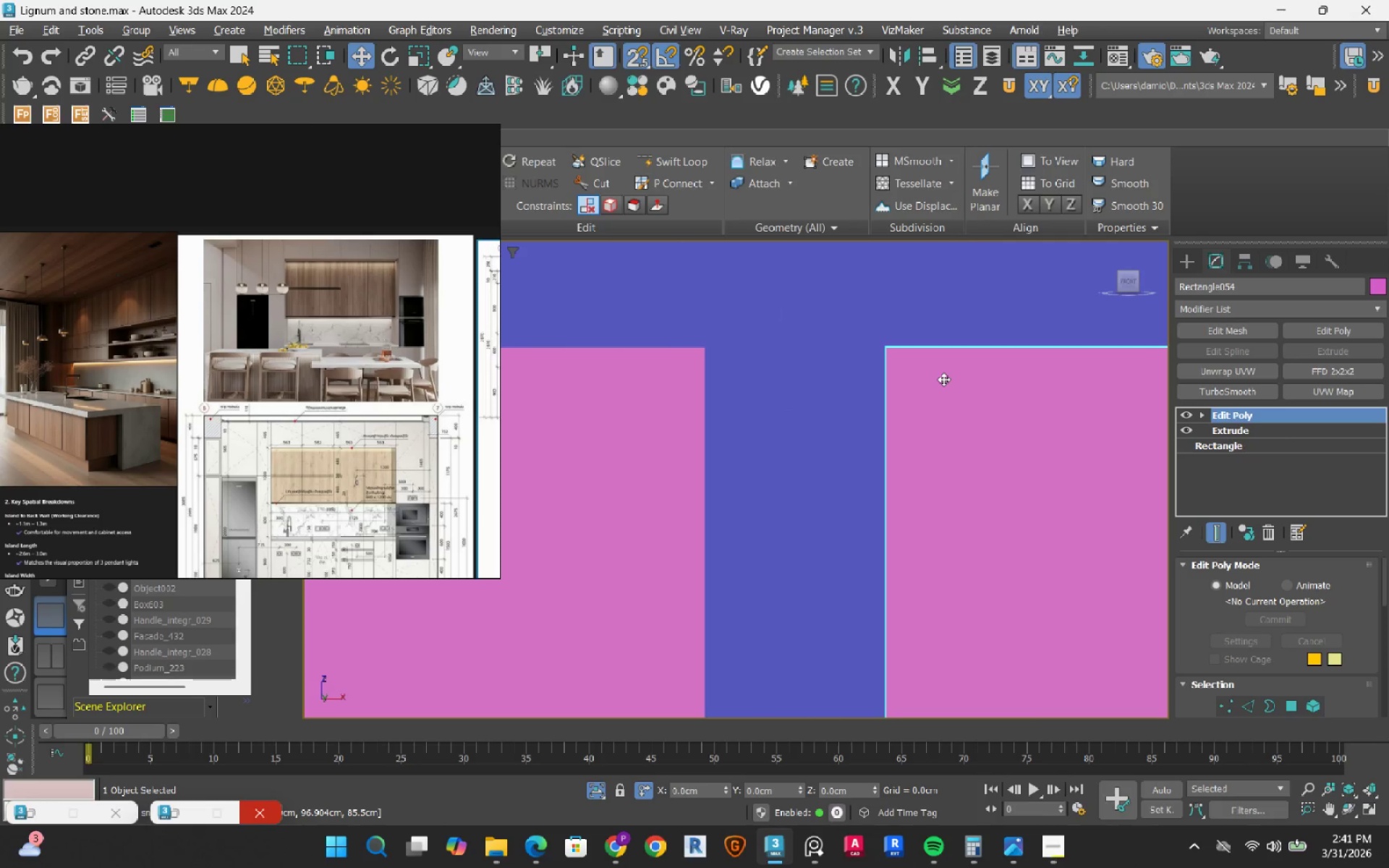 
scroll: coordinate [943, 381], scroll_direction: down, amount: 10.0
 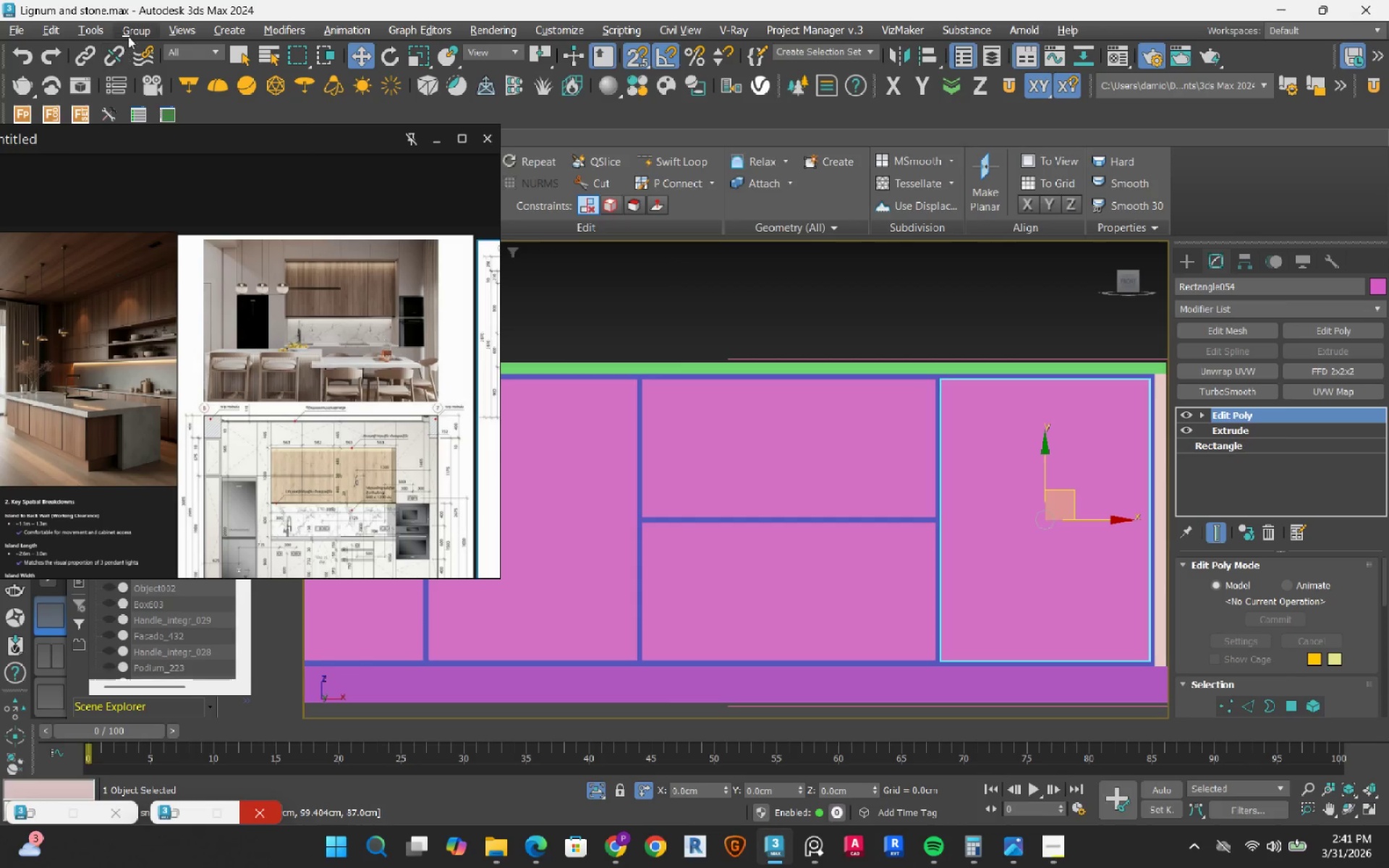 
left_click([132, 31])
 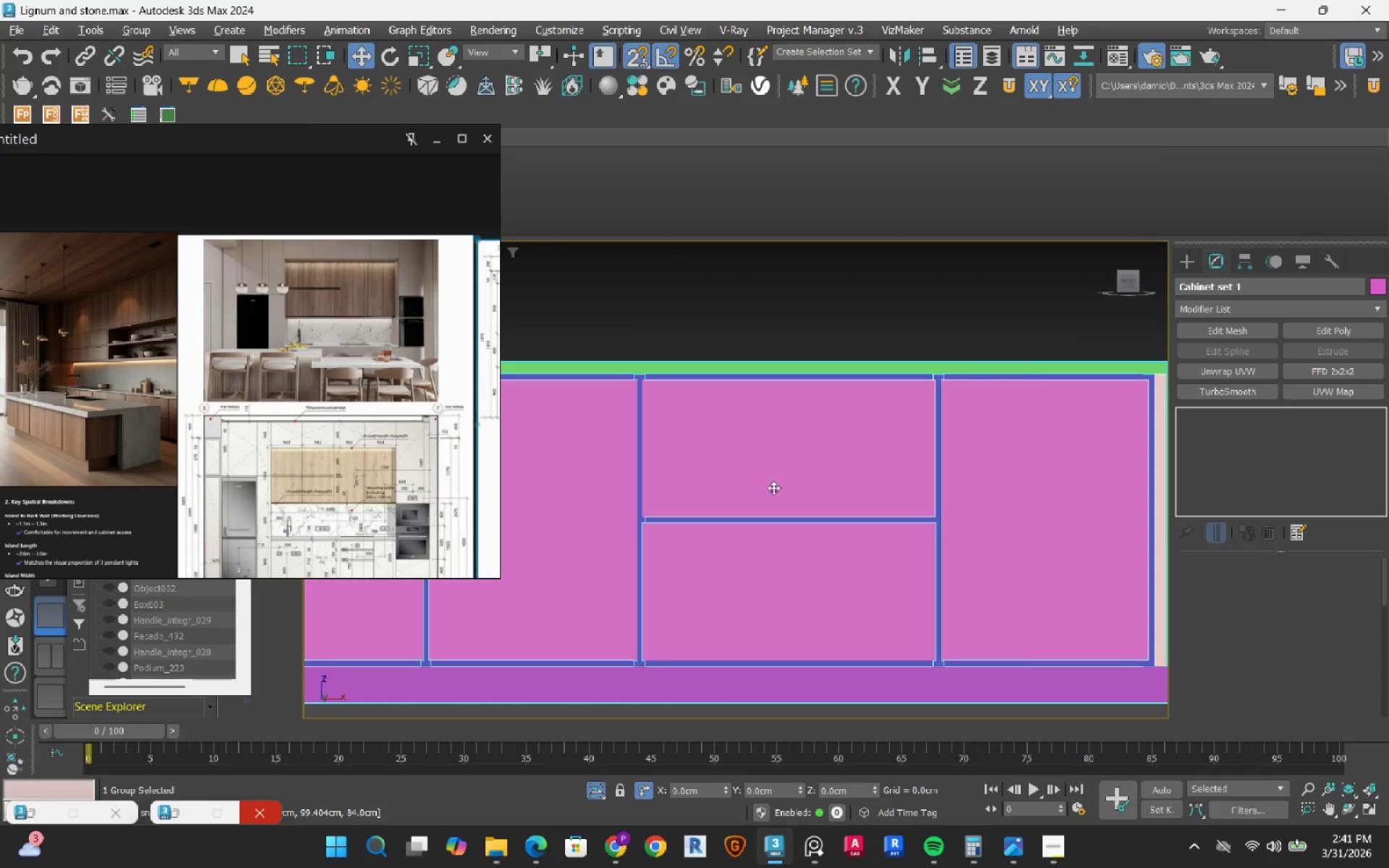 
scroll: coordinate [788, 521], scroll_direction: down, amount: 2.0
 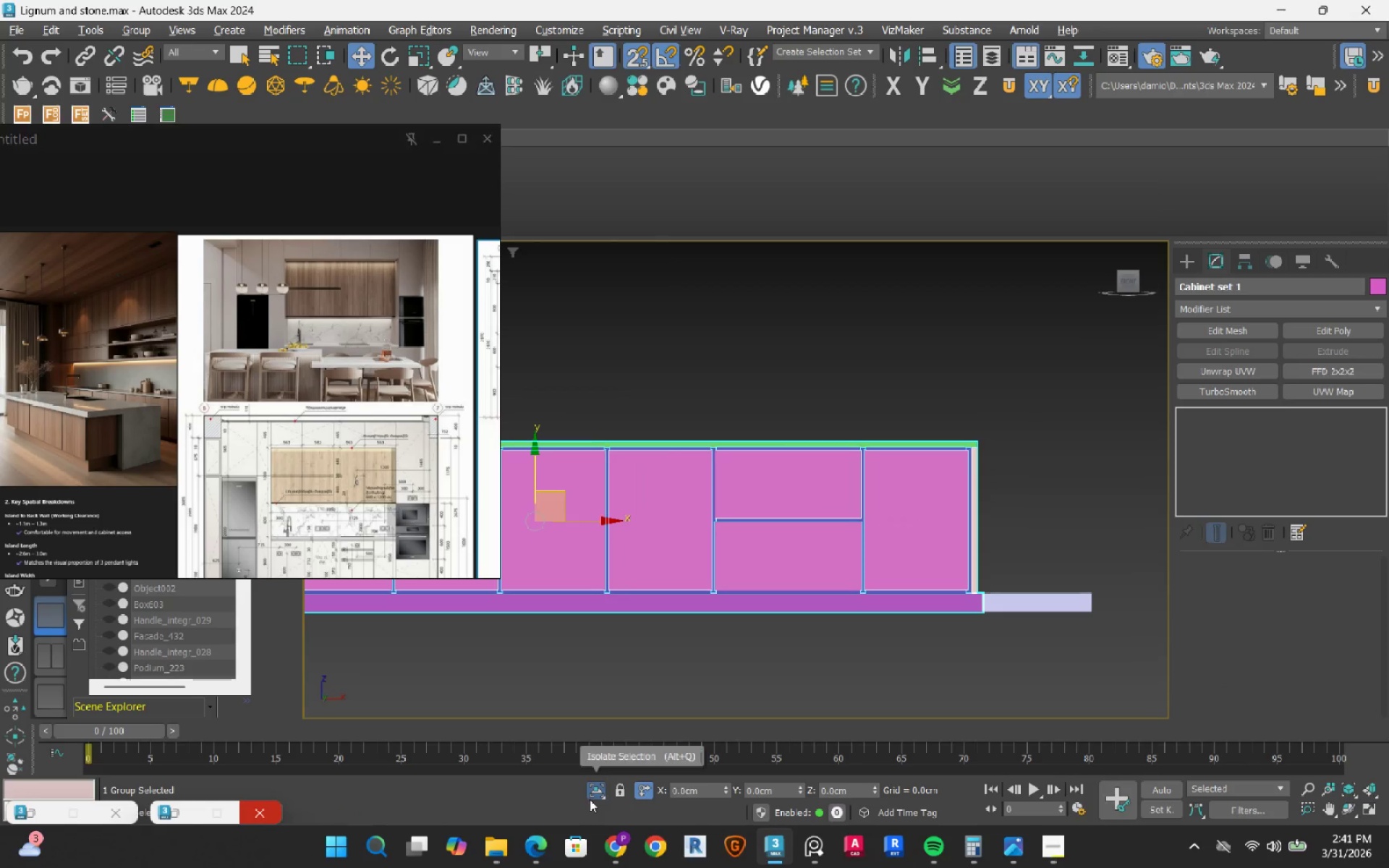 
left_click([591, 793])
 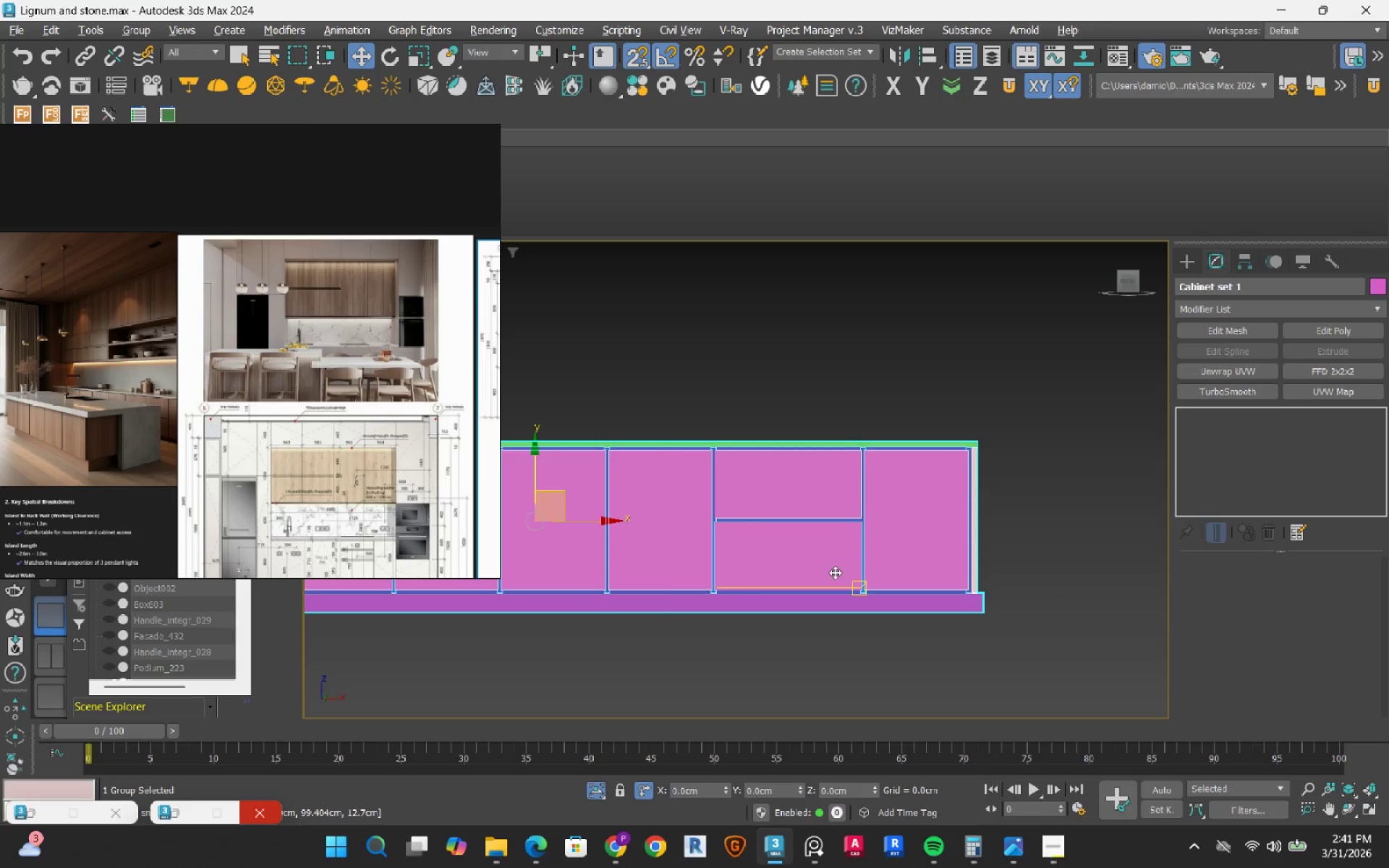 
left_click([951, 526])
 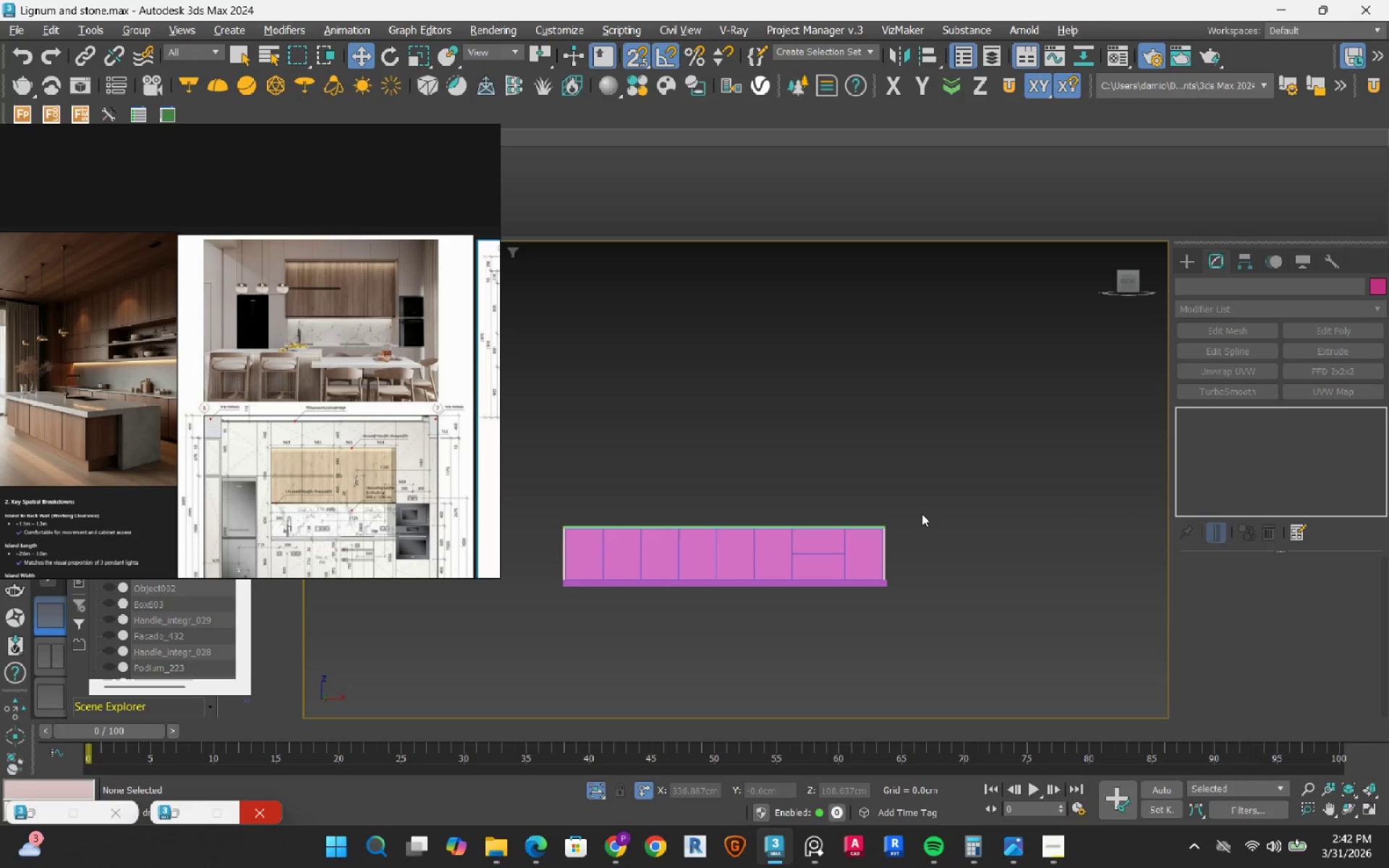 
scroll: coordinate [835, 572], scroll_direction: down, amount: 3.0
 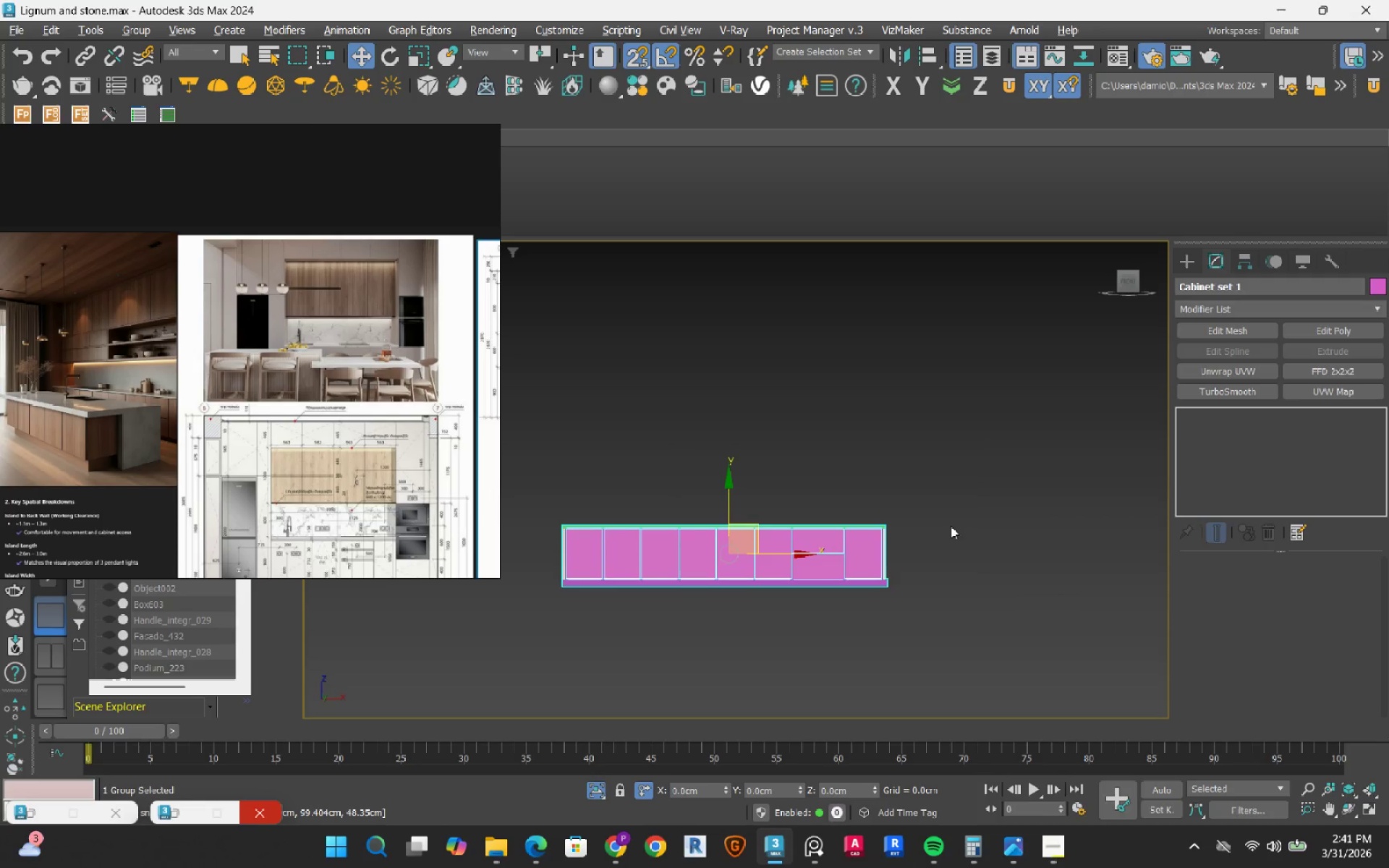 
wait(19.35)
 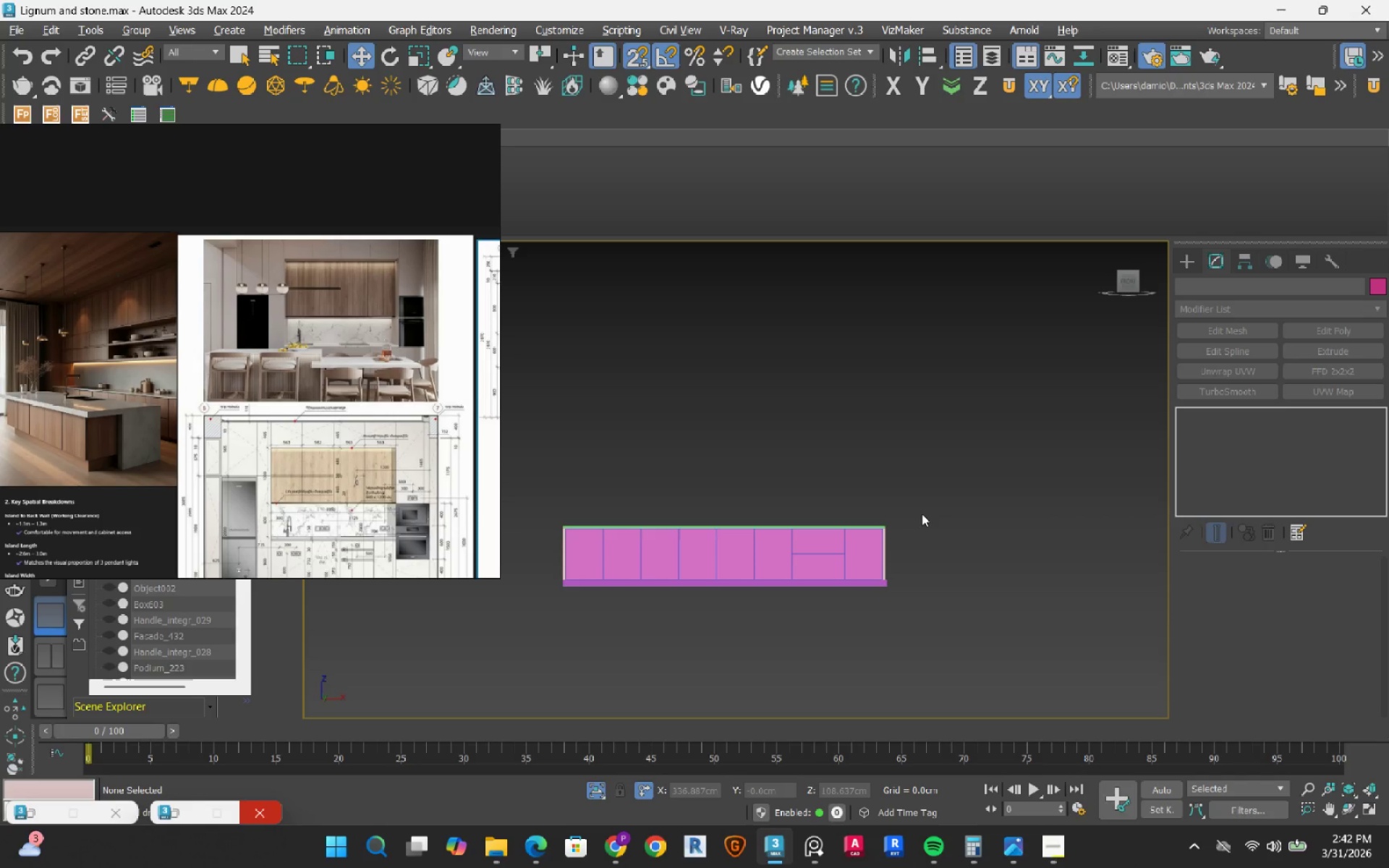 
left_click_drag(start_coordinate=[916, 450], to_coordinate=[771, 631])
 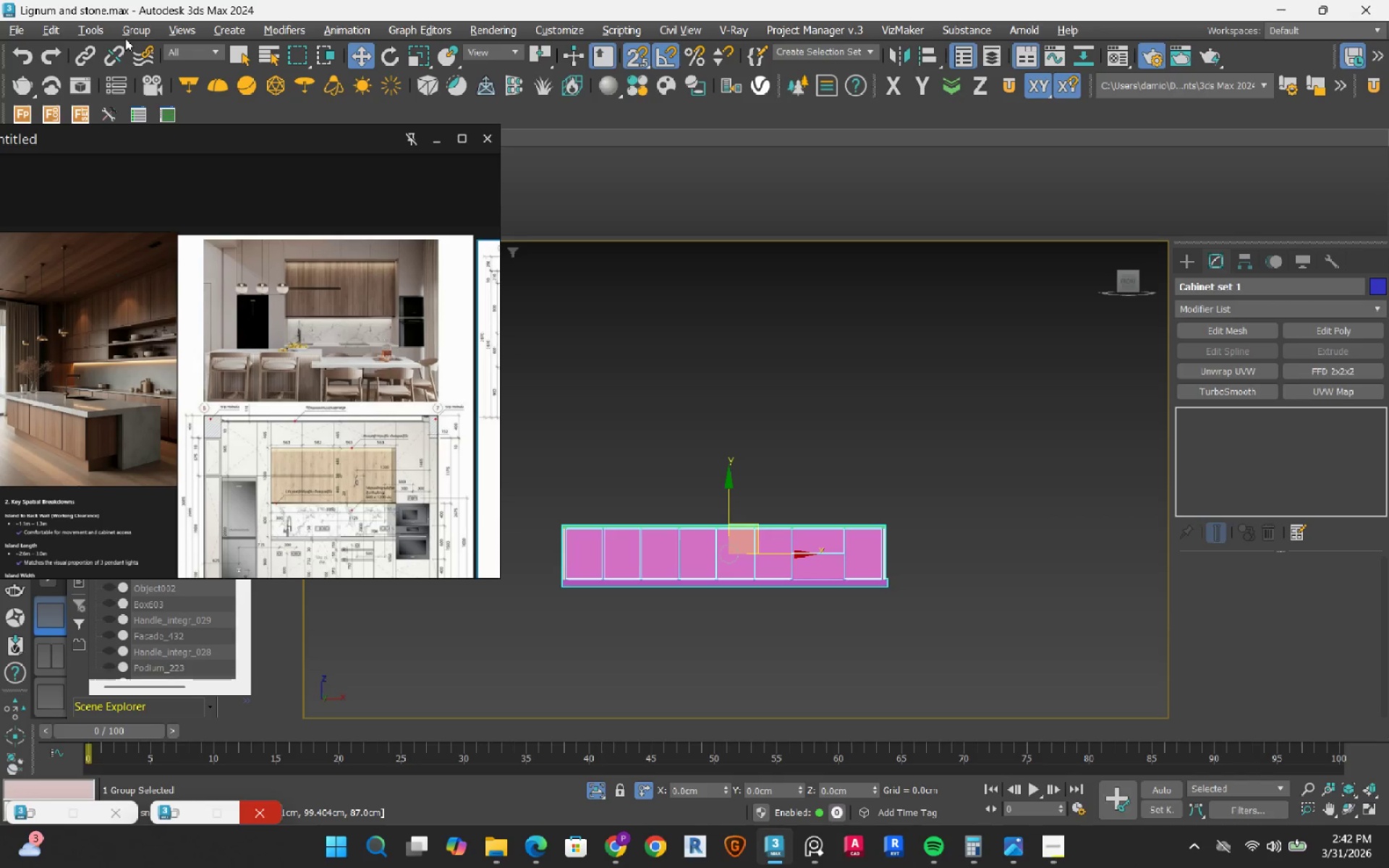 
left_click([125, 37])
 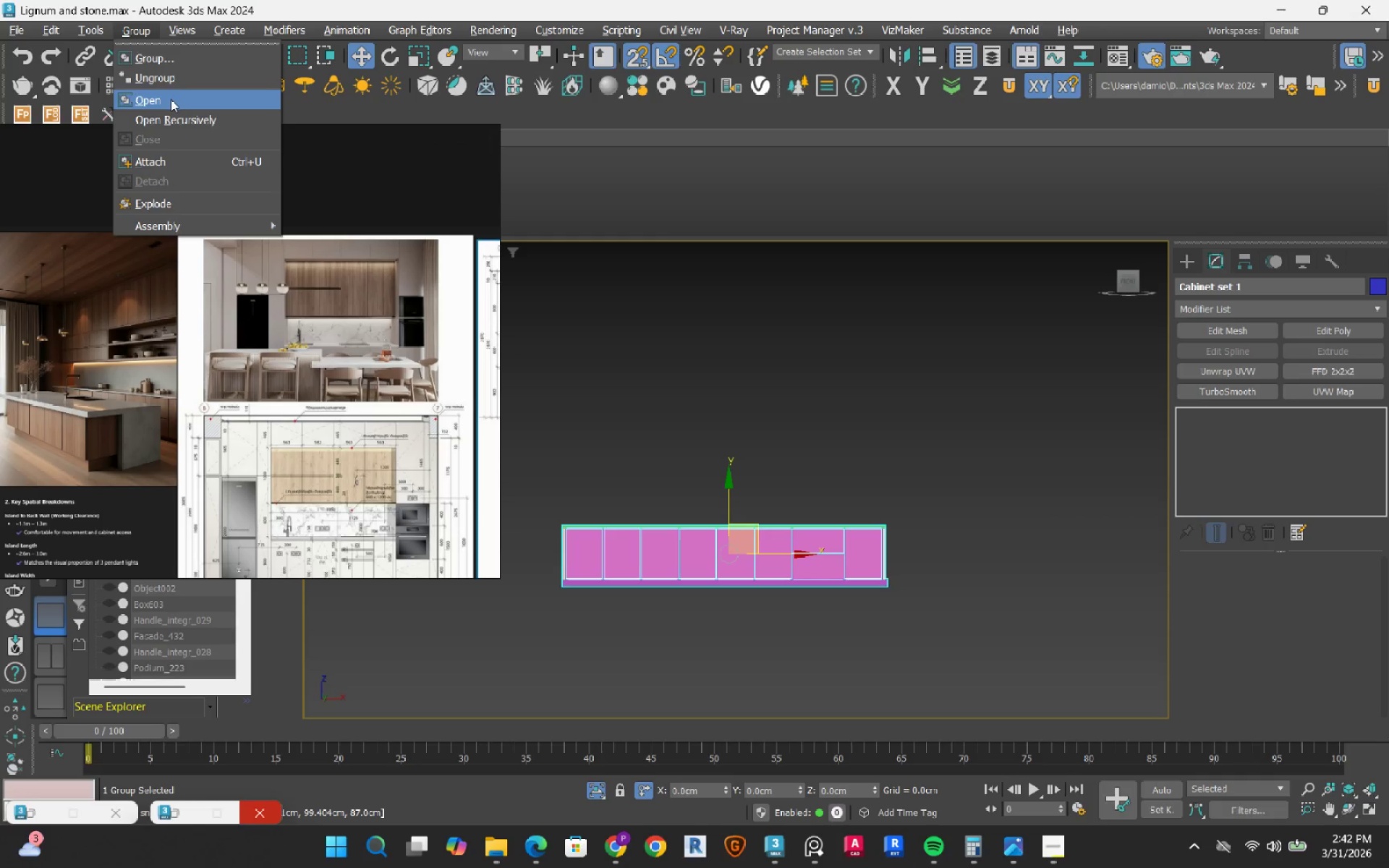 
left_click([171, 99])
 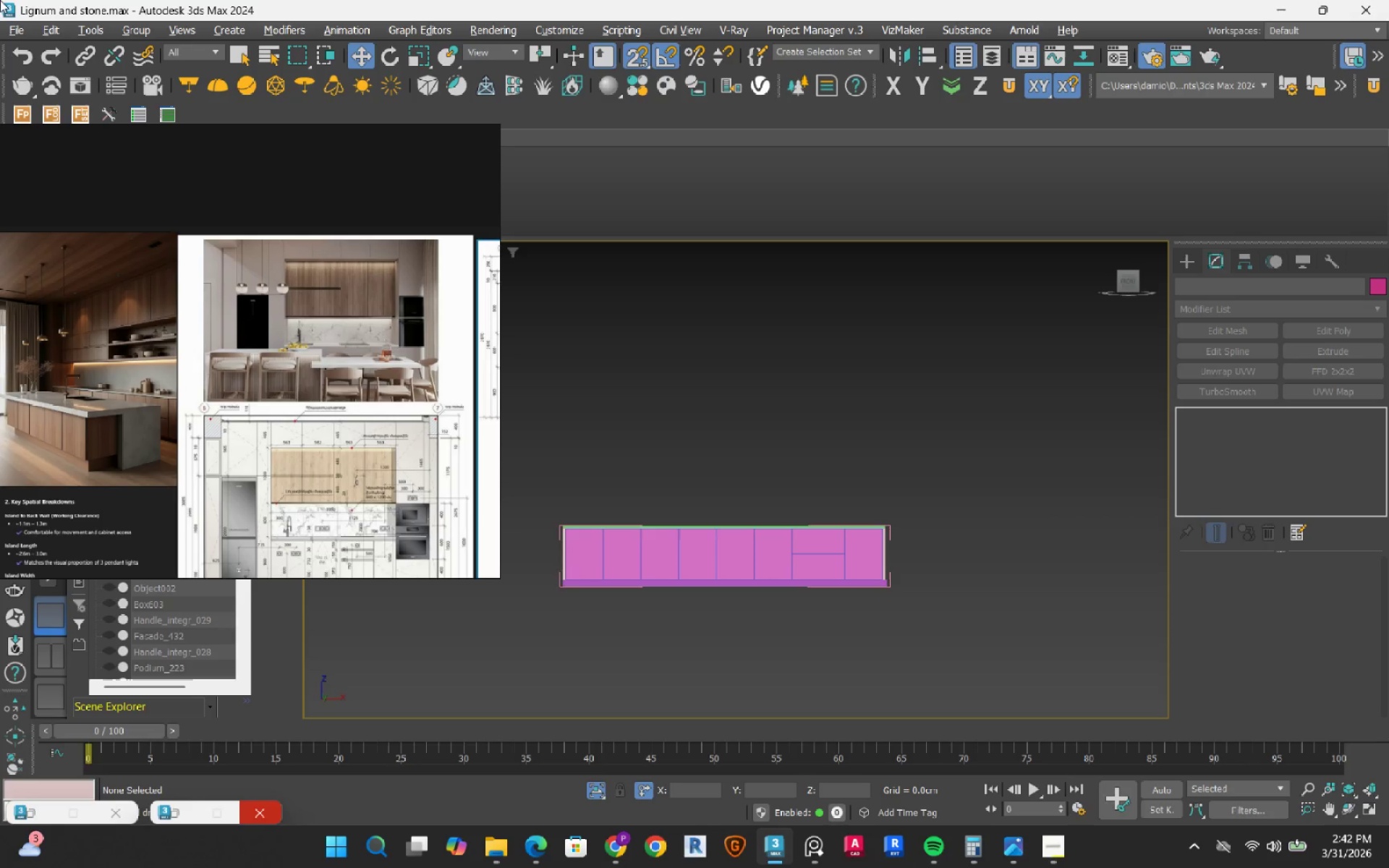 
wait(19.12)
 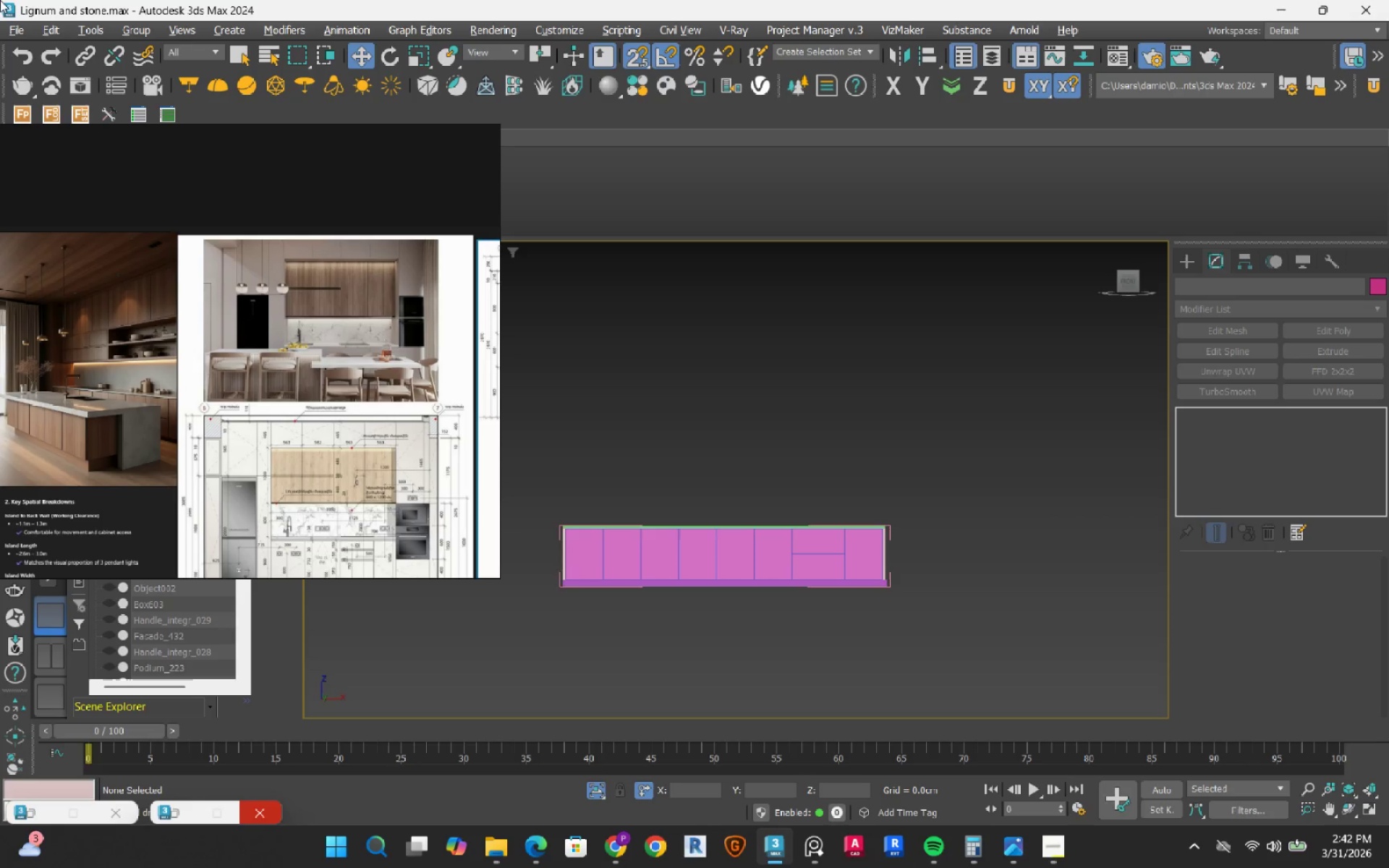 
scroll: coordinate [194, 435], scroll_direction: up, amount: 4.0
 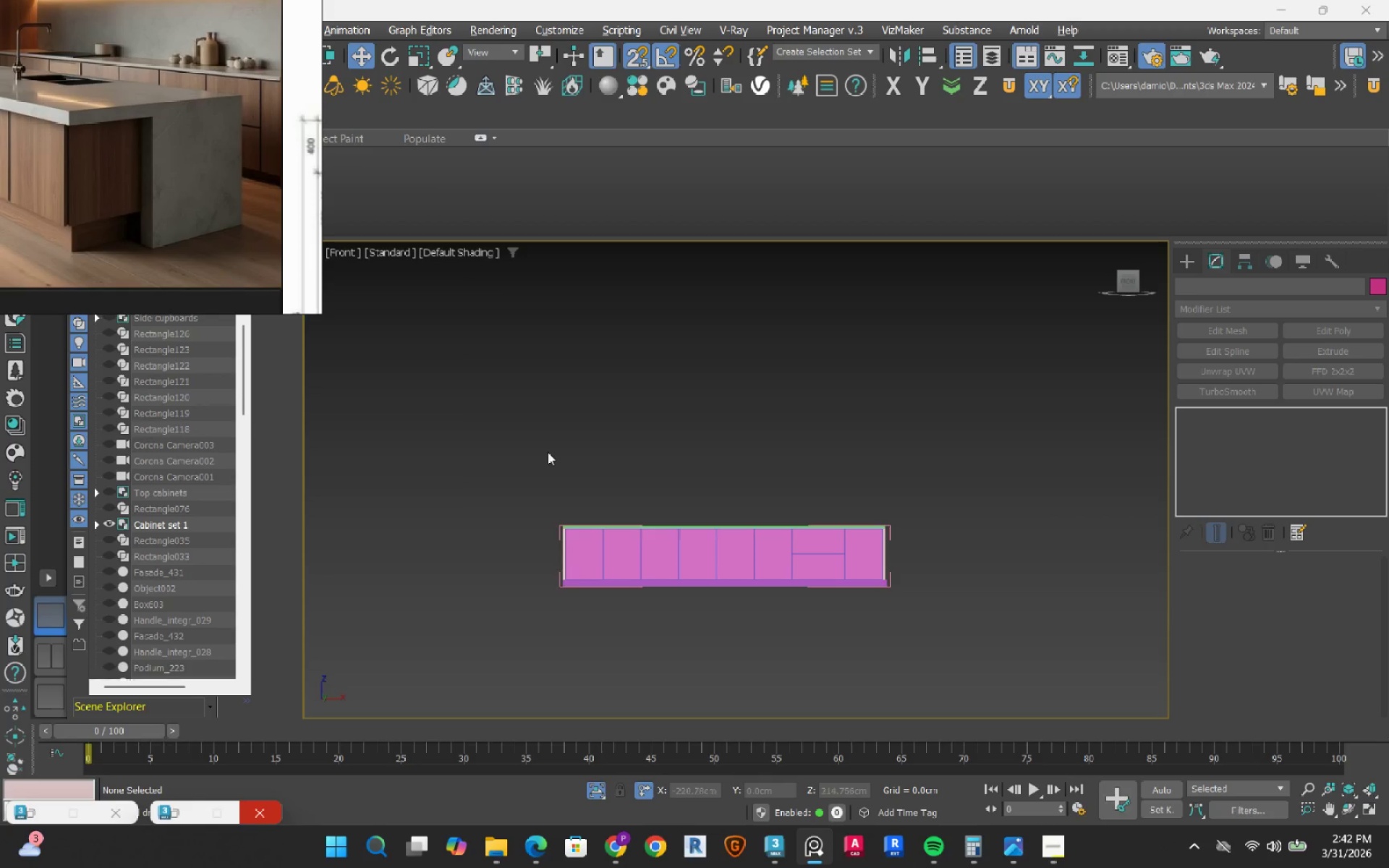 
hold_key(key=AltLeft, duration=0.54)
 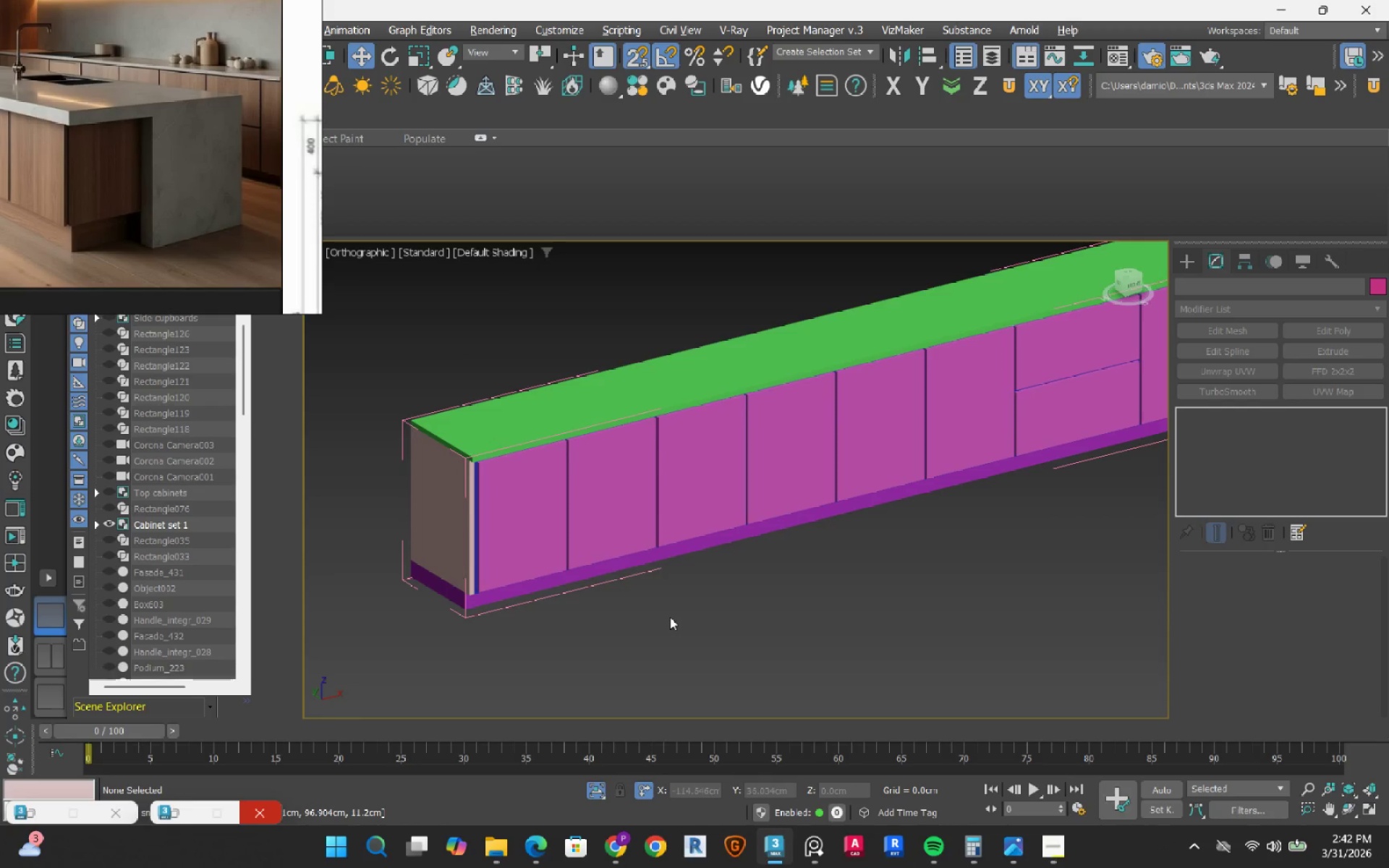 
scroll: coordinate [582, 558], scroll_direction: up, amount: 3.0
 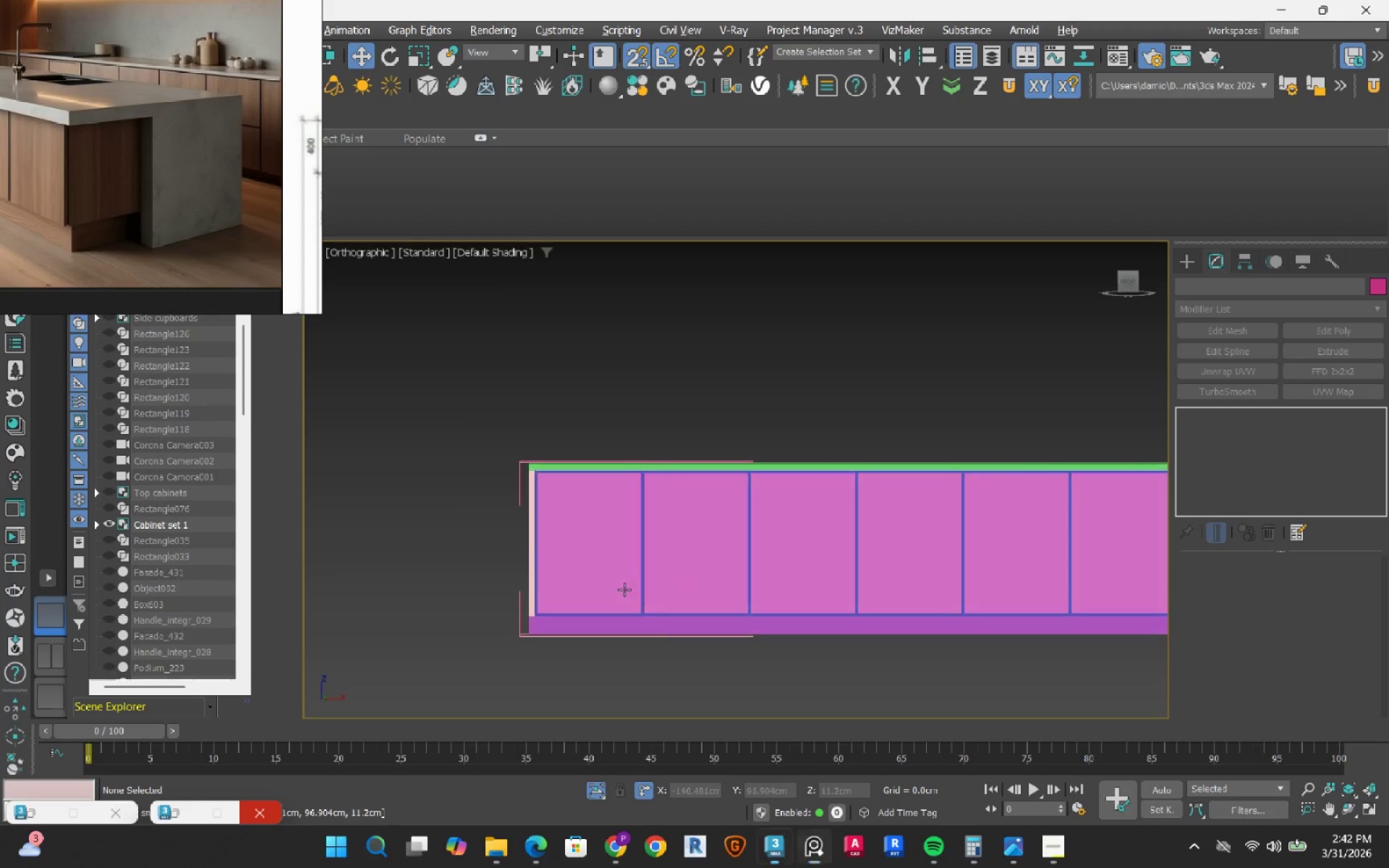 
key(S)
 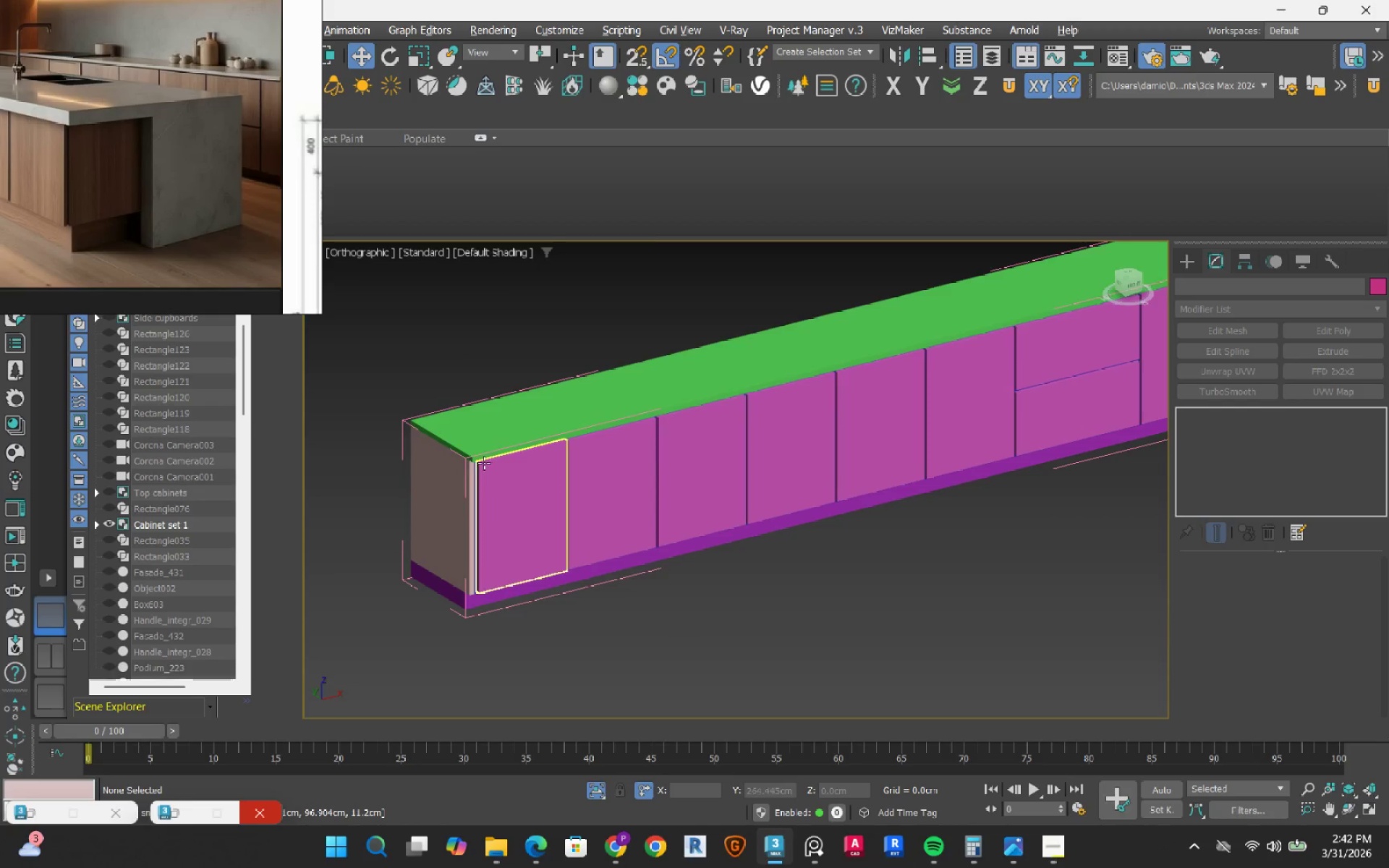 
scroll: coordinate [472, 463], scroll_direction: up, amount: 3.0
 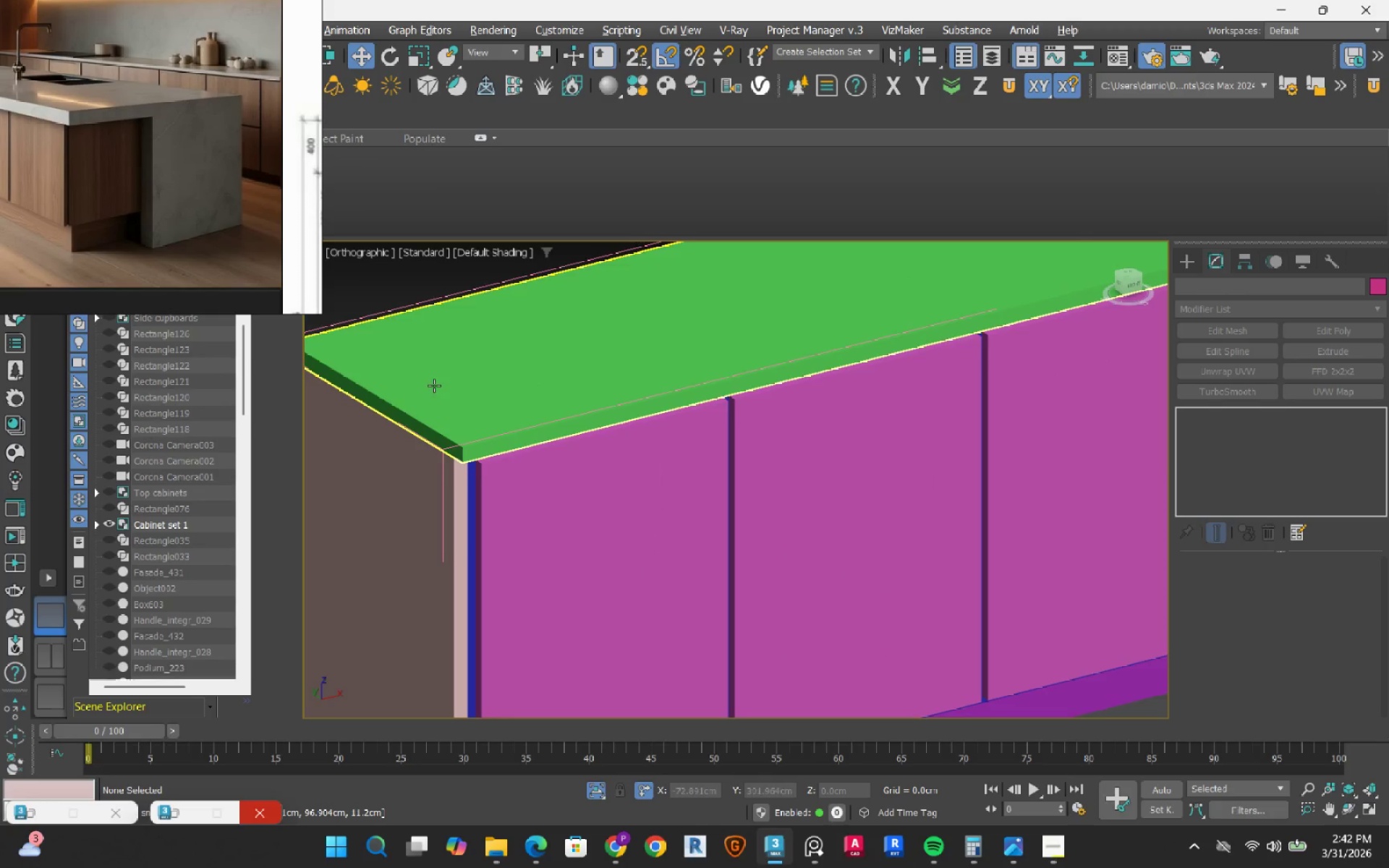 
left_click([434, 386])
 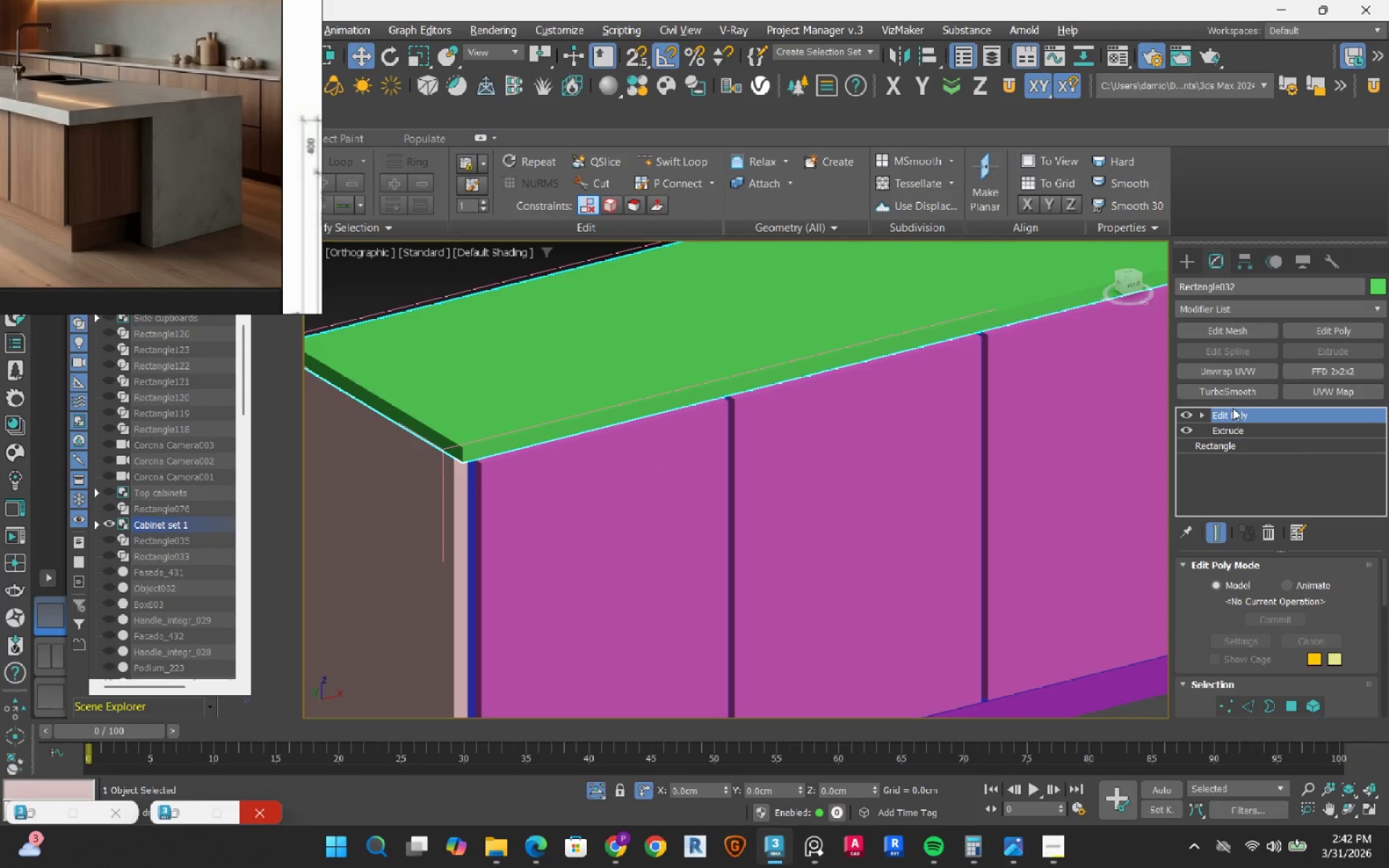 
right_click([1233, 410])
 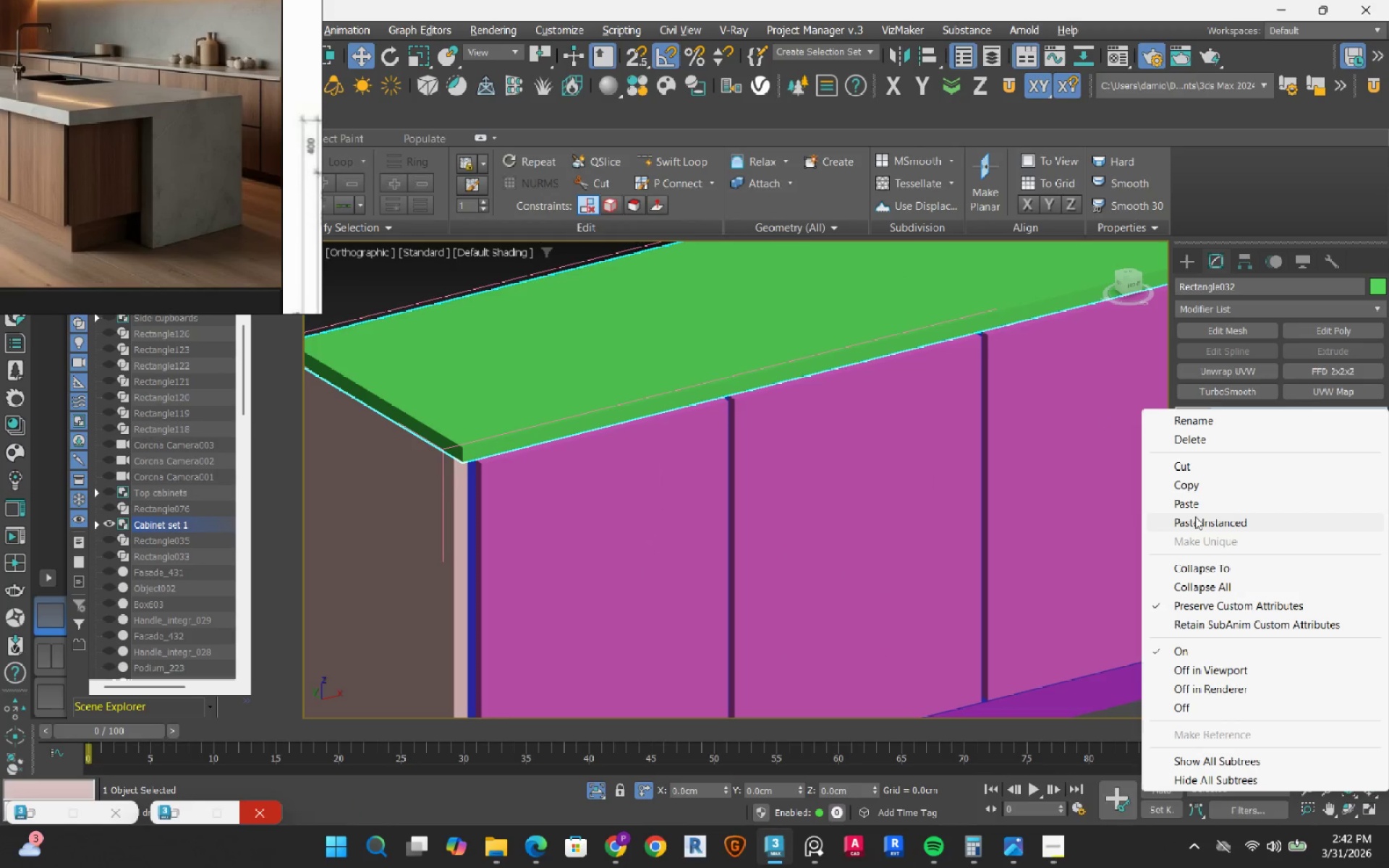 
left_click([1195, 520])
 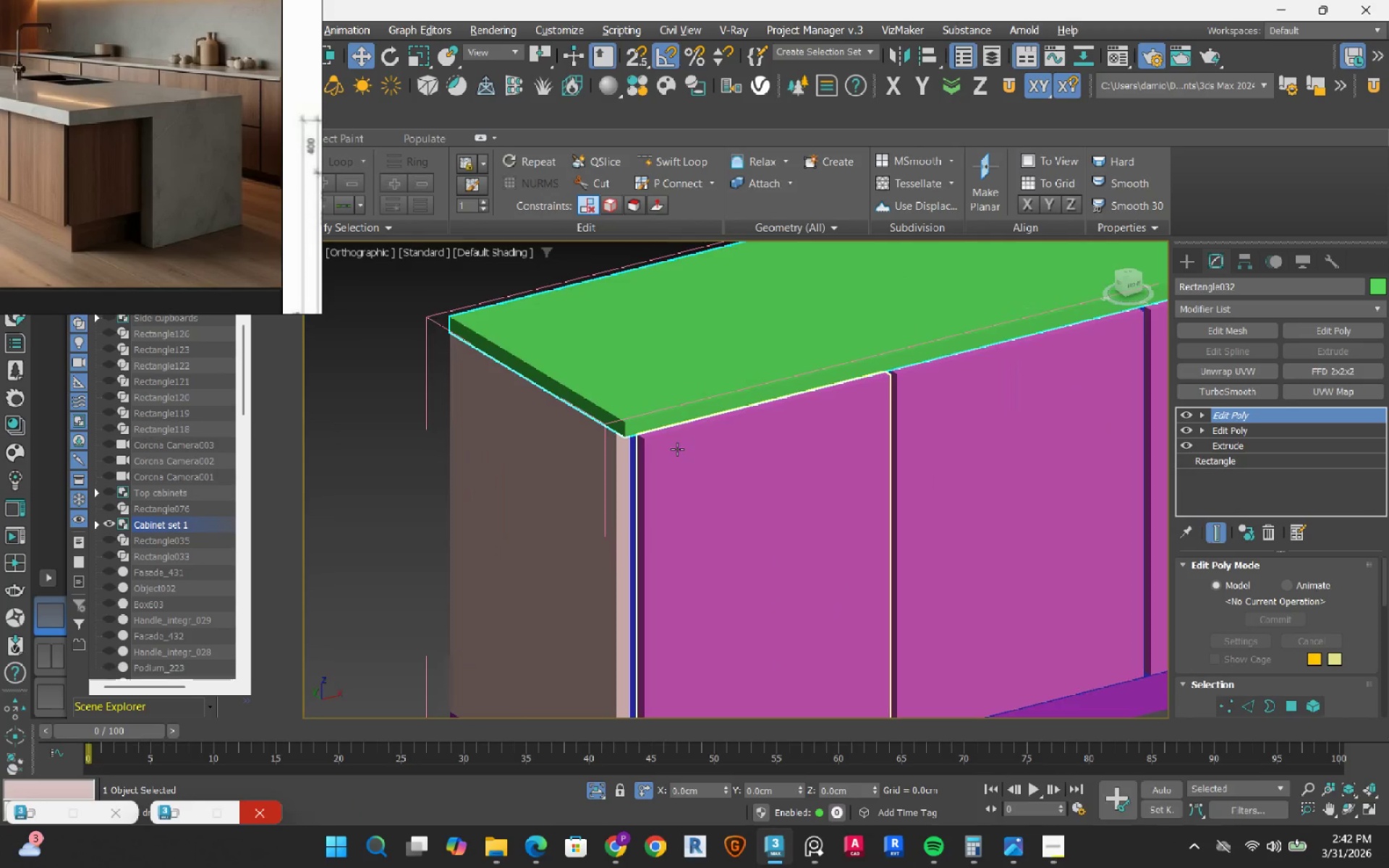 
left_click([698, 436])
 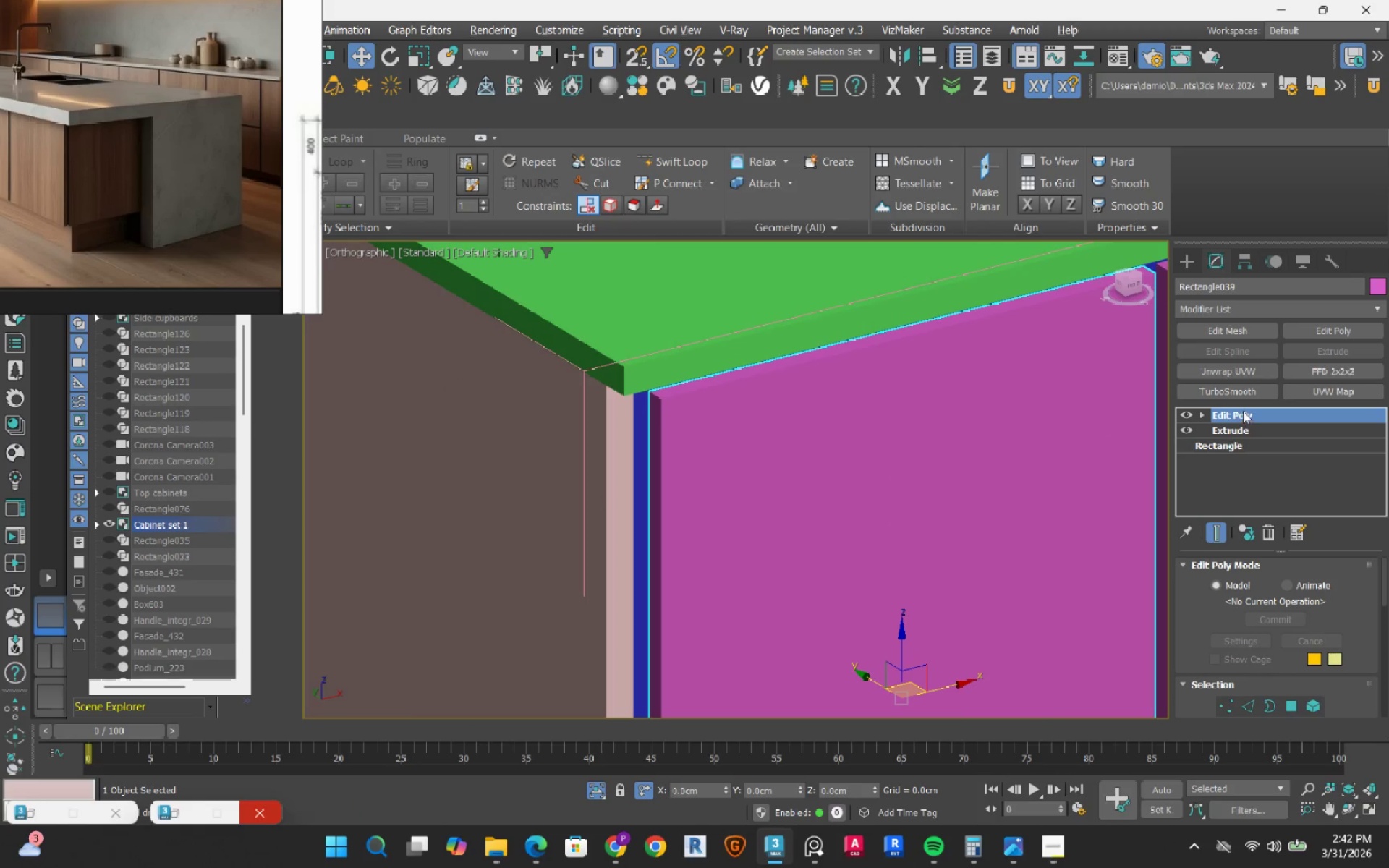 
scroll: coordinate [626, 477], scroll_direction: up, amount: 2.0
 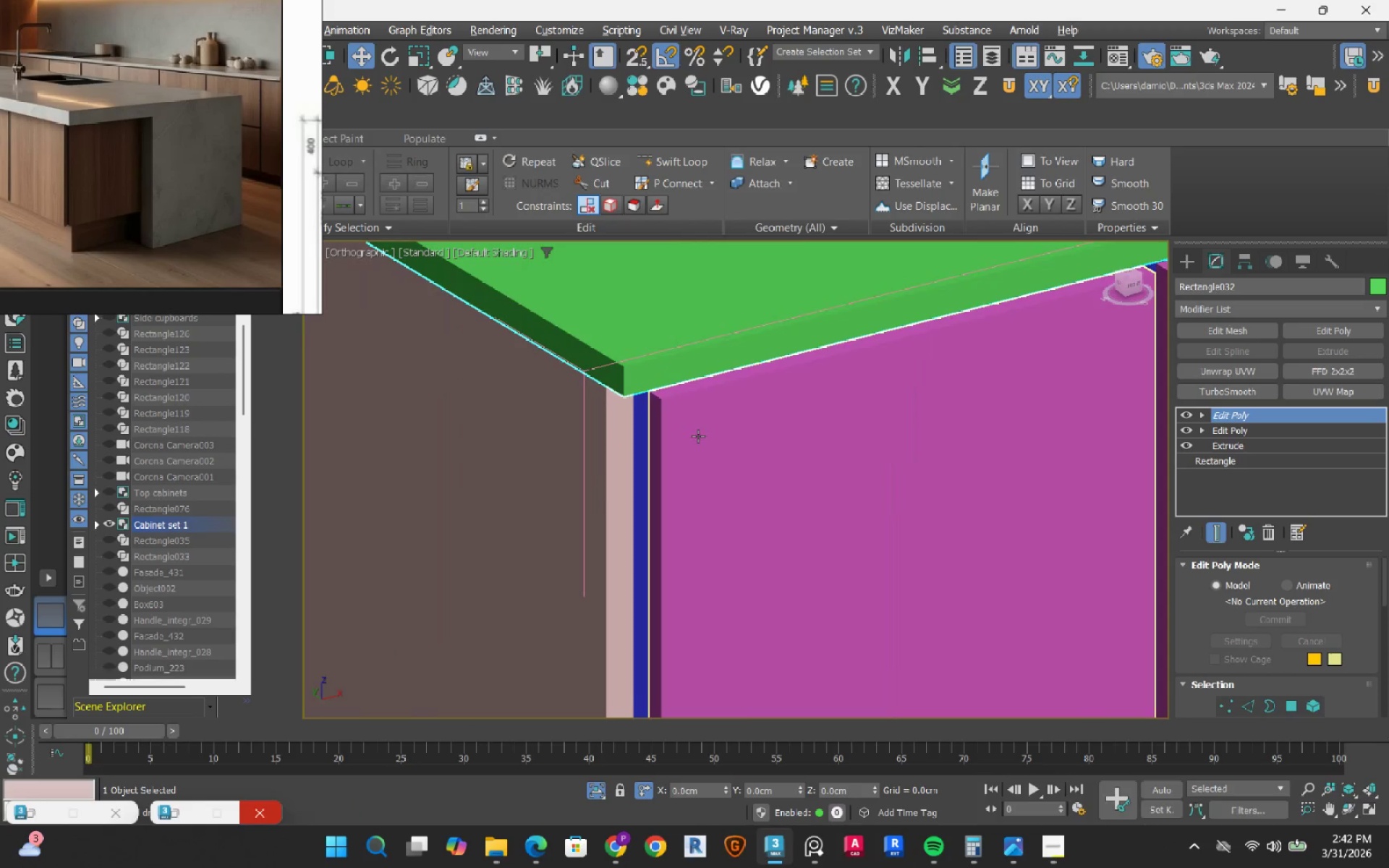 
right_click([1243, 411])
 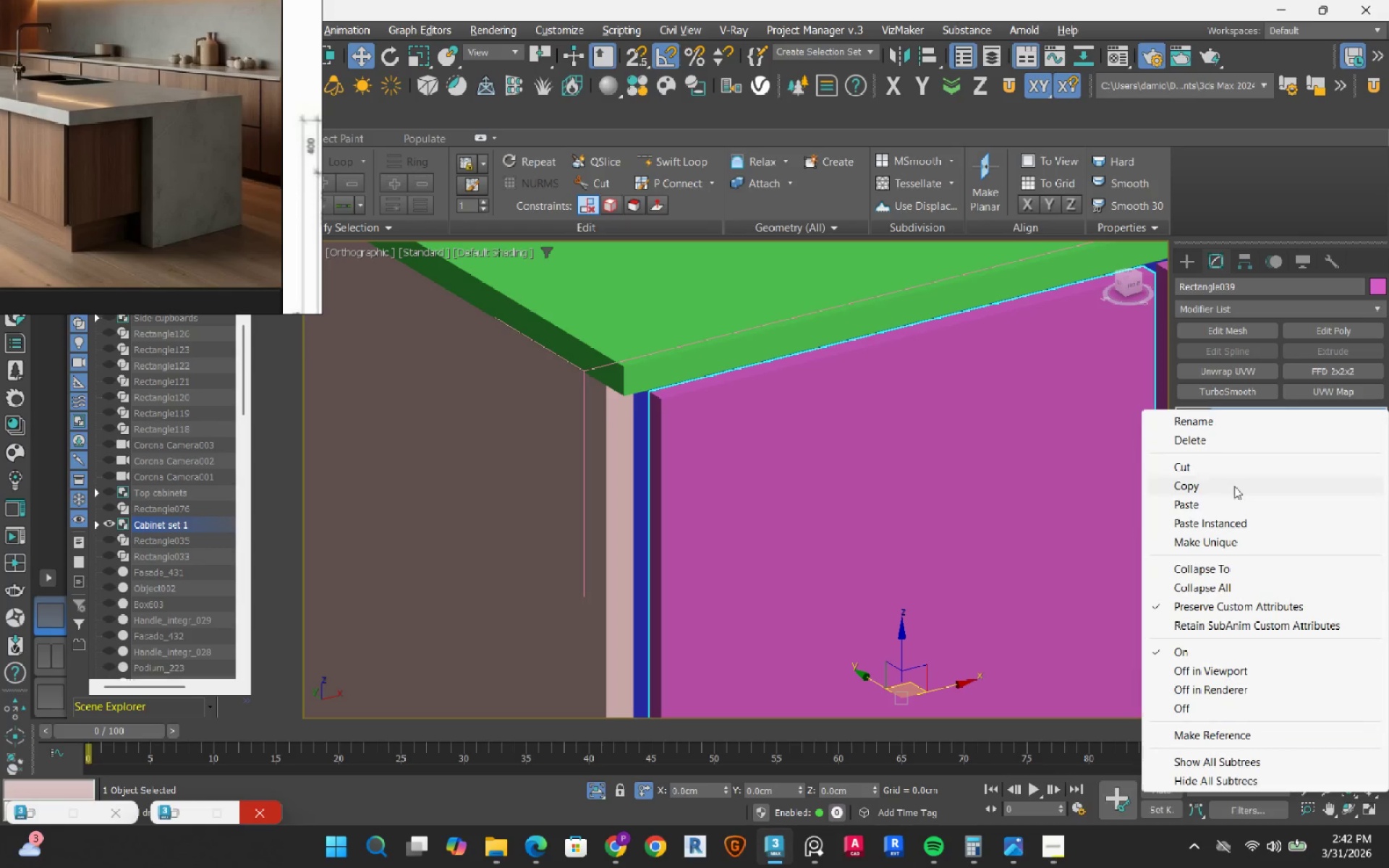 
mouse_move([1217, 509])
 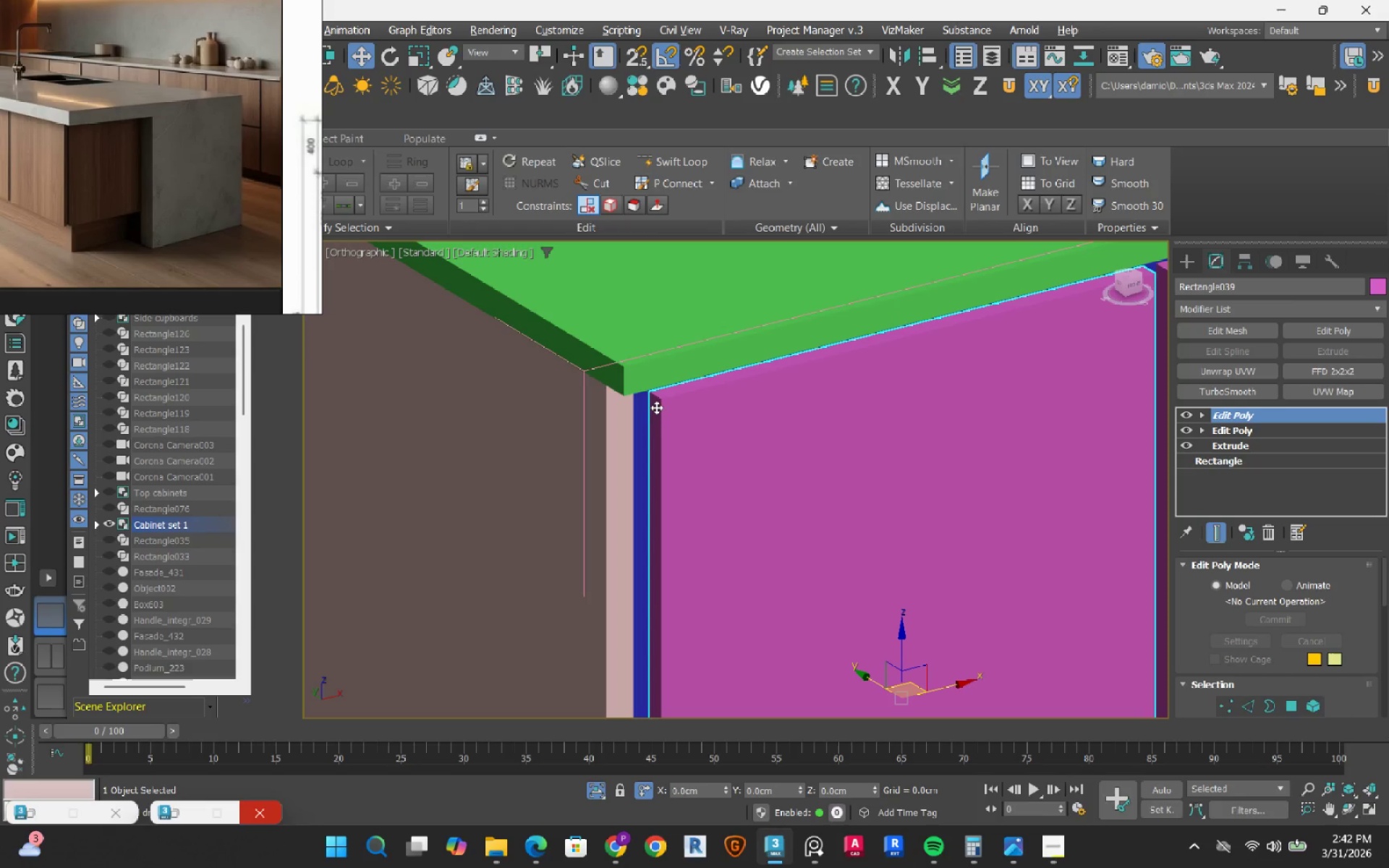 
key(Control+Z)
 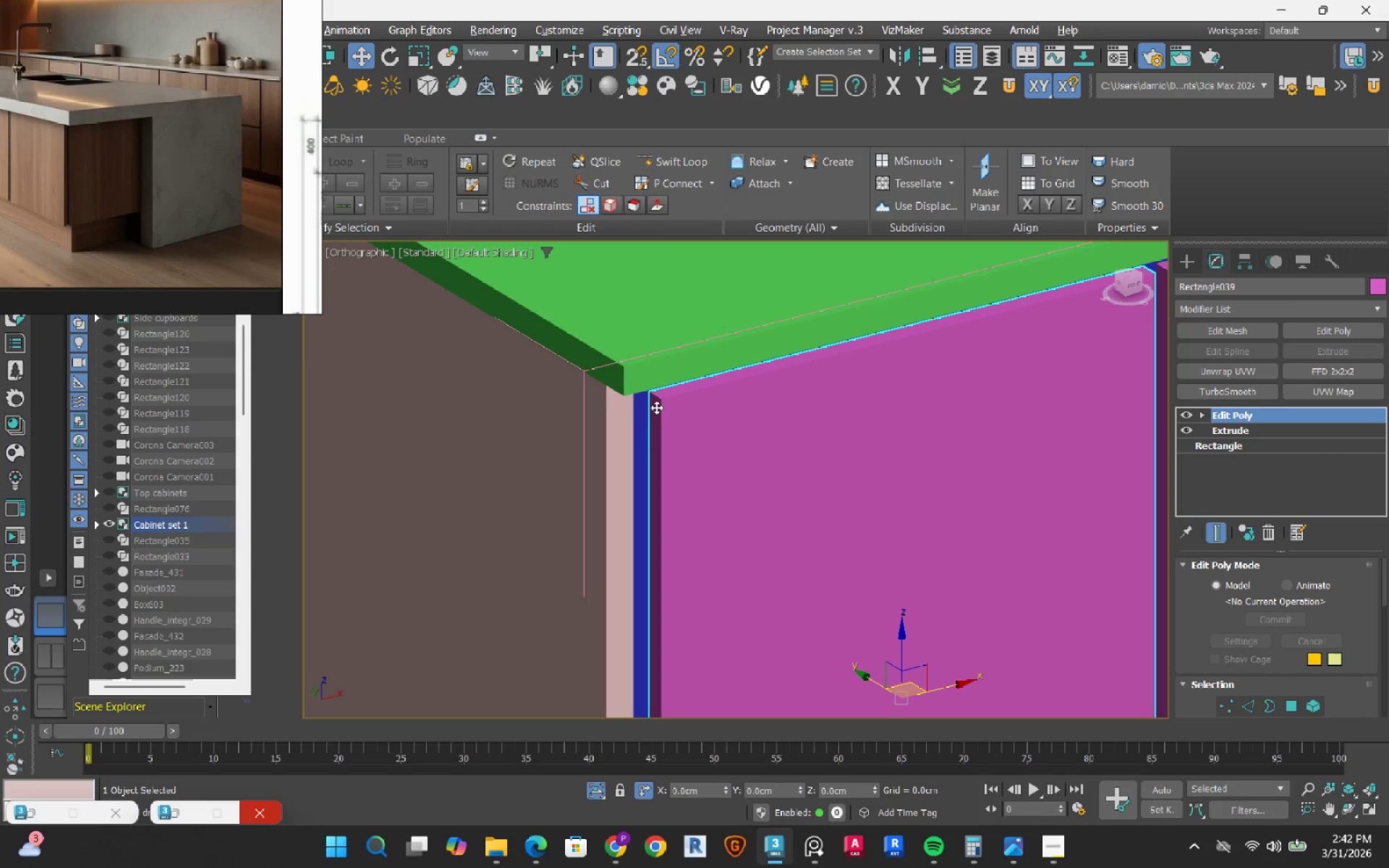 
key(Control+Z)
 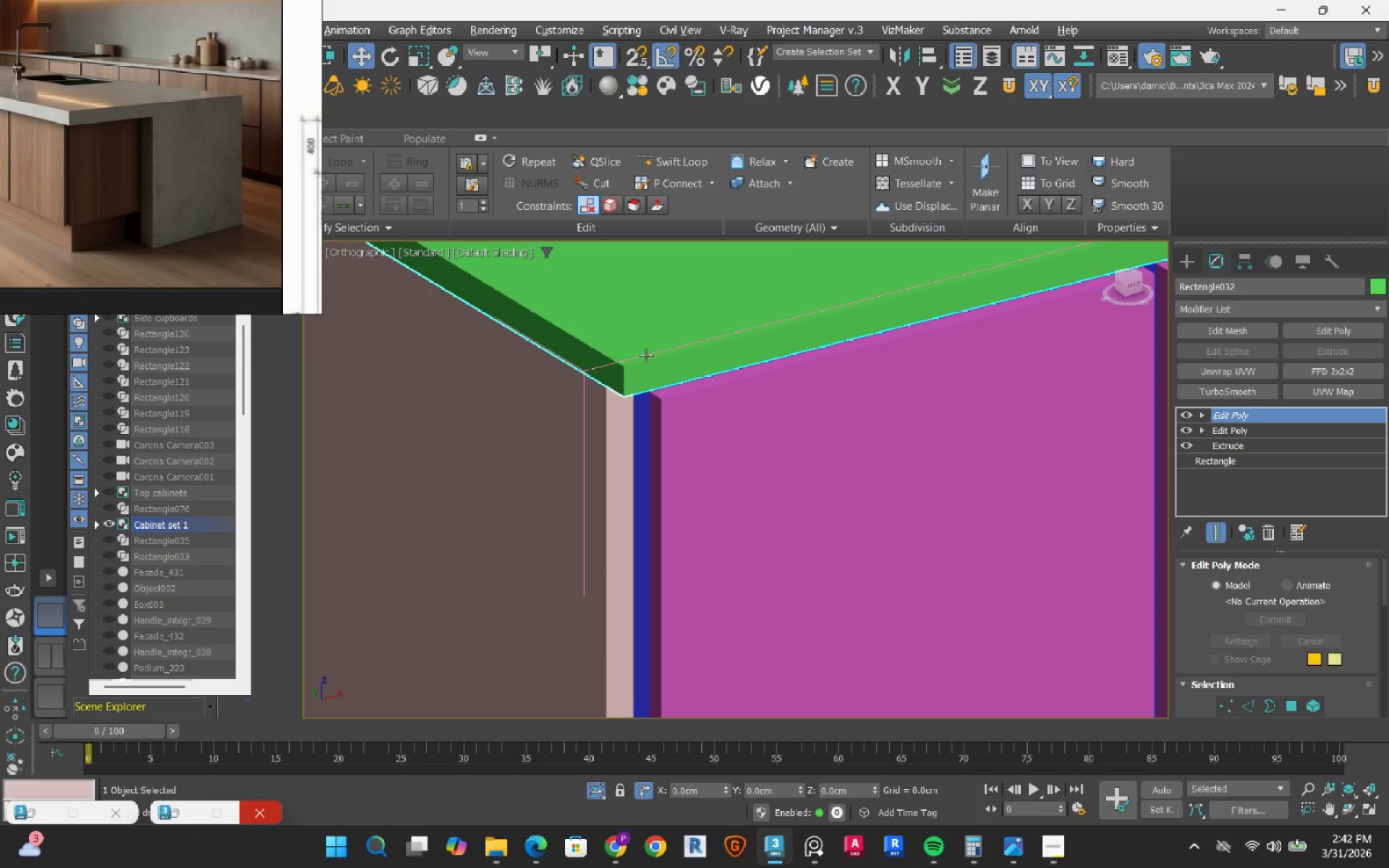 
key(Control+Z)
 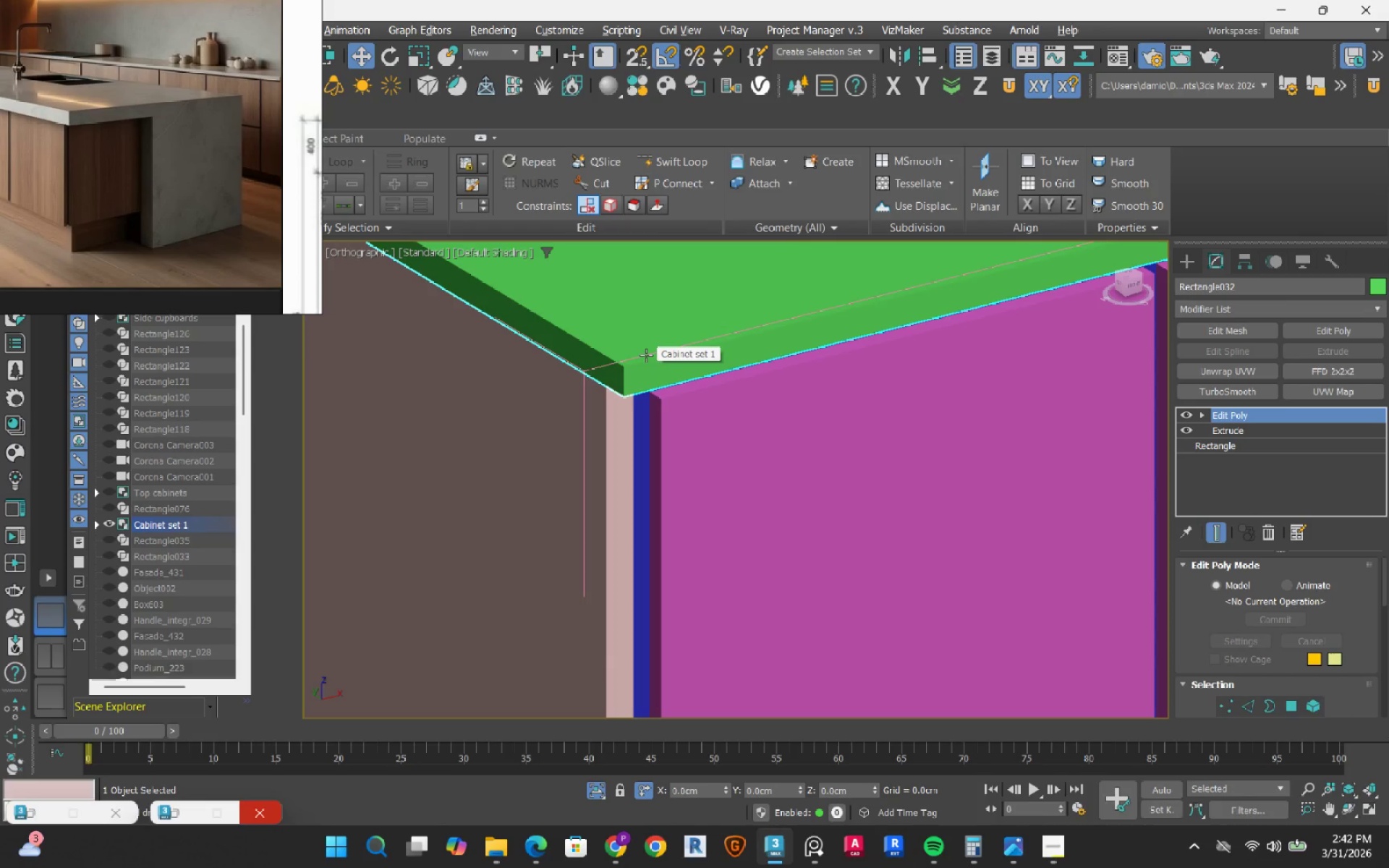 
scroll: coordinate [645, 346], scroll_direction: down, amount: 6.0
 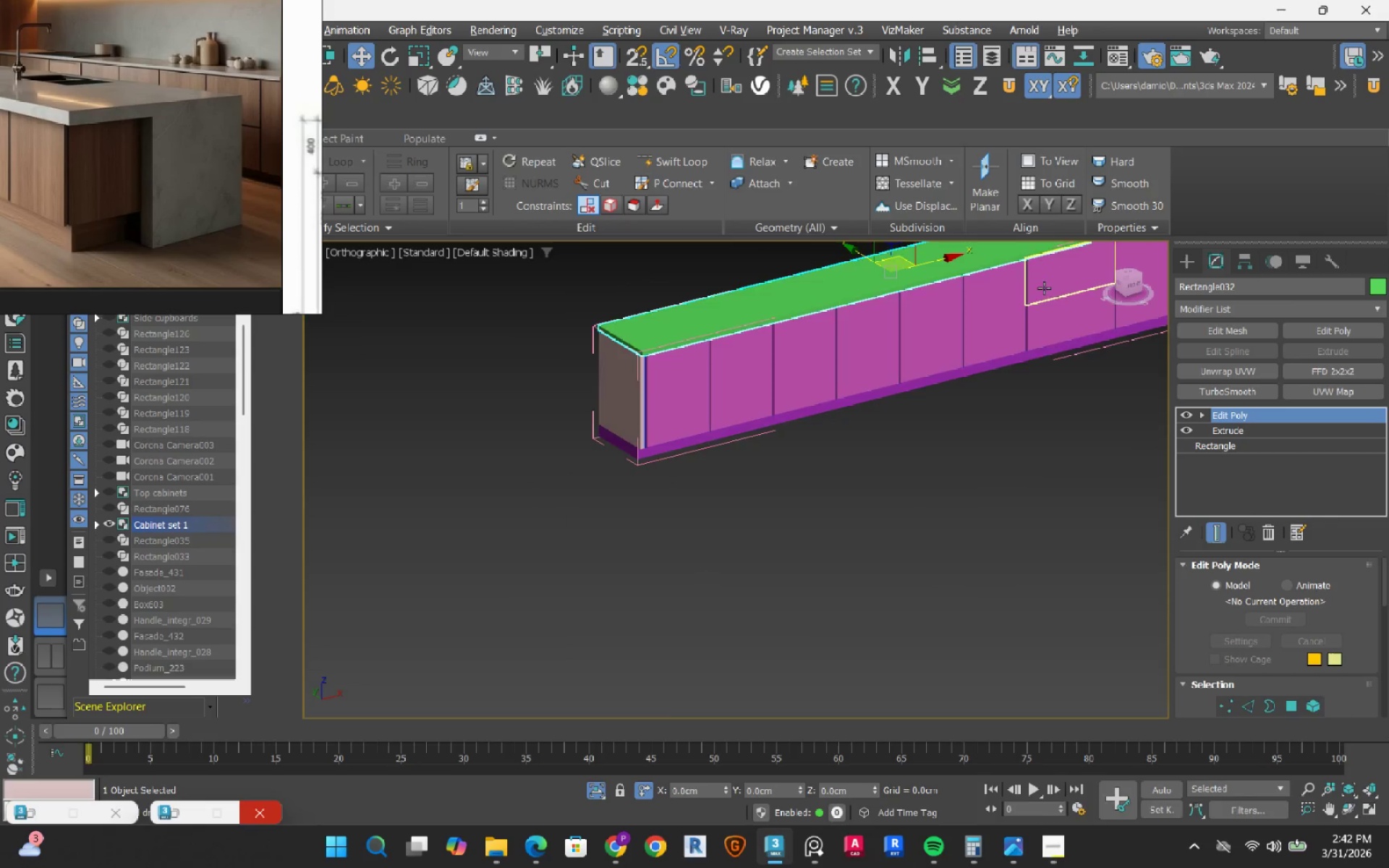 
scroll: coordinate [1043, 307], scroll_direction: up, amount: 3.0
 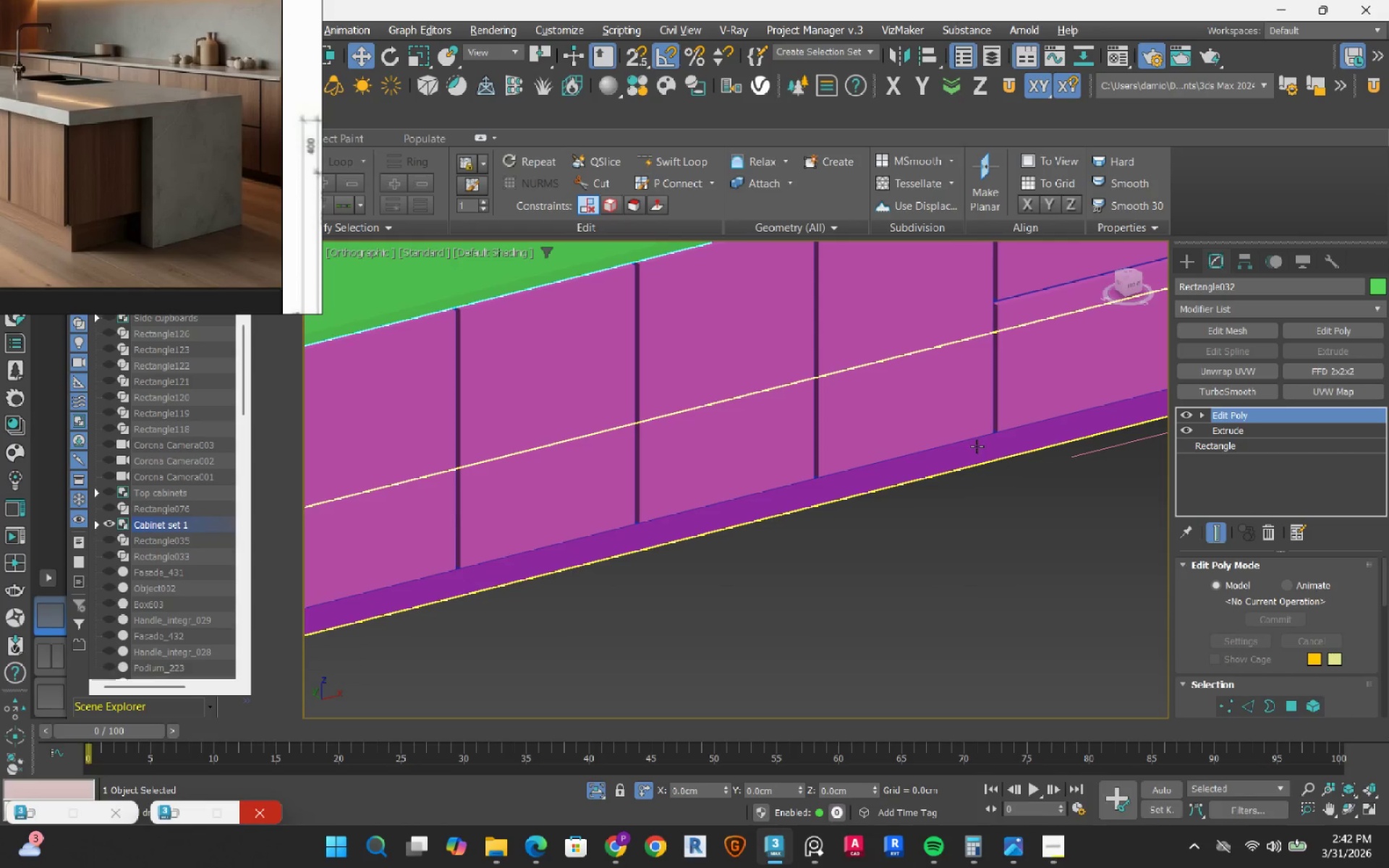 
left_click([977, 446])
 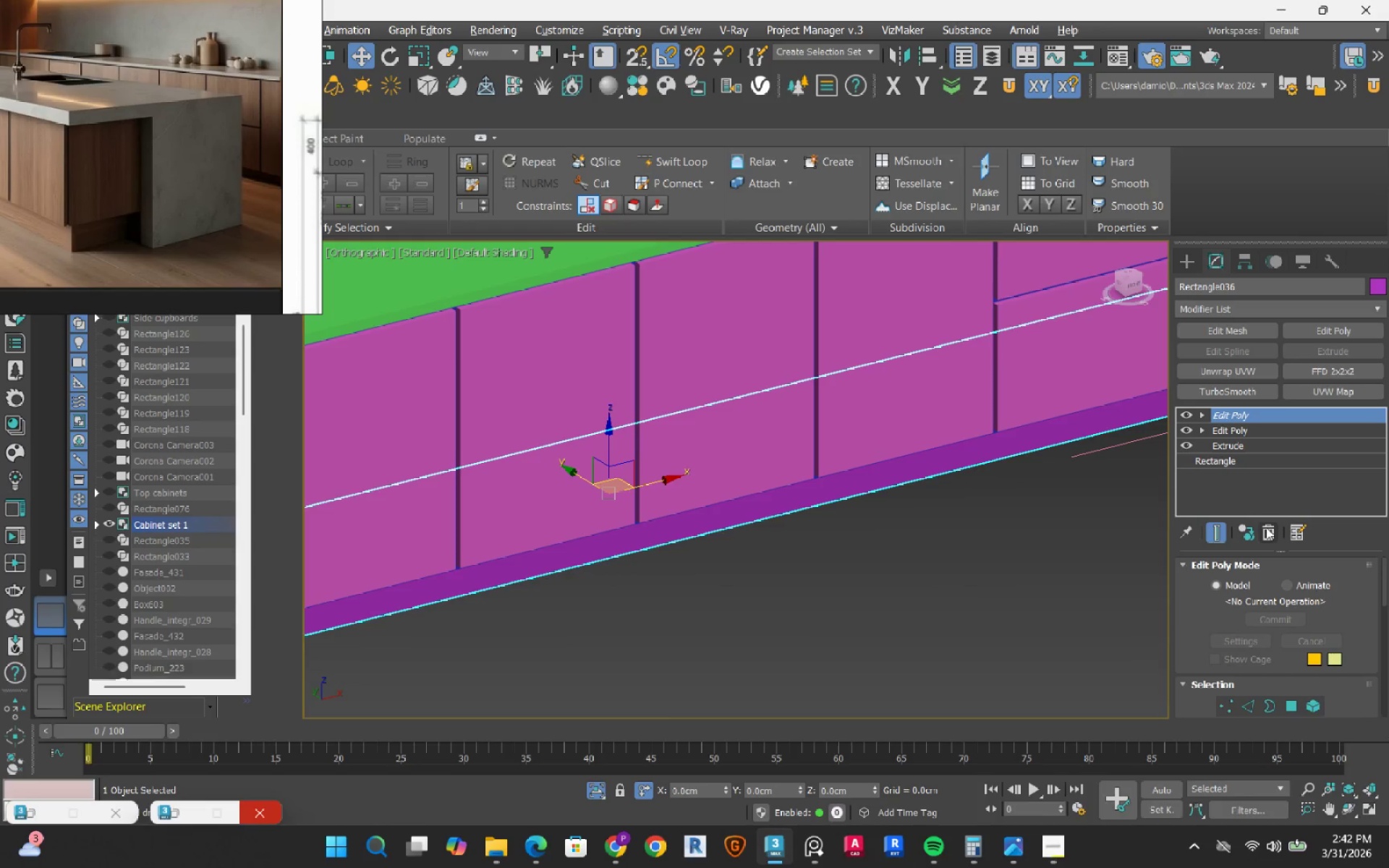 
left_click([1266, 527])
 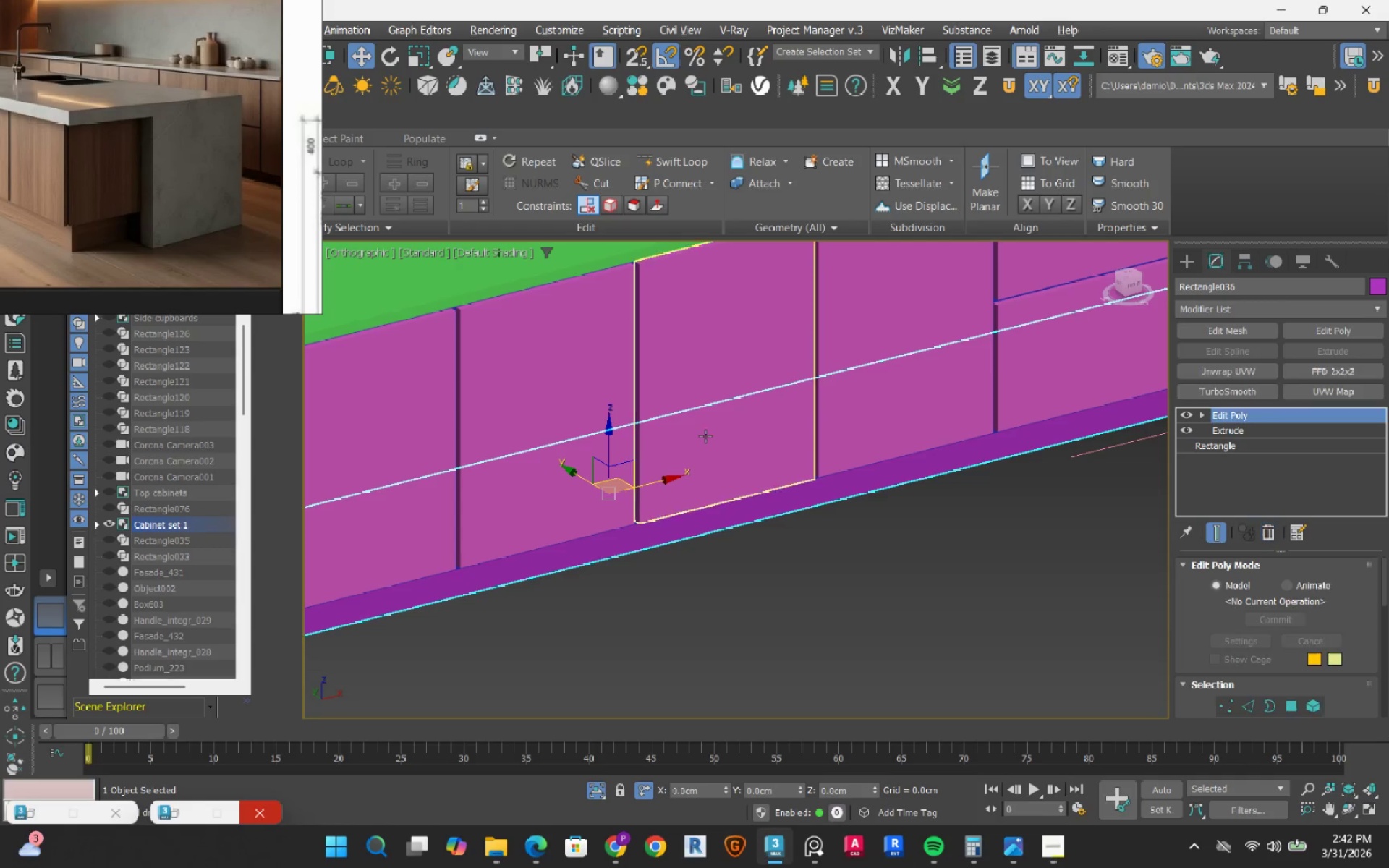 
hold_key(key=AltLeft, duration=0.36)
 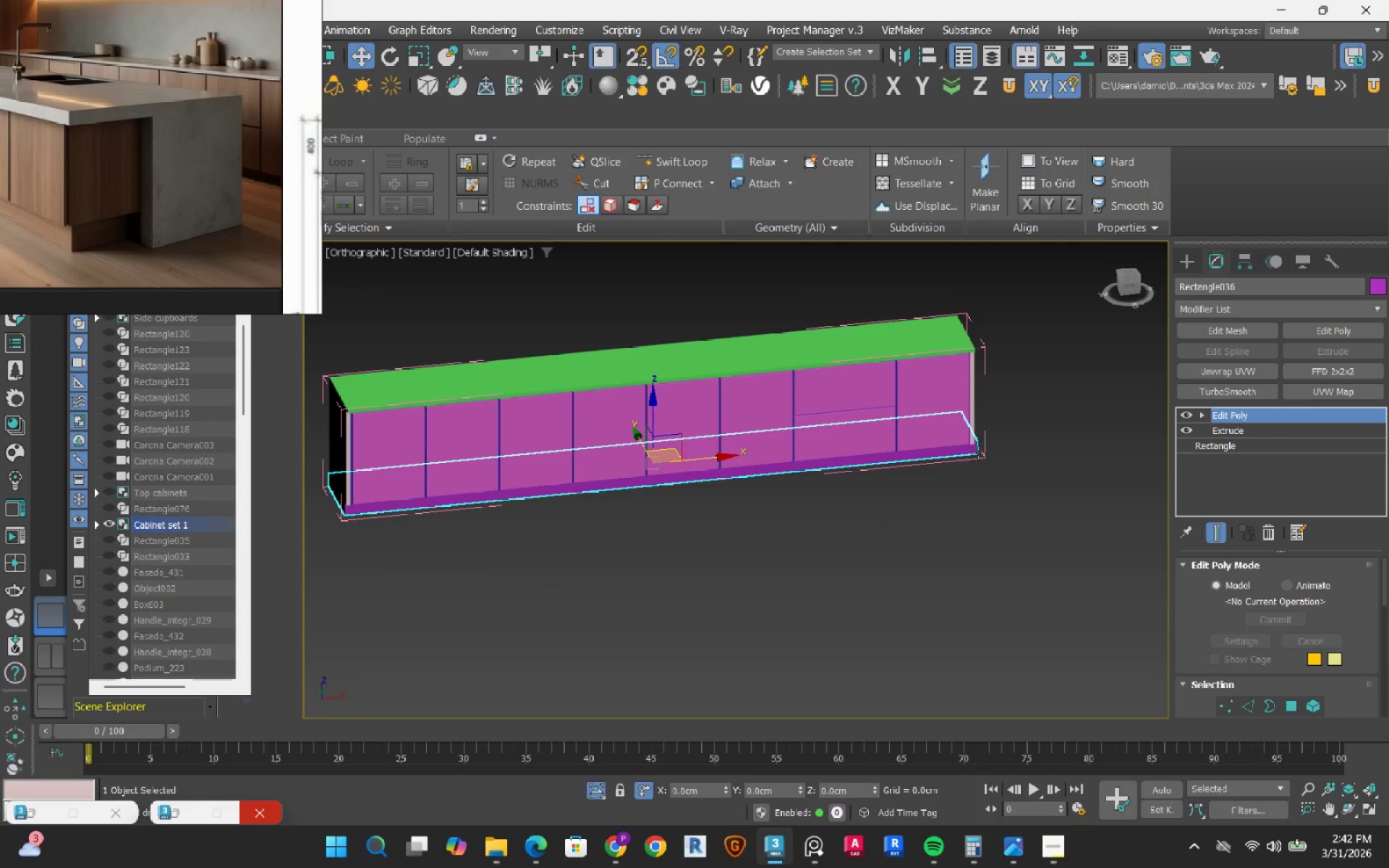 
scroll: coordinate [676, 447], scroll_direction: down, amount: 4.0
 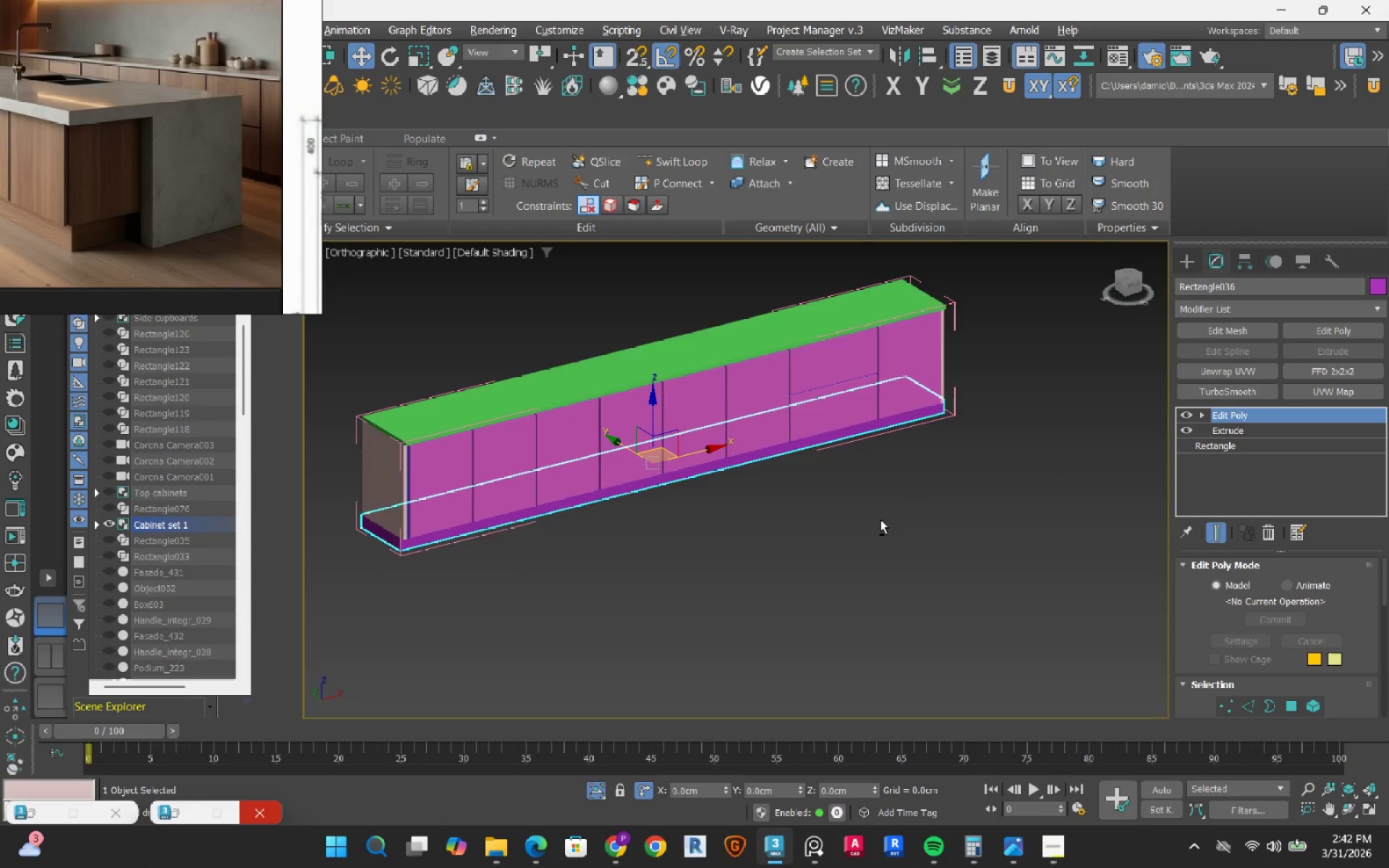 
scroll: coordinate [938, 427], scroll_direction: up, amount: 8.0
 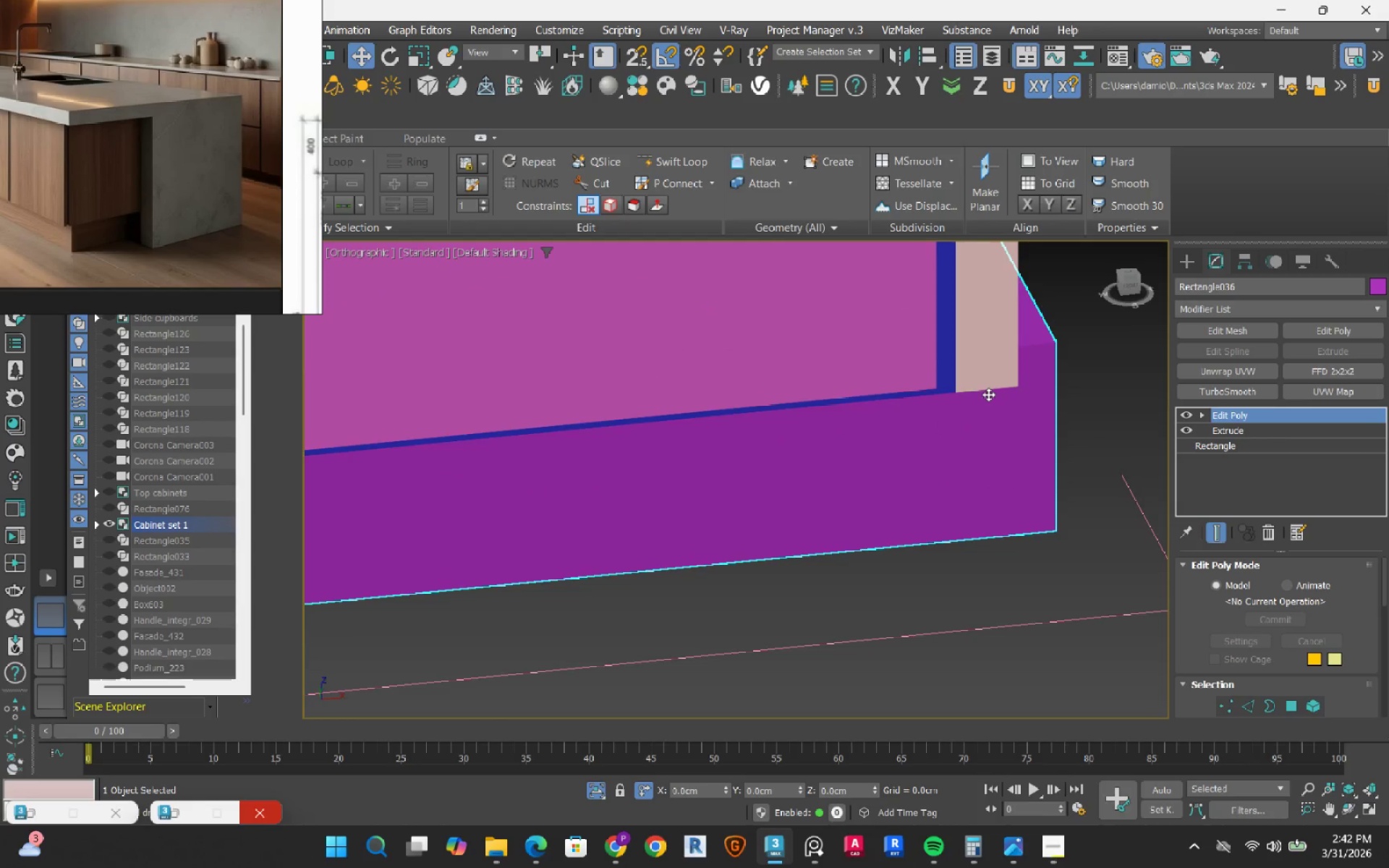 
scroll: coordinate [948, 431], scroll_direction: down, amount: 7.0
 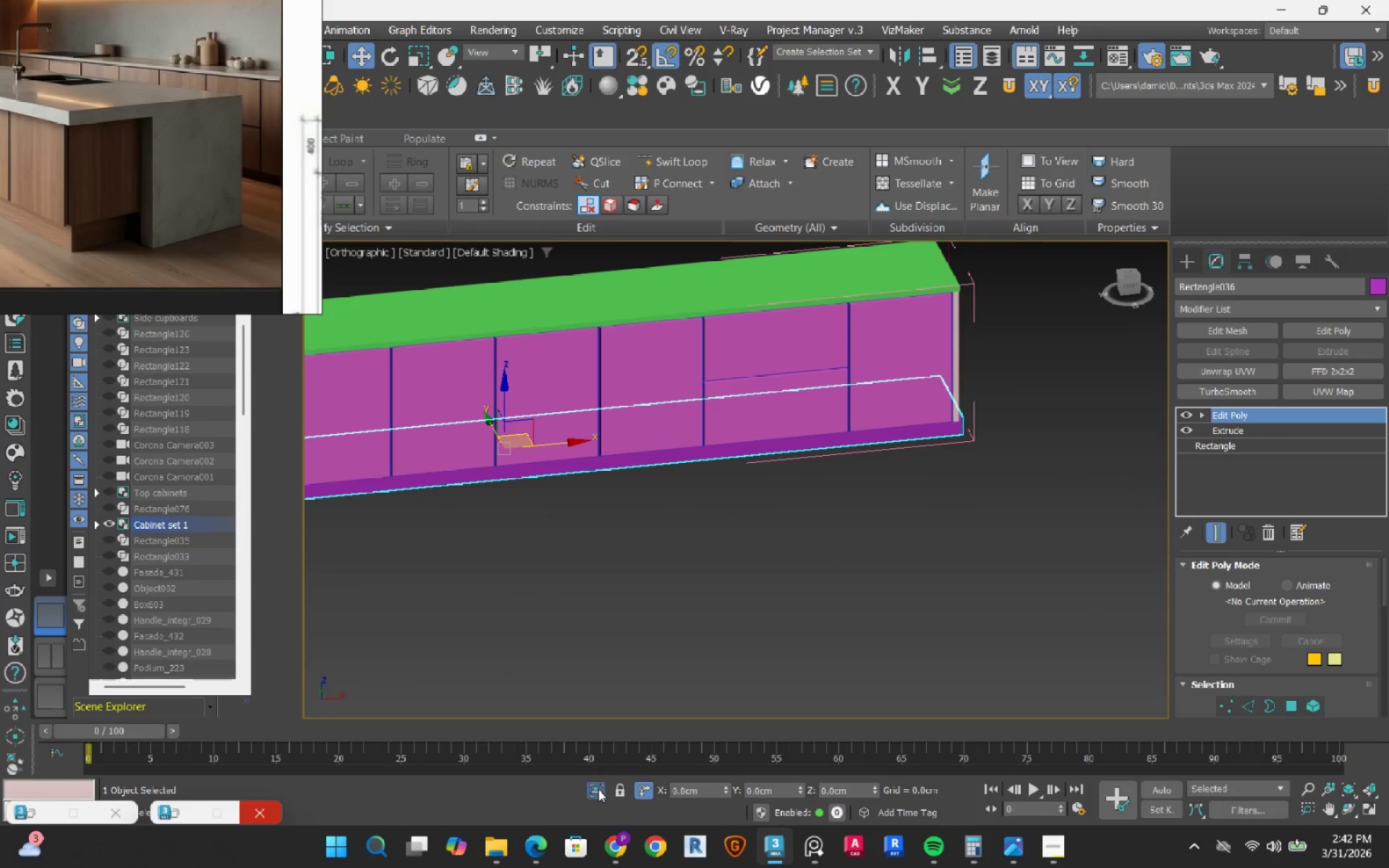 
double_click([598, 789])
 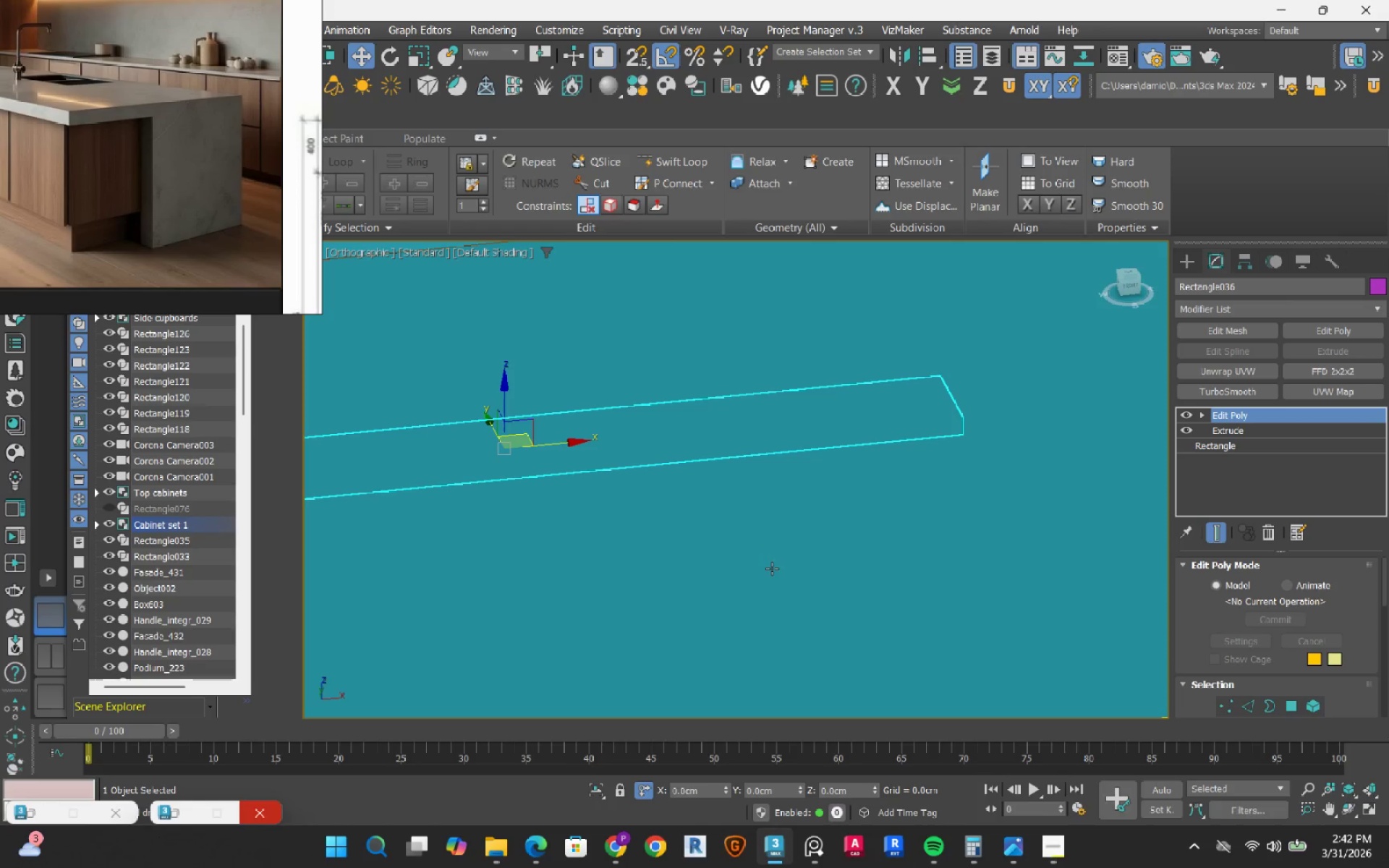 
hold_key(key=AltLeft, duration=0.53)
 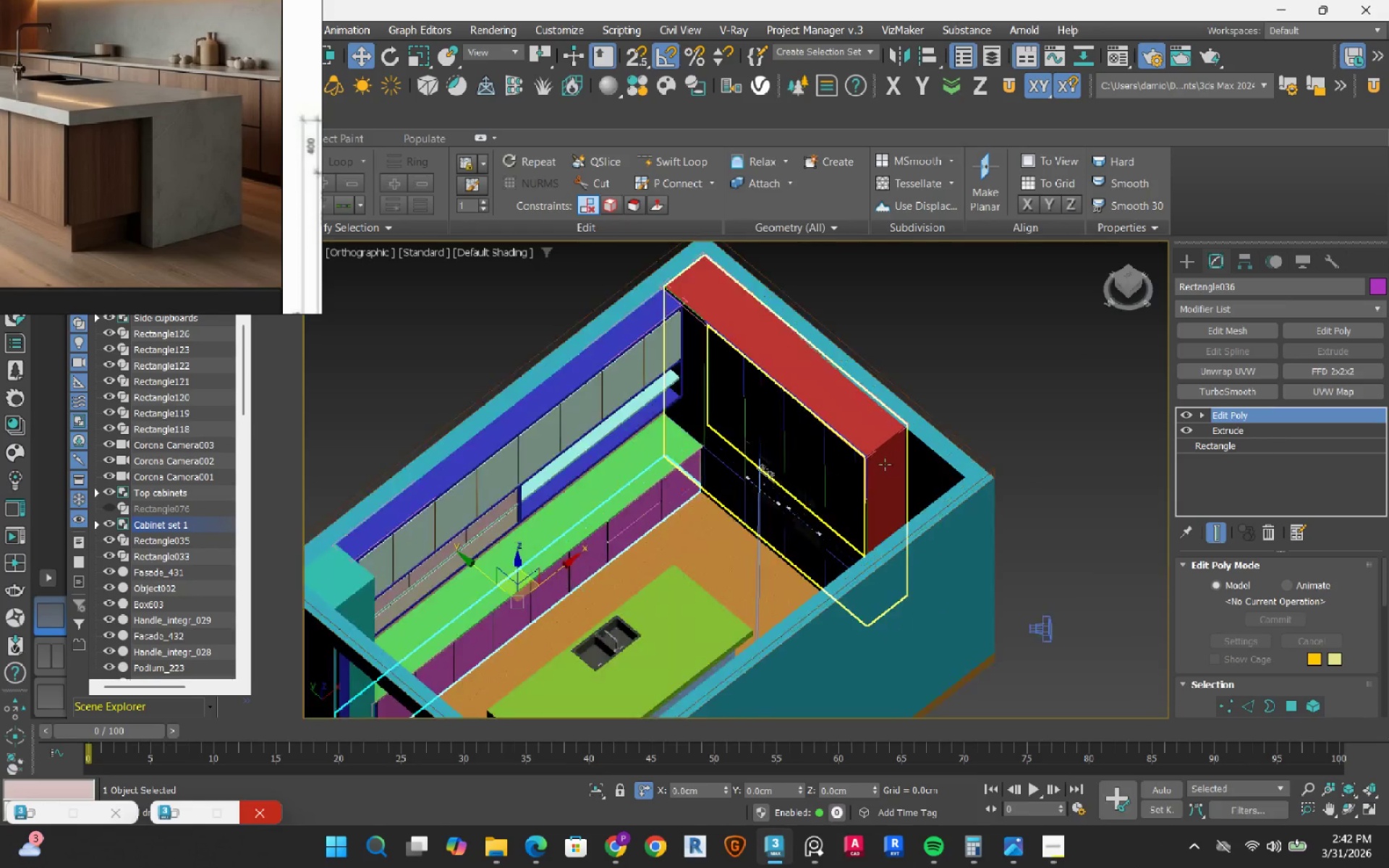 
scroll: coordinate [772, 568], scroll_direction: down, amount: 4.0
 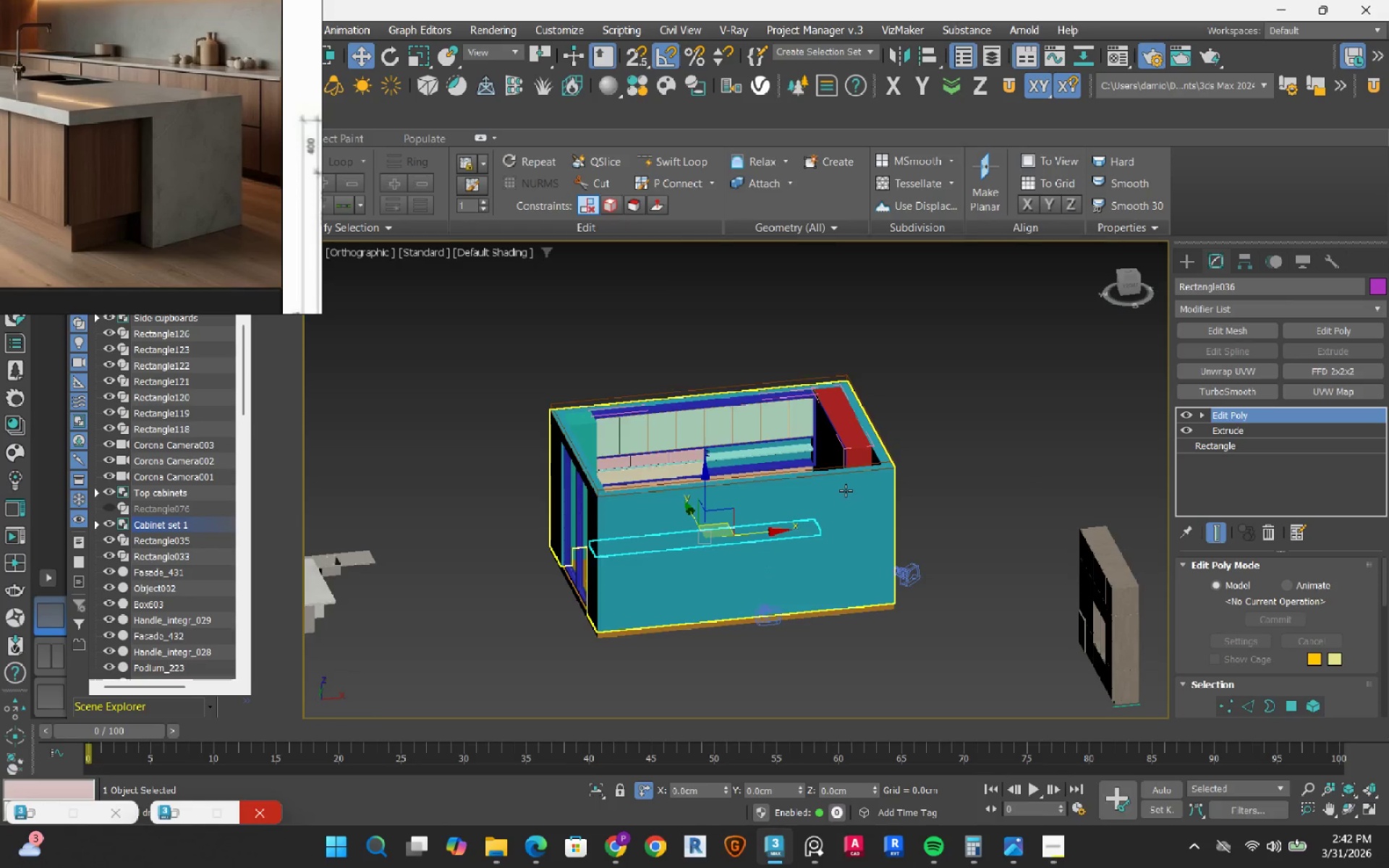 
left_click([867, 409])
 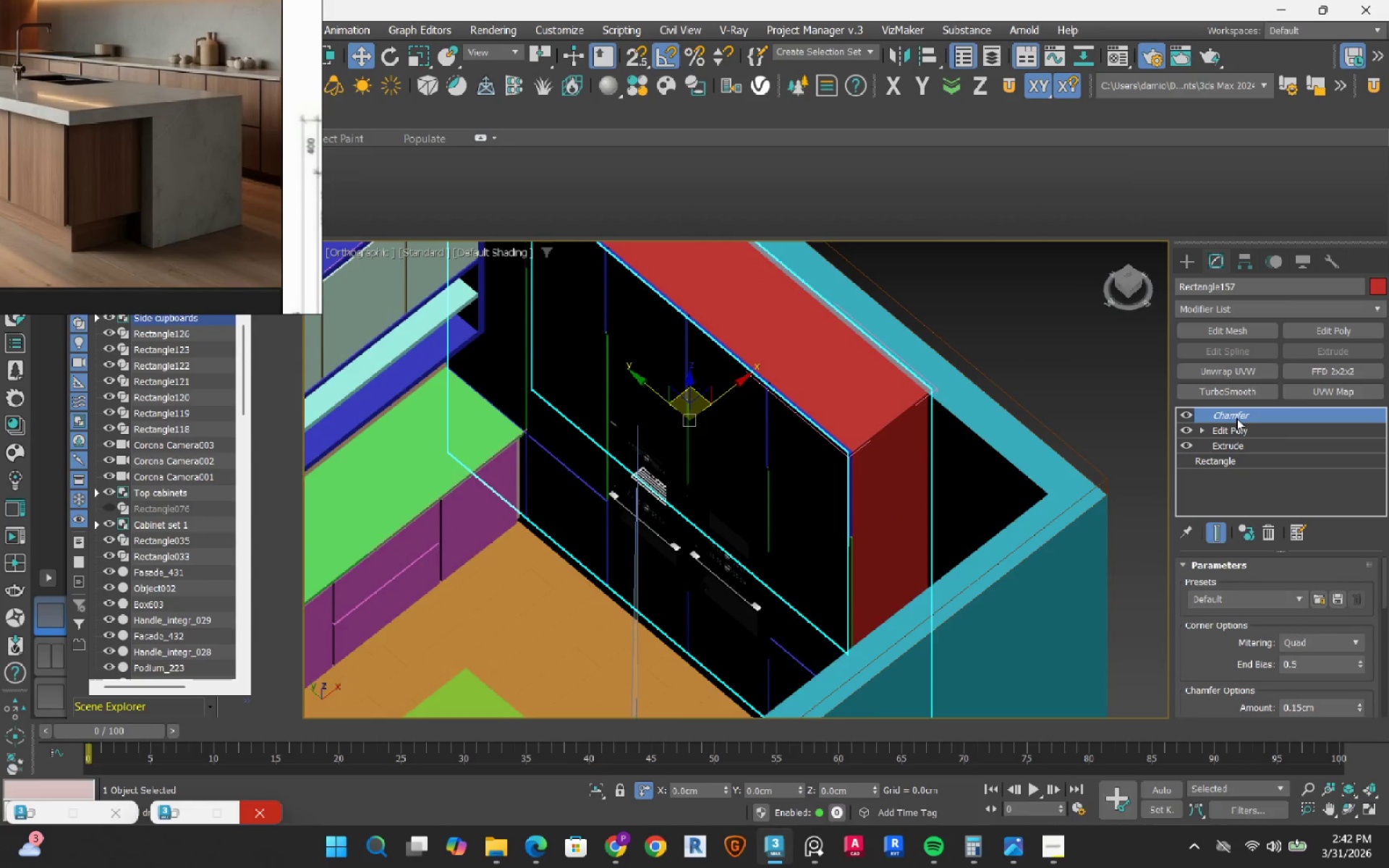 
scroll: coordinate [879, 457], scroll_direction: up, amount: 4.0
 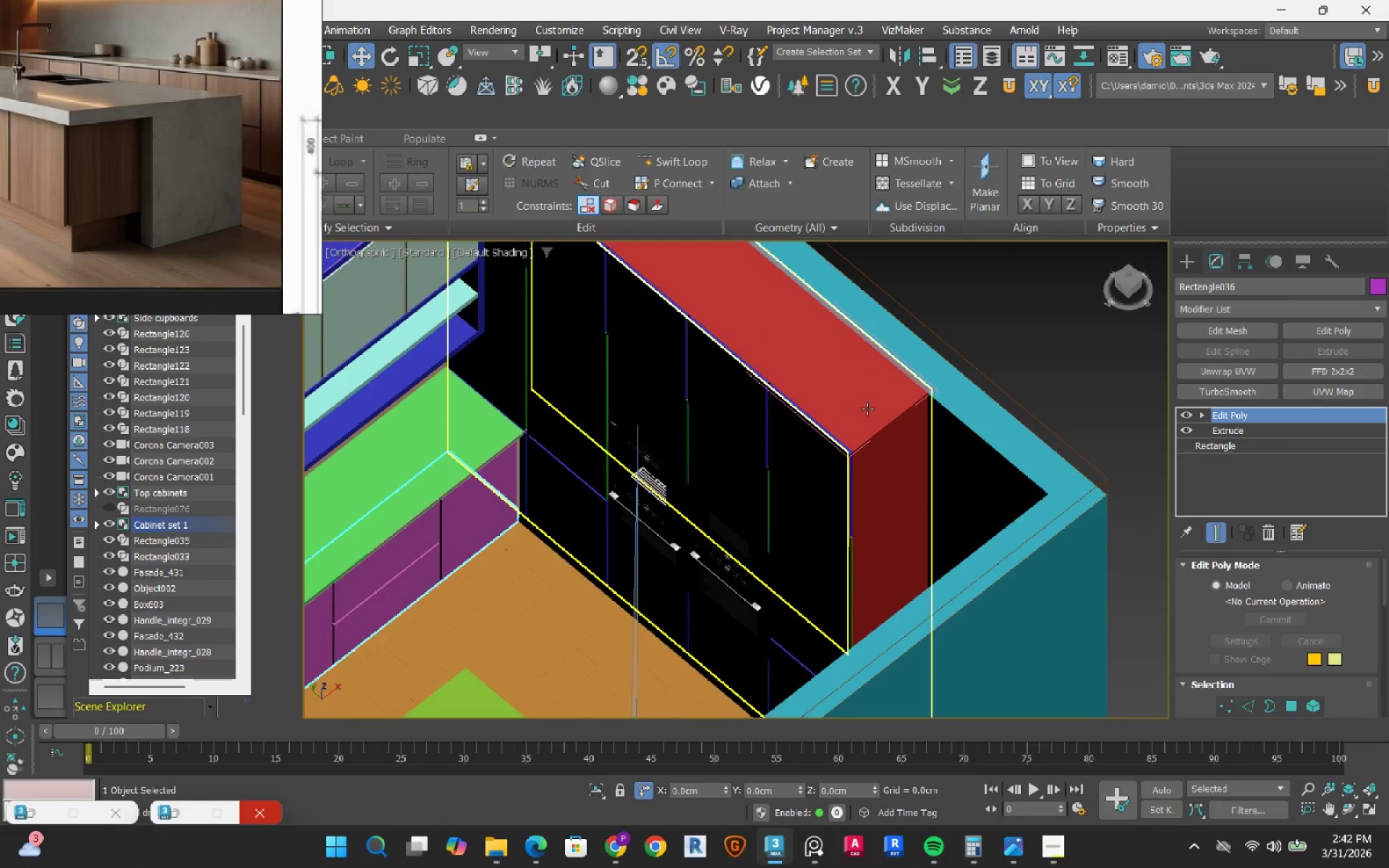 
right_click([1236, 418])
 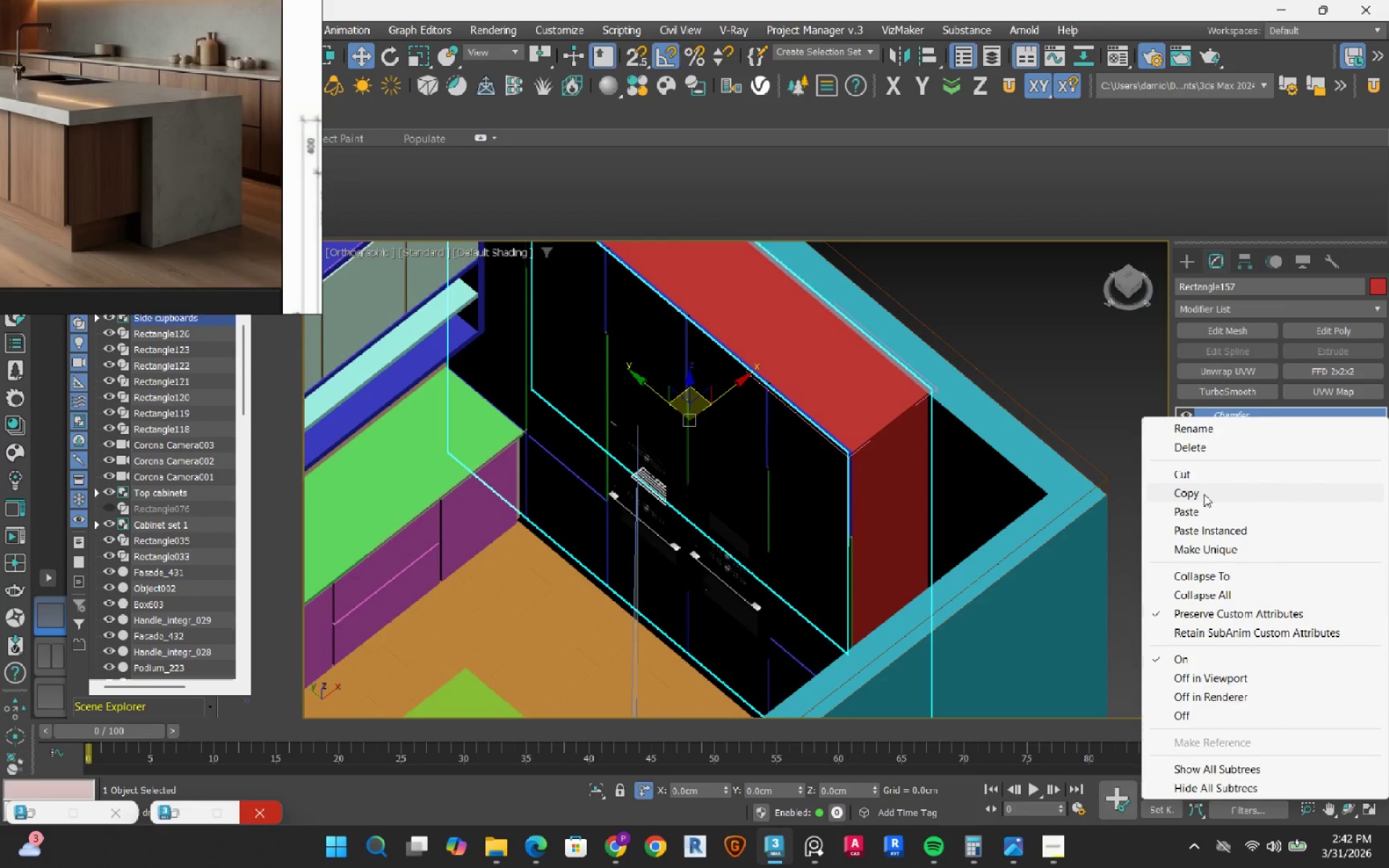 
left_click([1204, 494])
 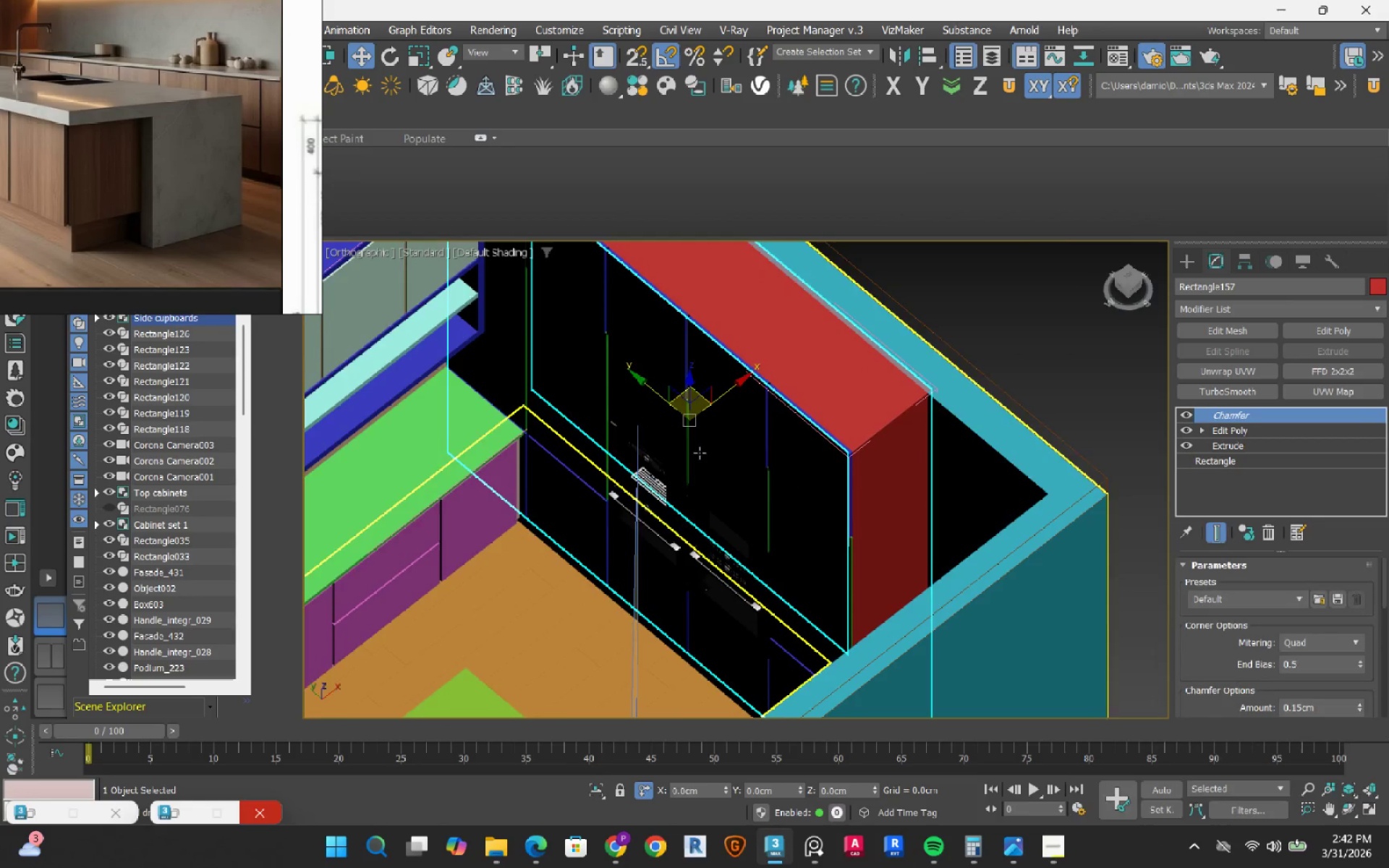 
scroll: coordinate [694, 454], scroll_direction: down, amount: 2.0
 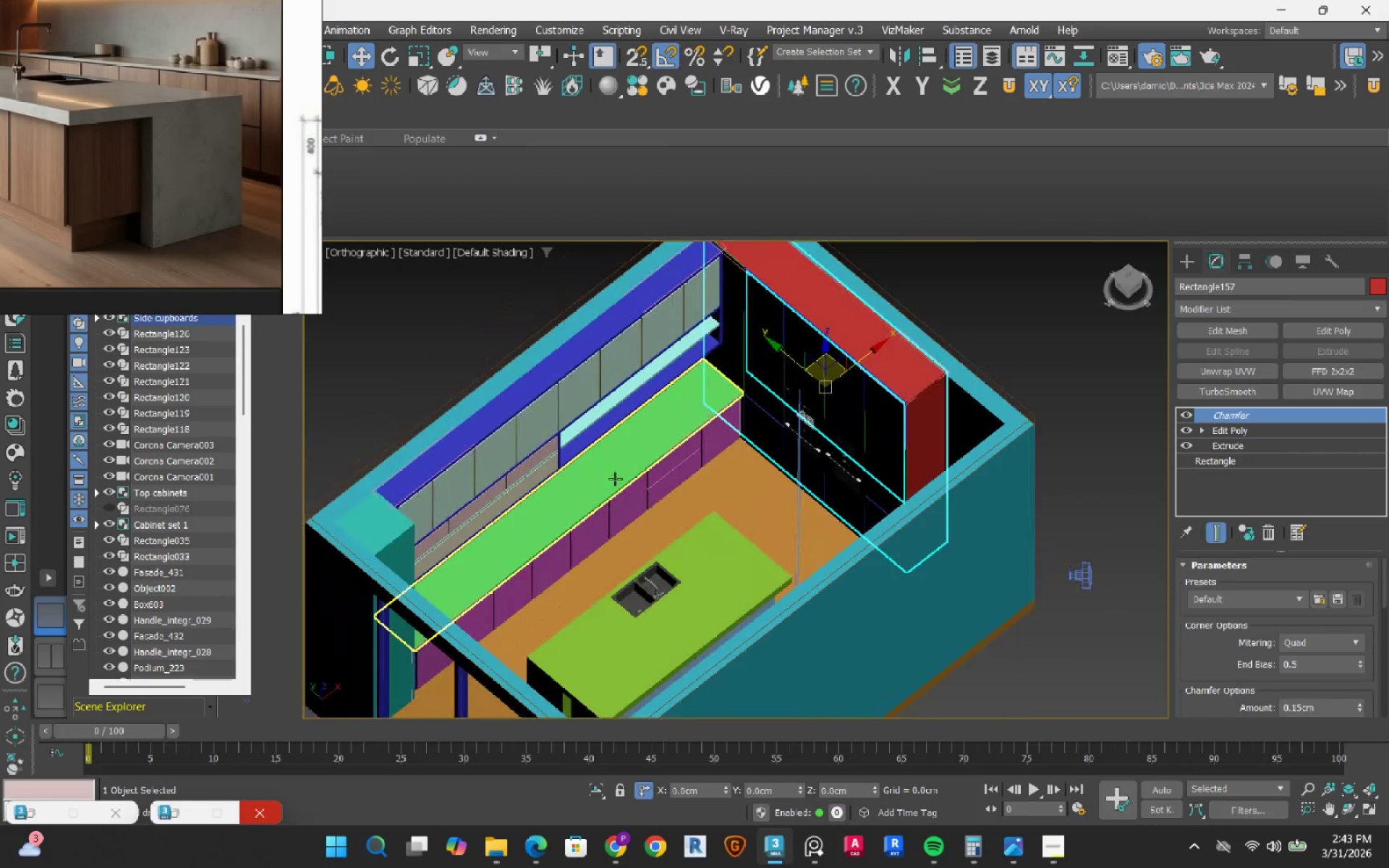 
scroll: coordinate [614, 479], scroll_direction: up, amount: 2.0
 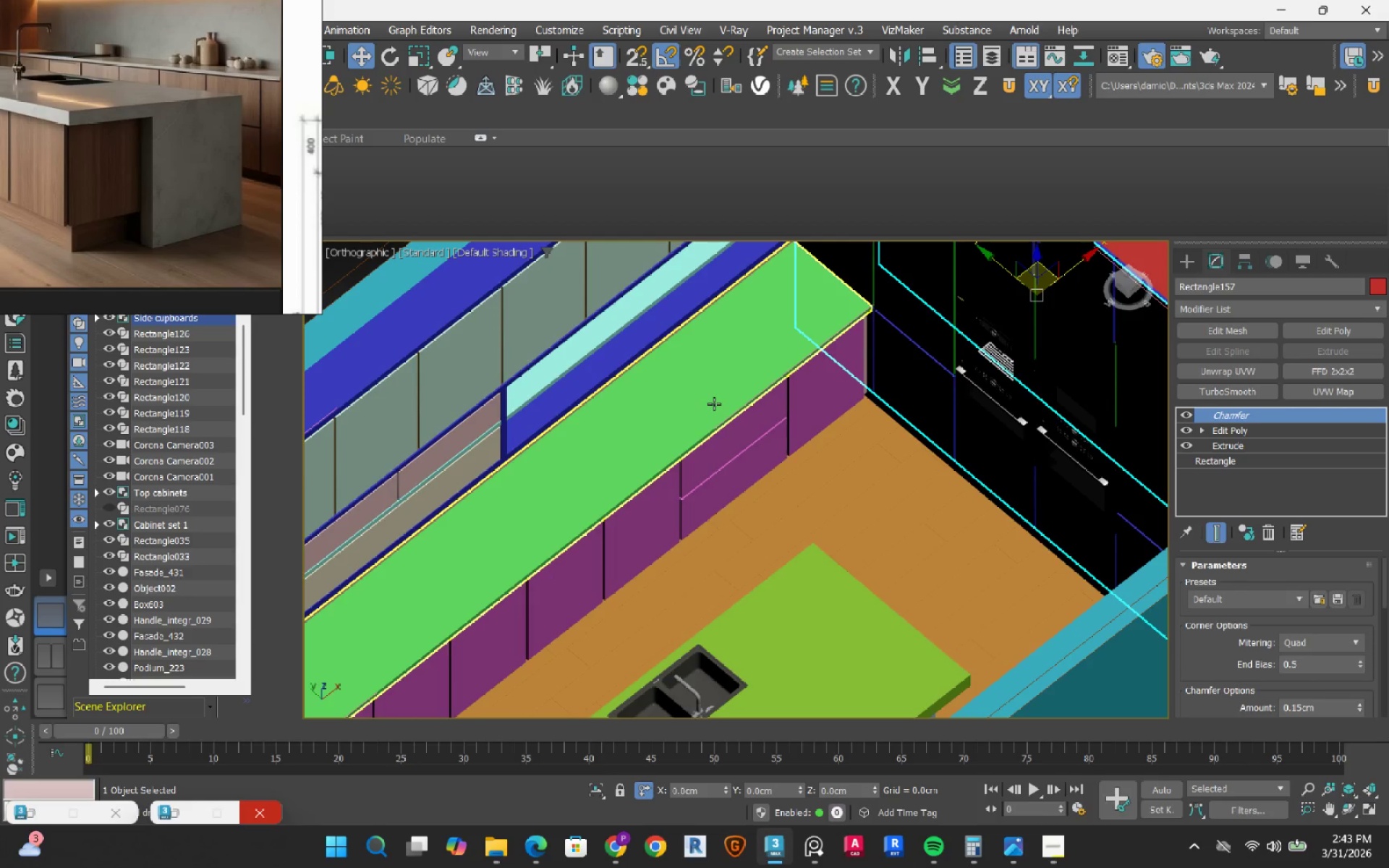 
left_click([714, 404])
 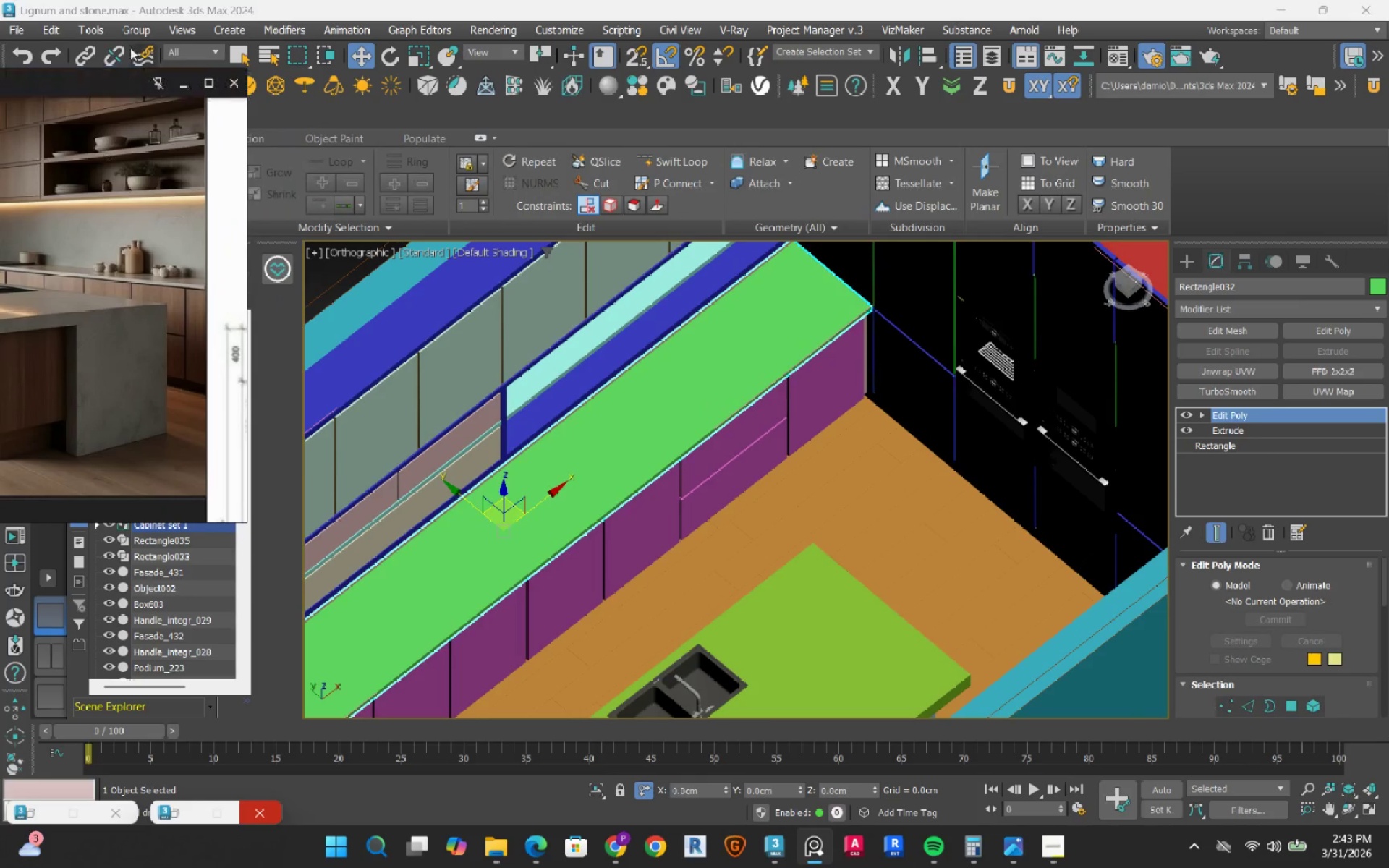 
left_click([138, 26])
 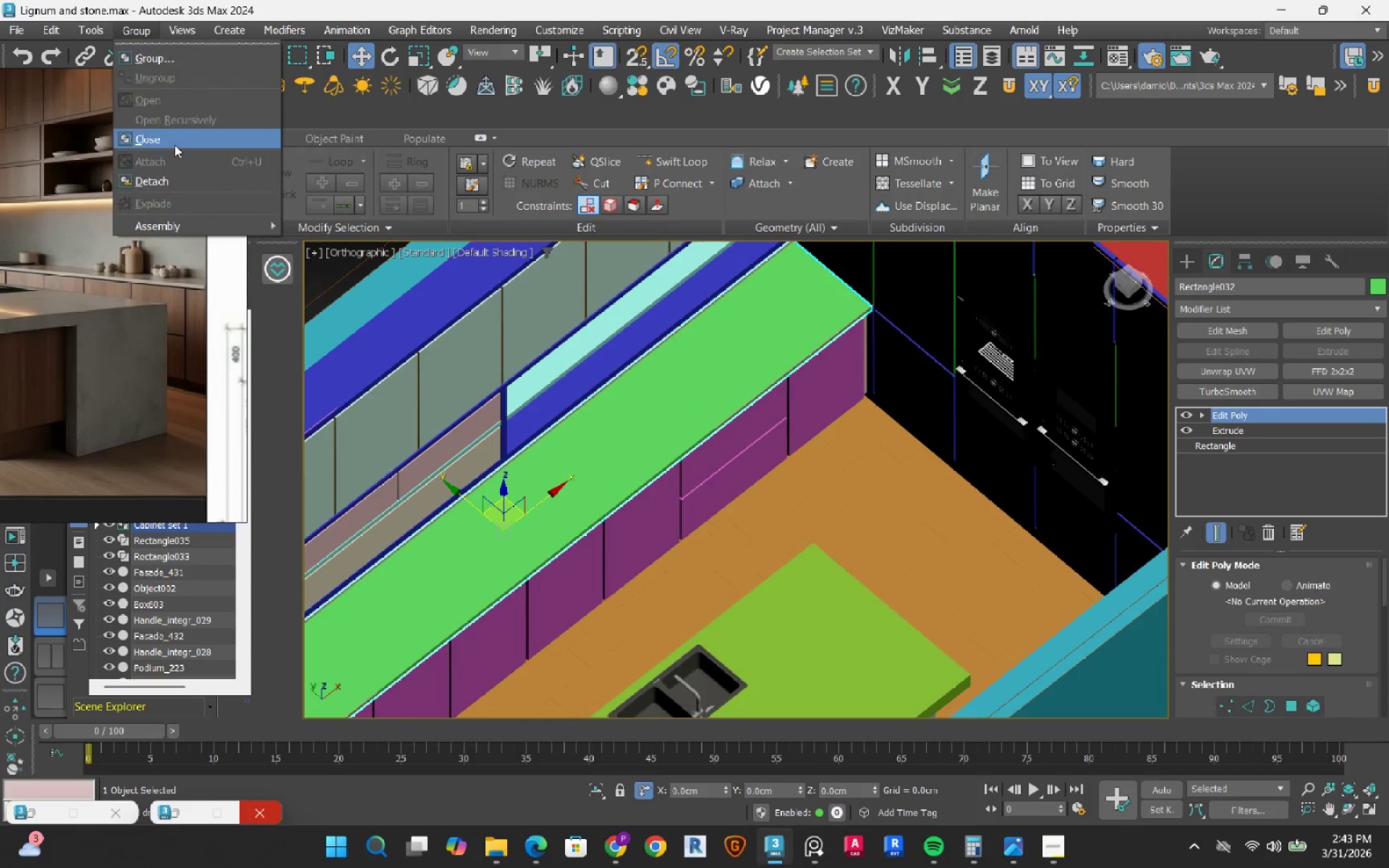 
left_click([179, 136])
 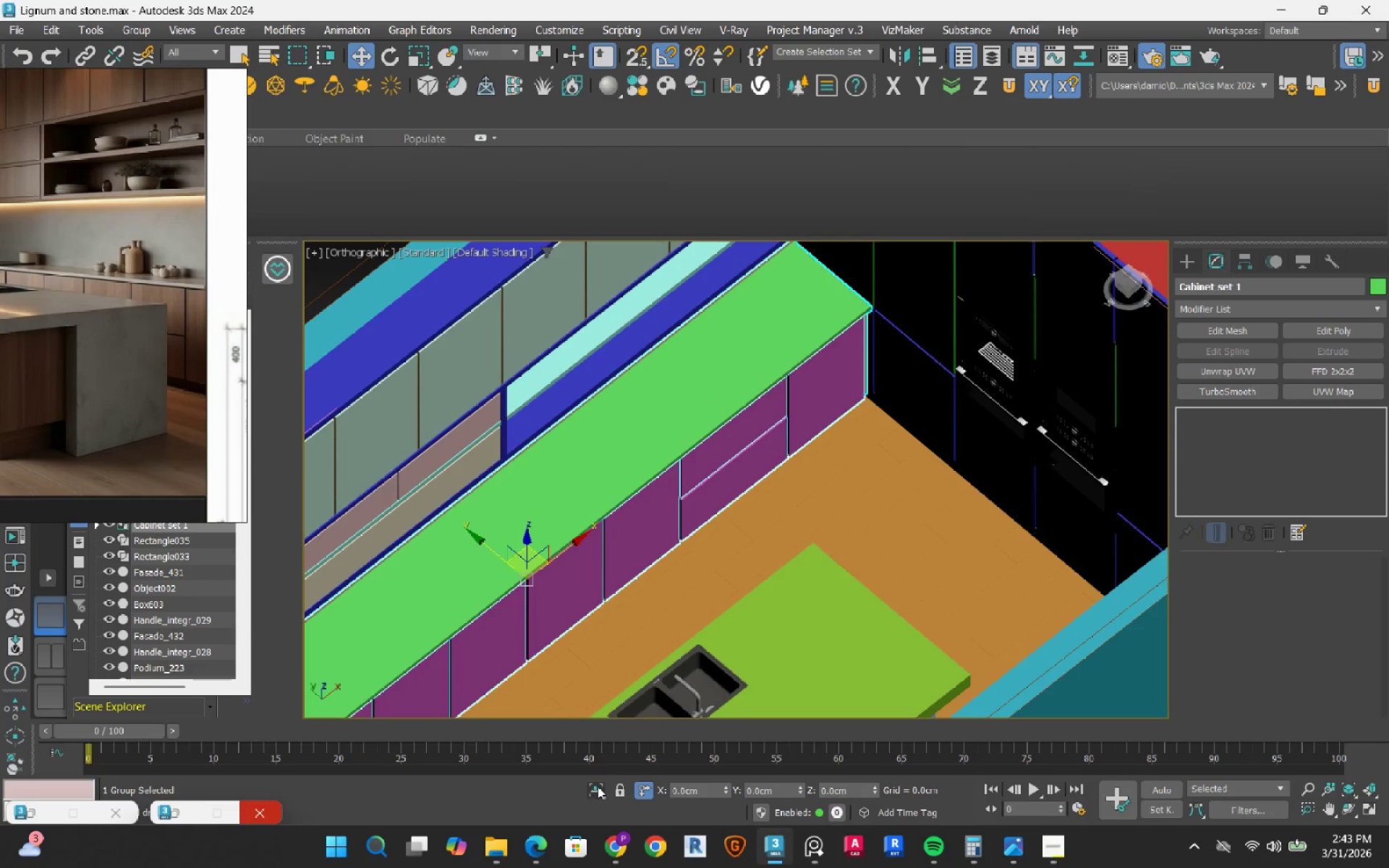 
left_click([597, 792])
 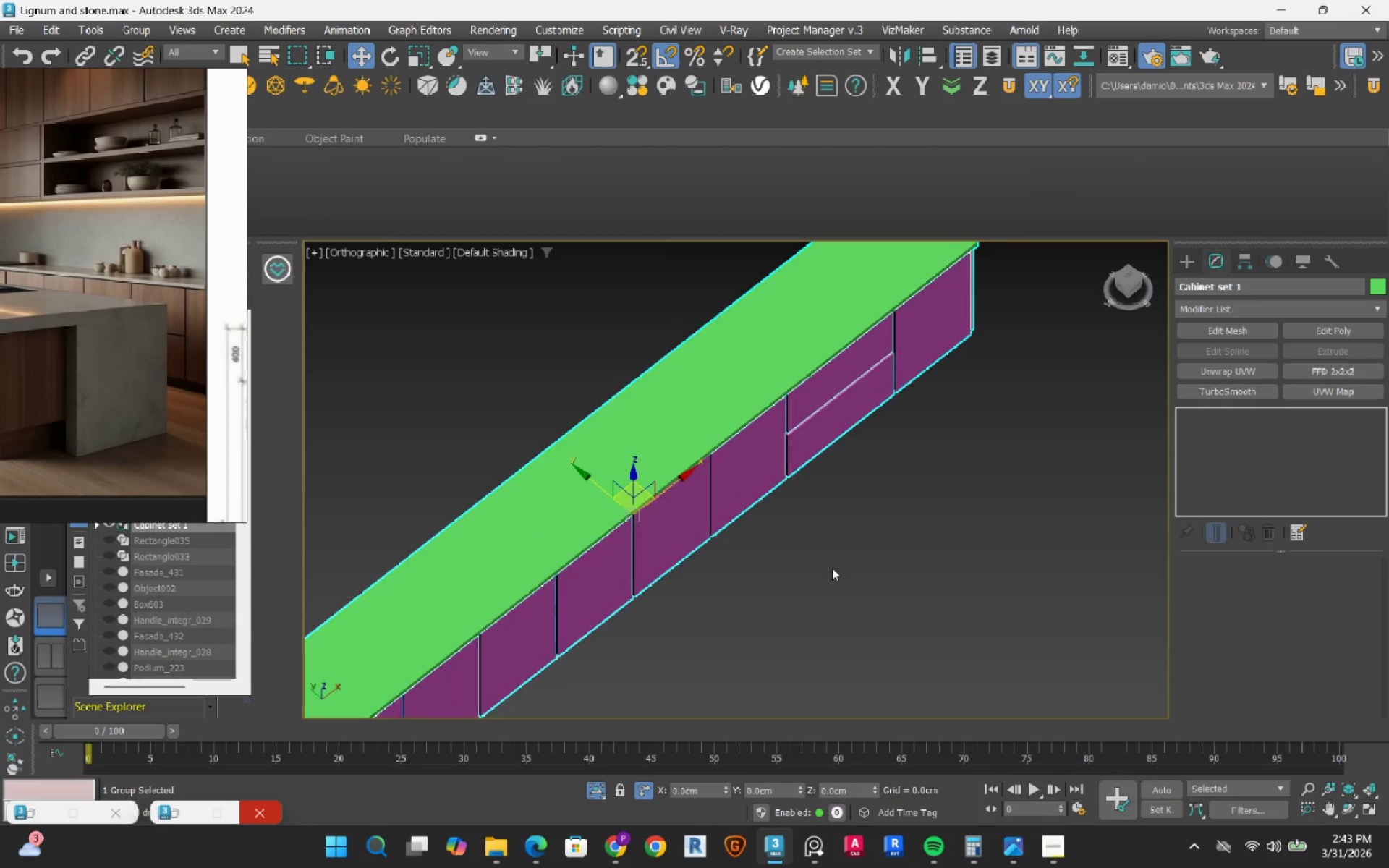 
scroll: coordinate [831, 569], scroll_direction: down, amount: 1.0
 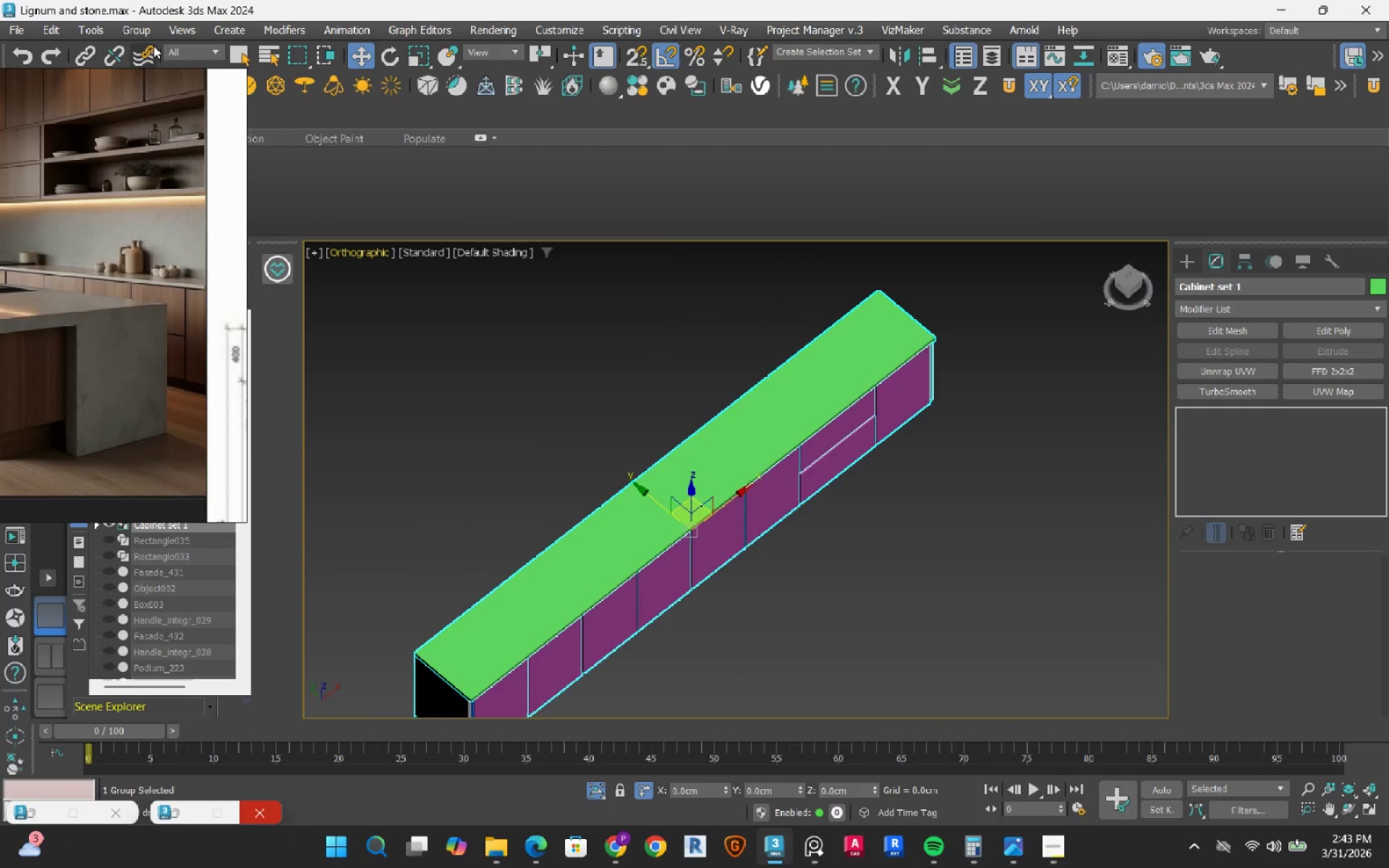 
left_click([138, 28])
 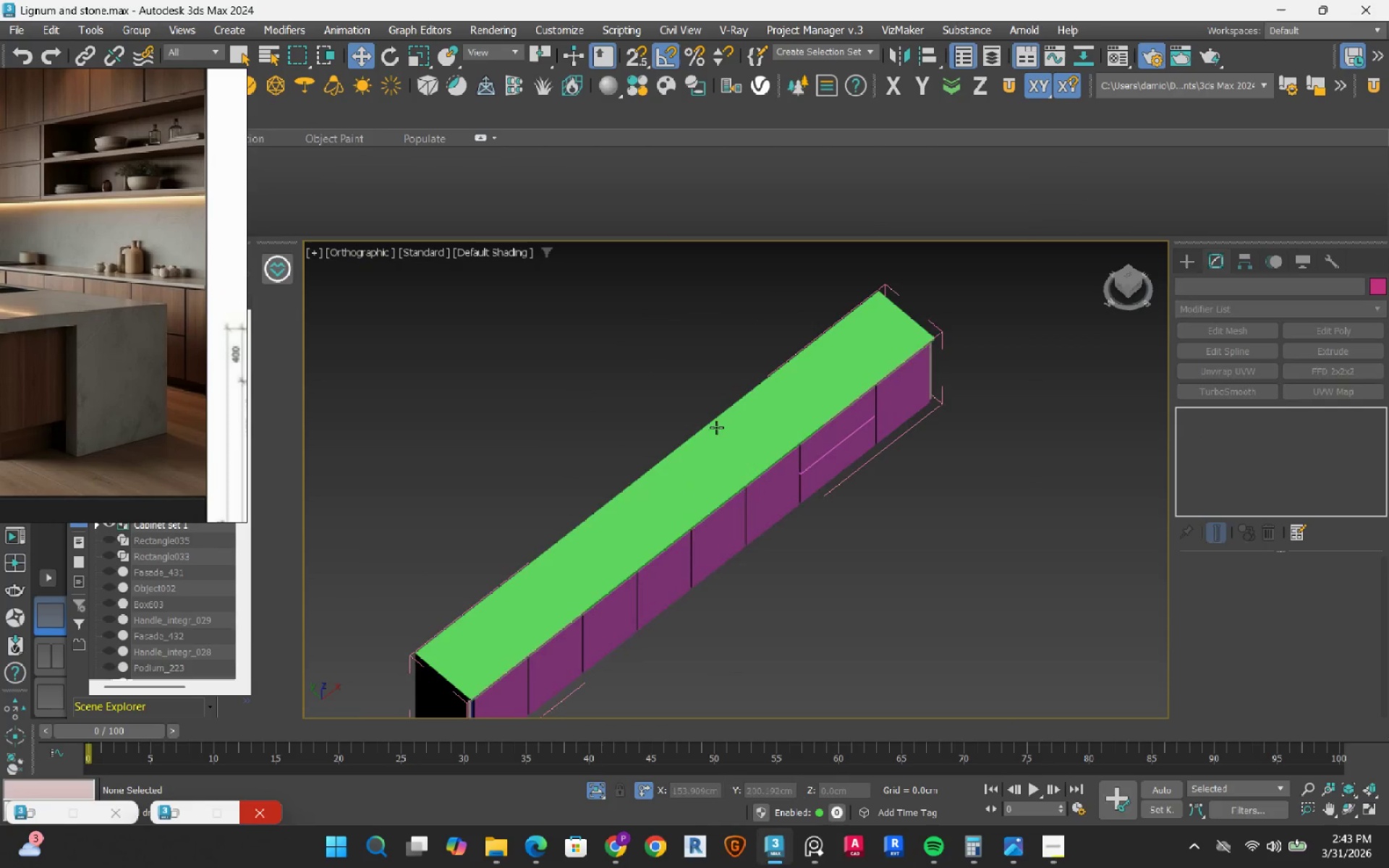 
left_click([804, 608])
 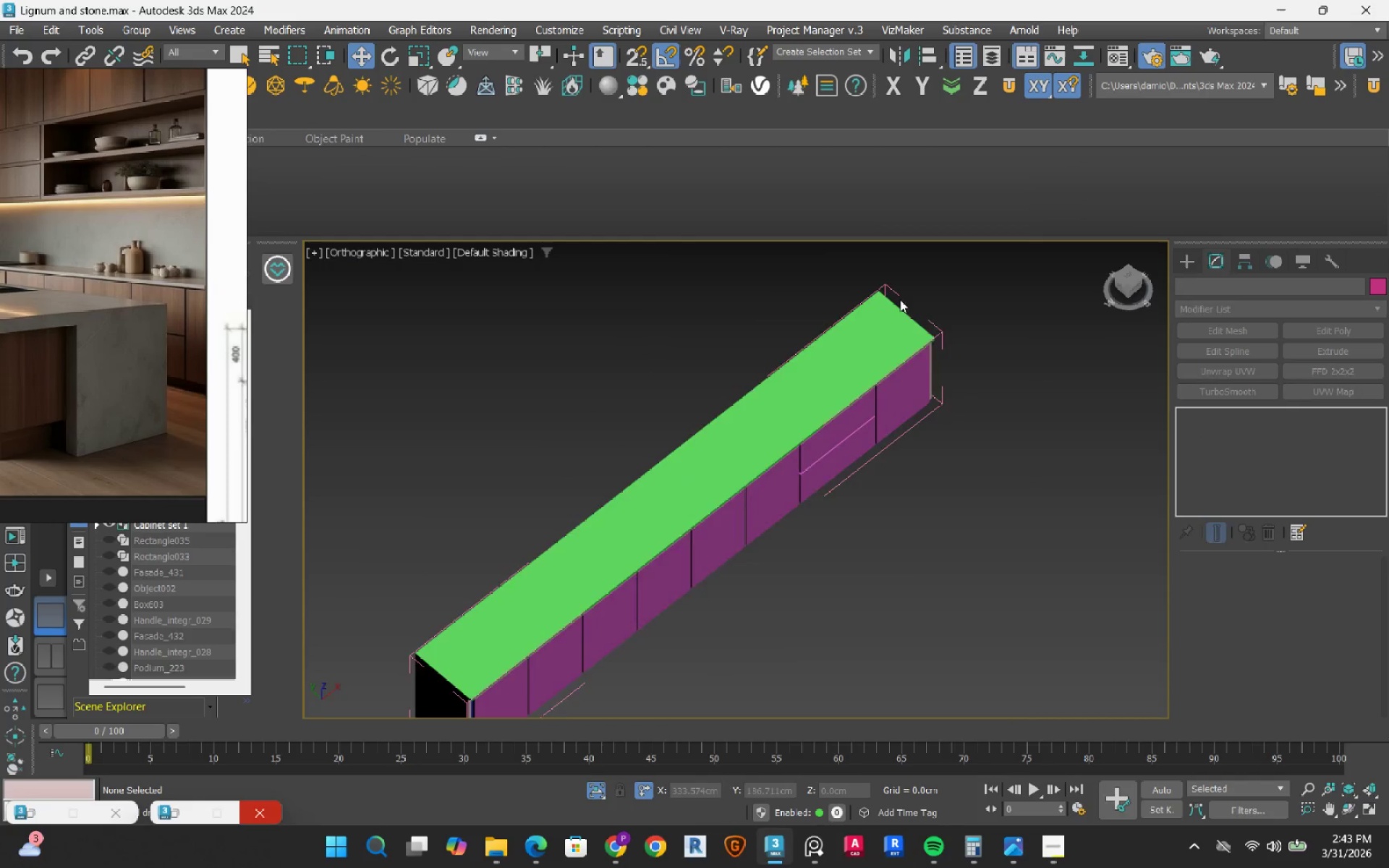 
scroll: coordinate [900, 299], scroll_direction: up, amount: 2.0
 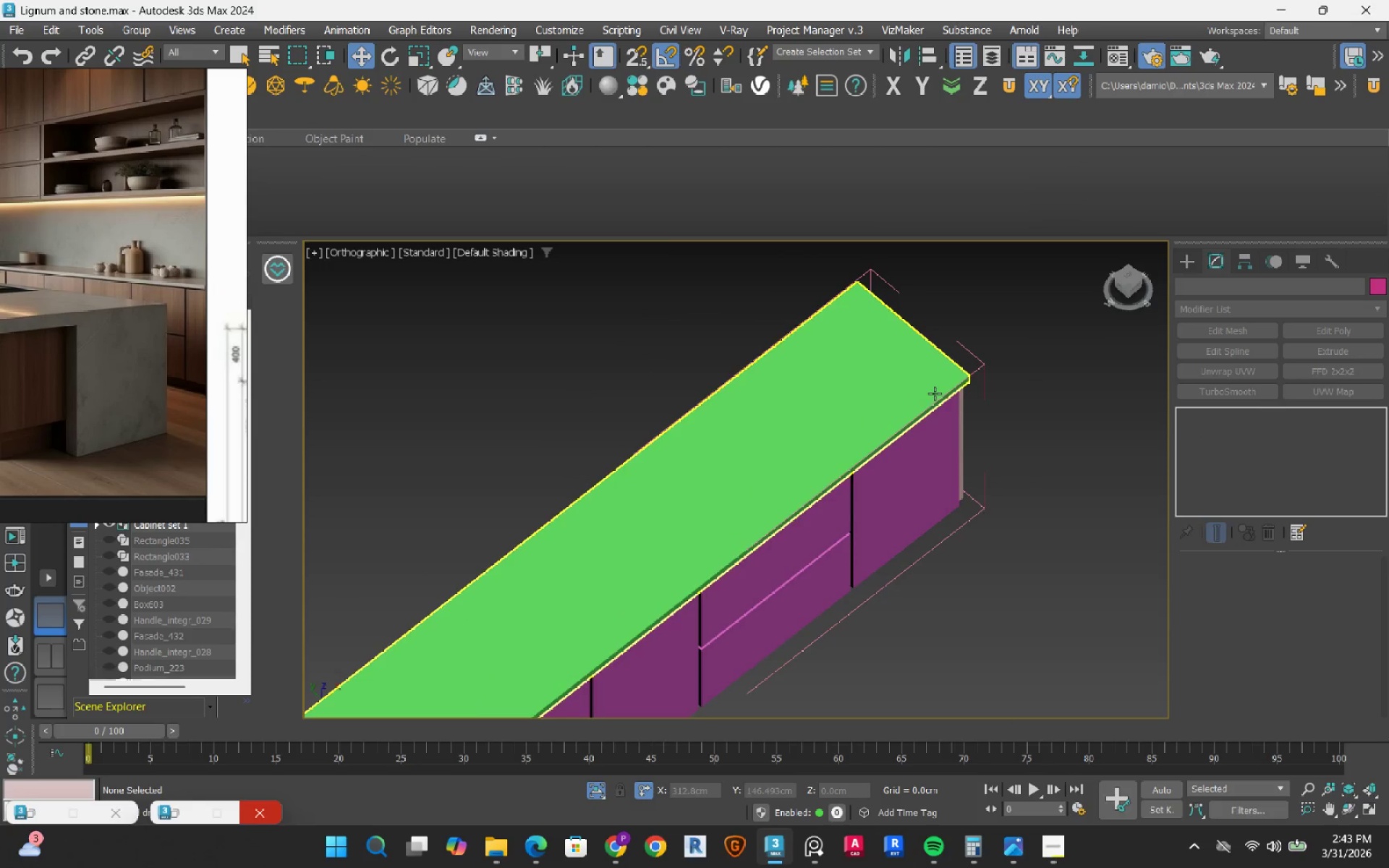 
left_click([935, 393])
 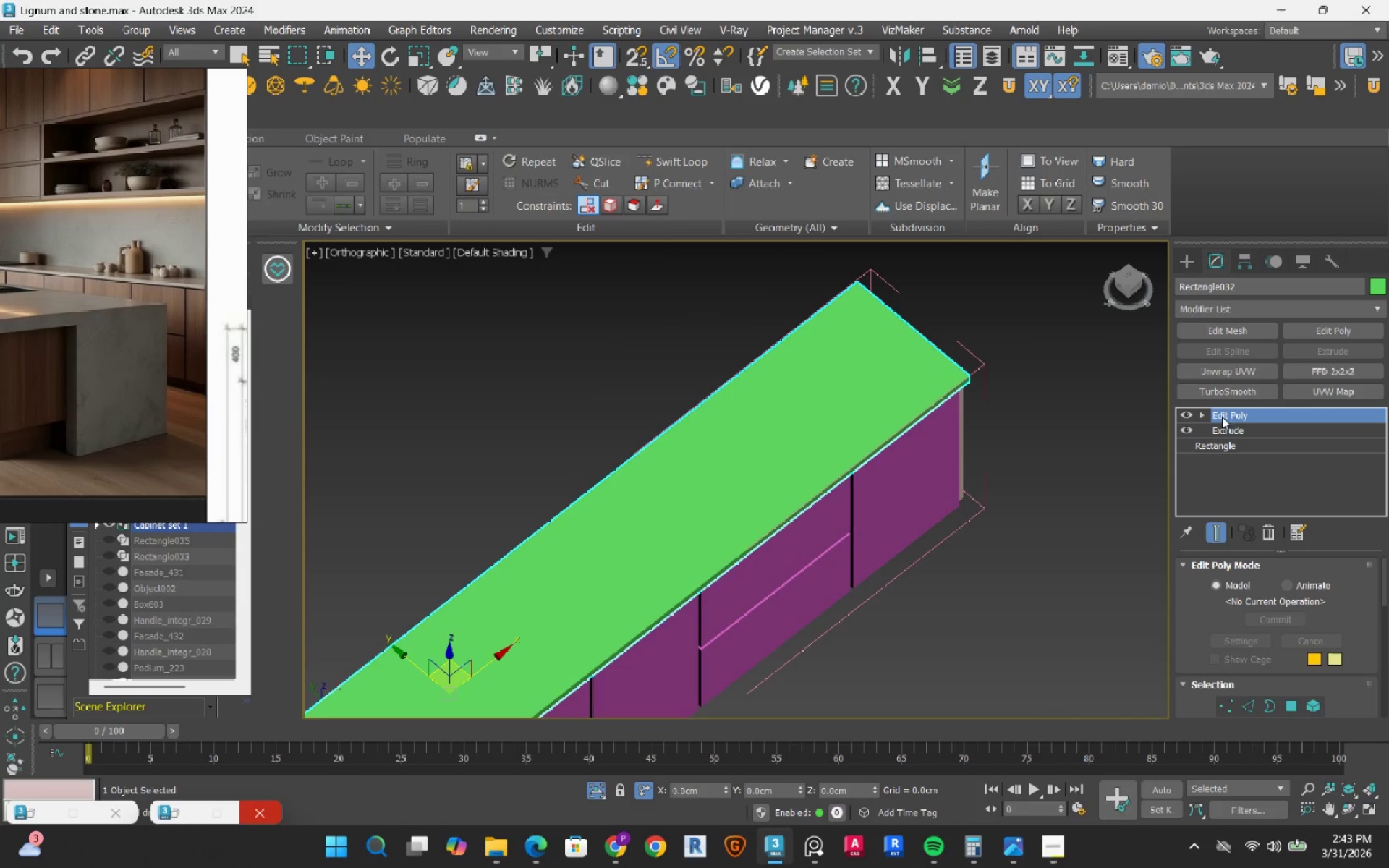 
right_click([1228, 414])
 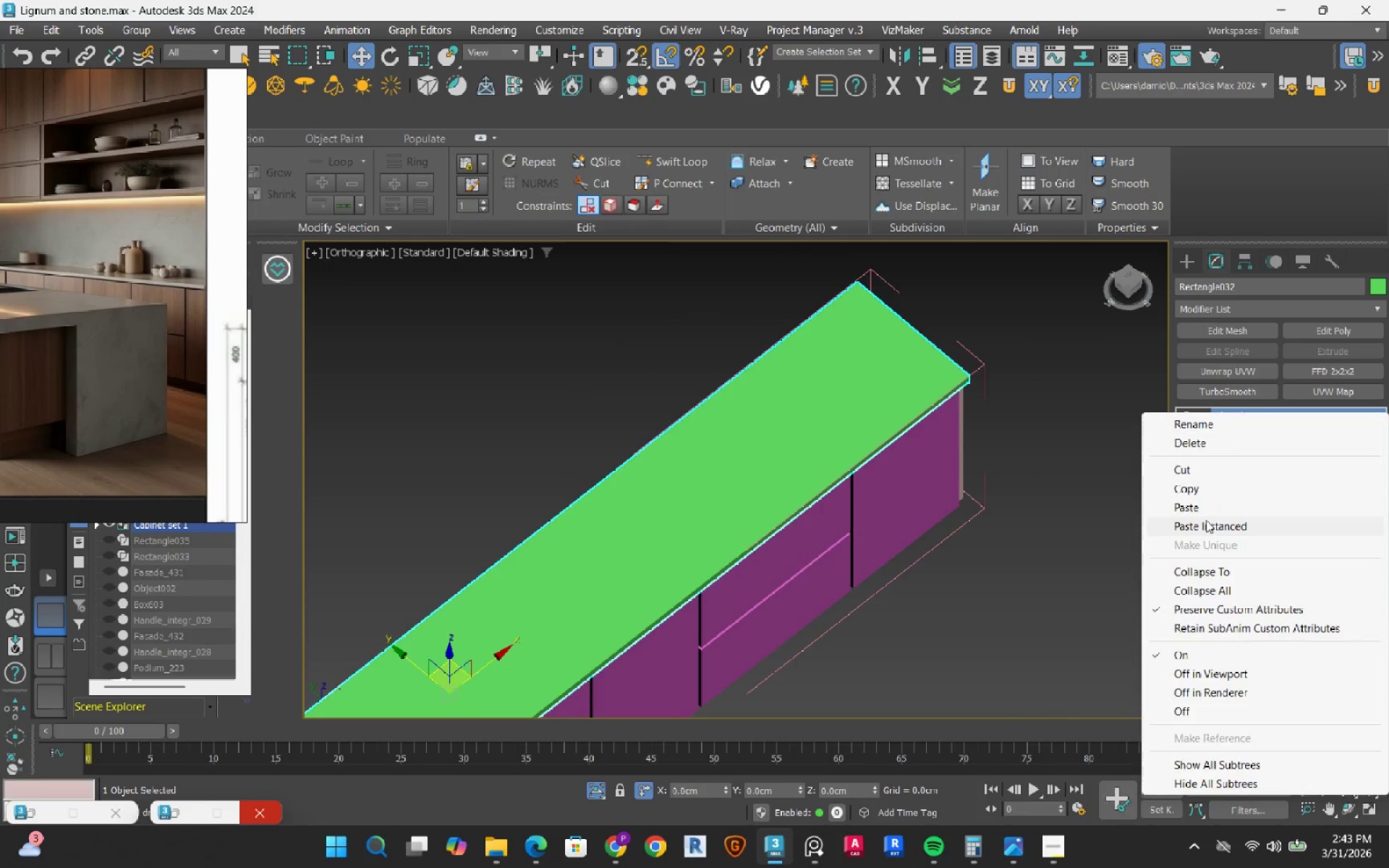 
left_click([1206, 521])
 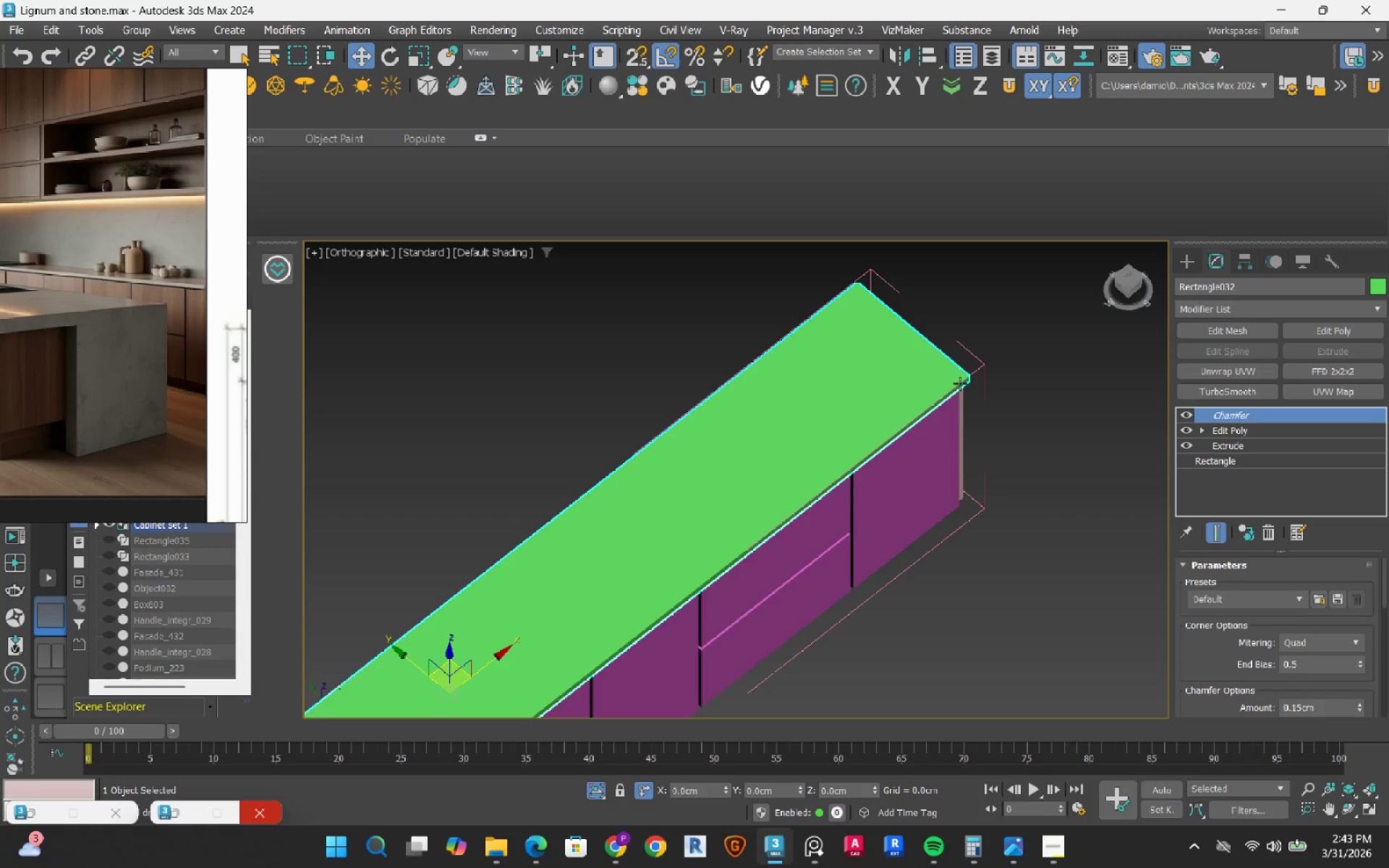 
hold_key(key=AltLeft, duration=0.52)
 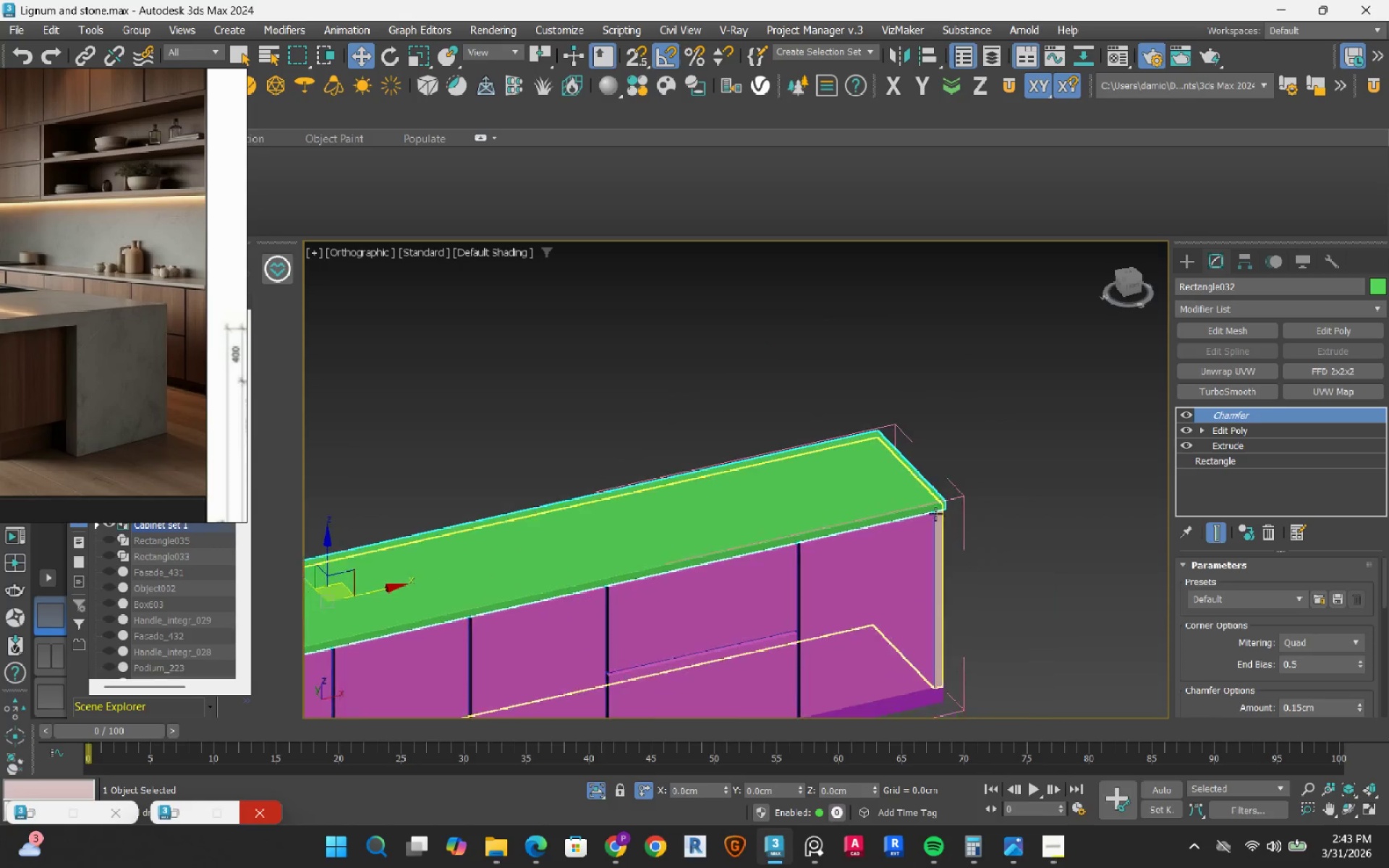 
scroll: coordinate [957, 482], scroll_direction: up, amount: 7.0
 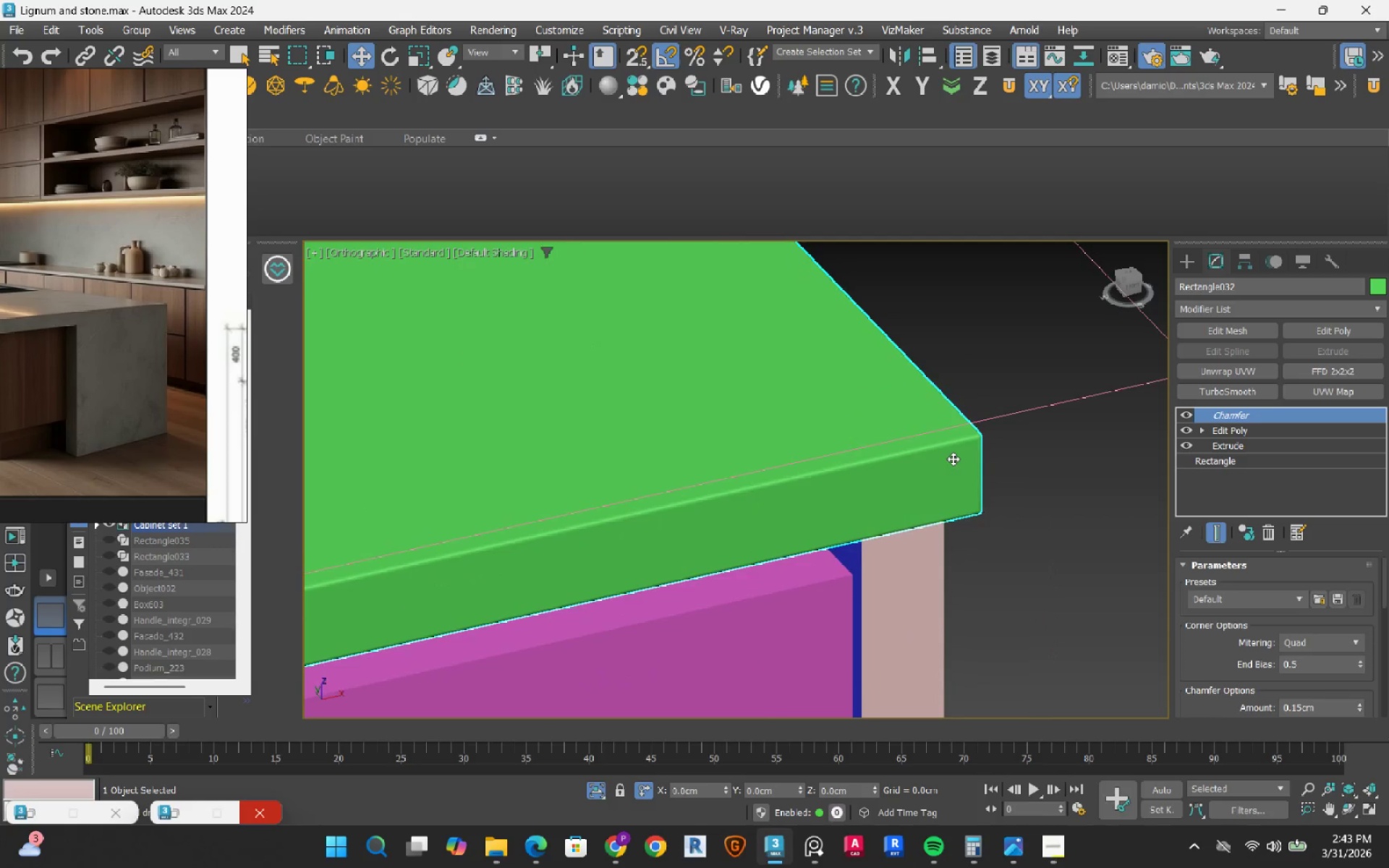 
scroll: coordinate [966, 500], scroll_direction: down, amount: 3.0
 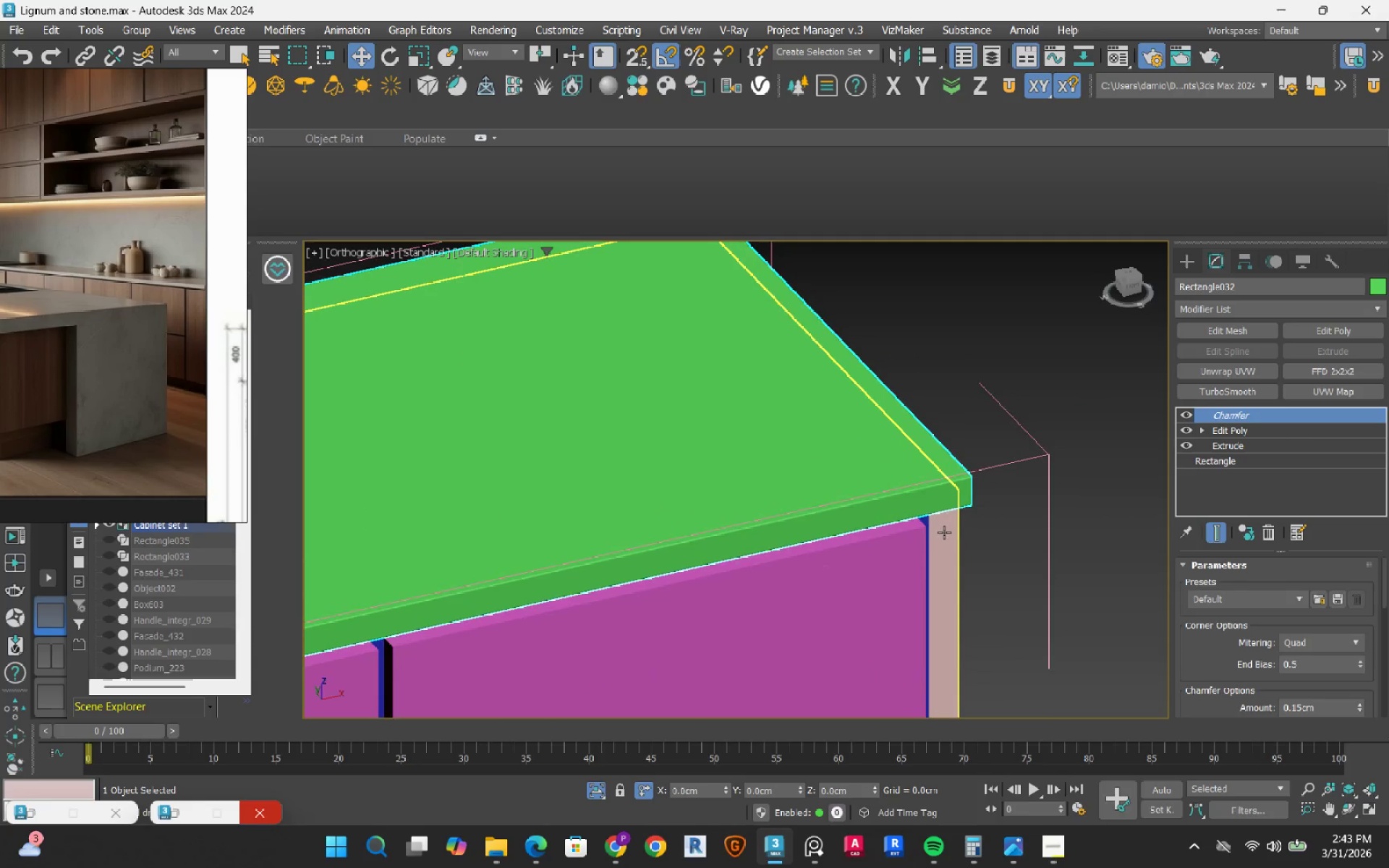 
left_click([944, 532])
 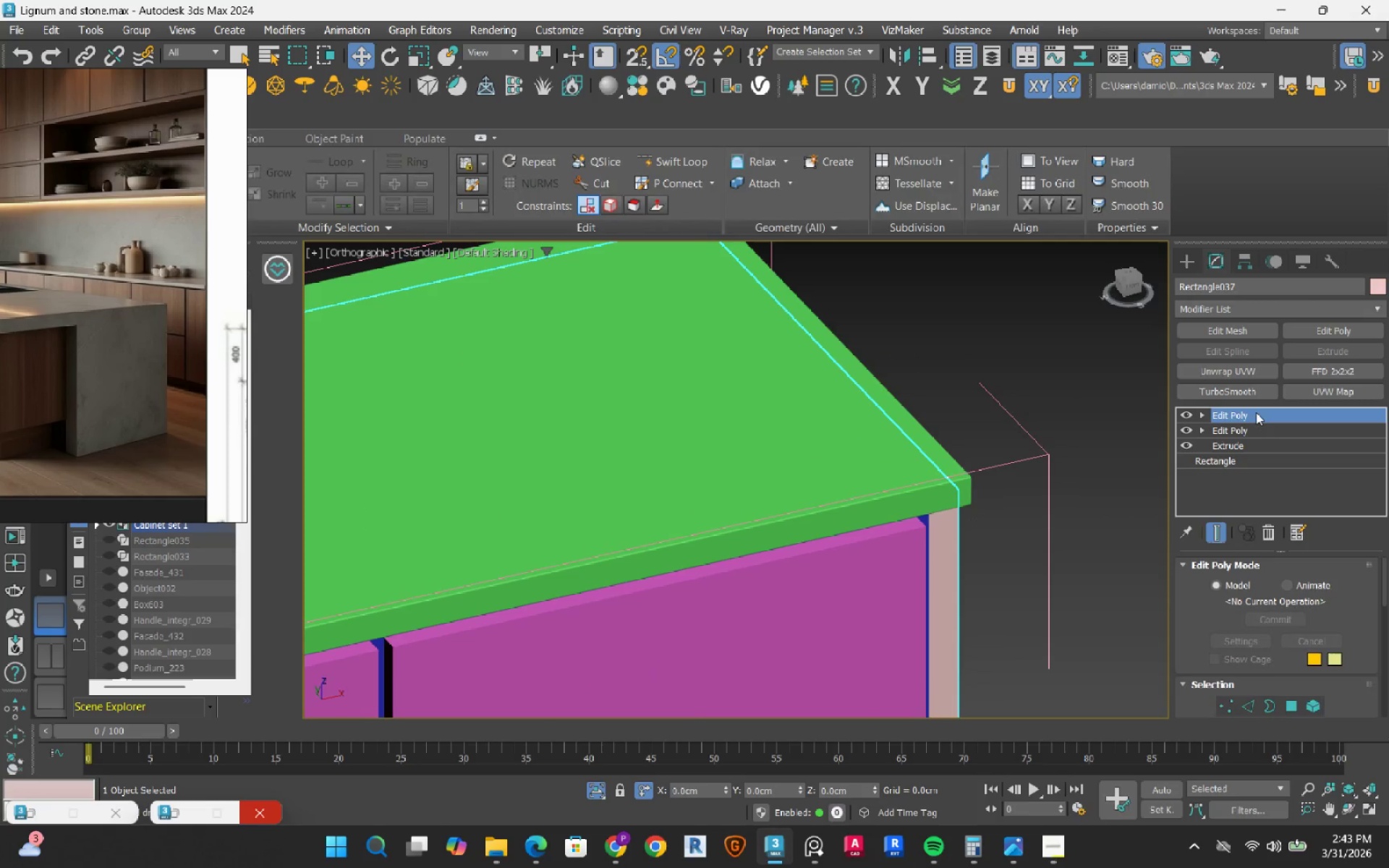 
right_click([1256, 412])
 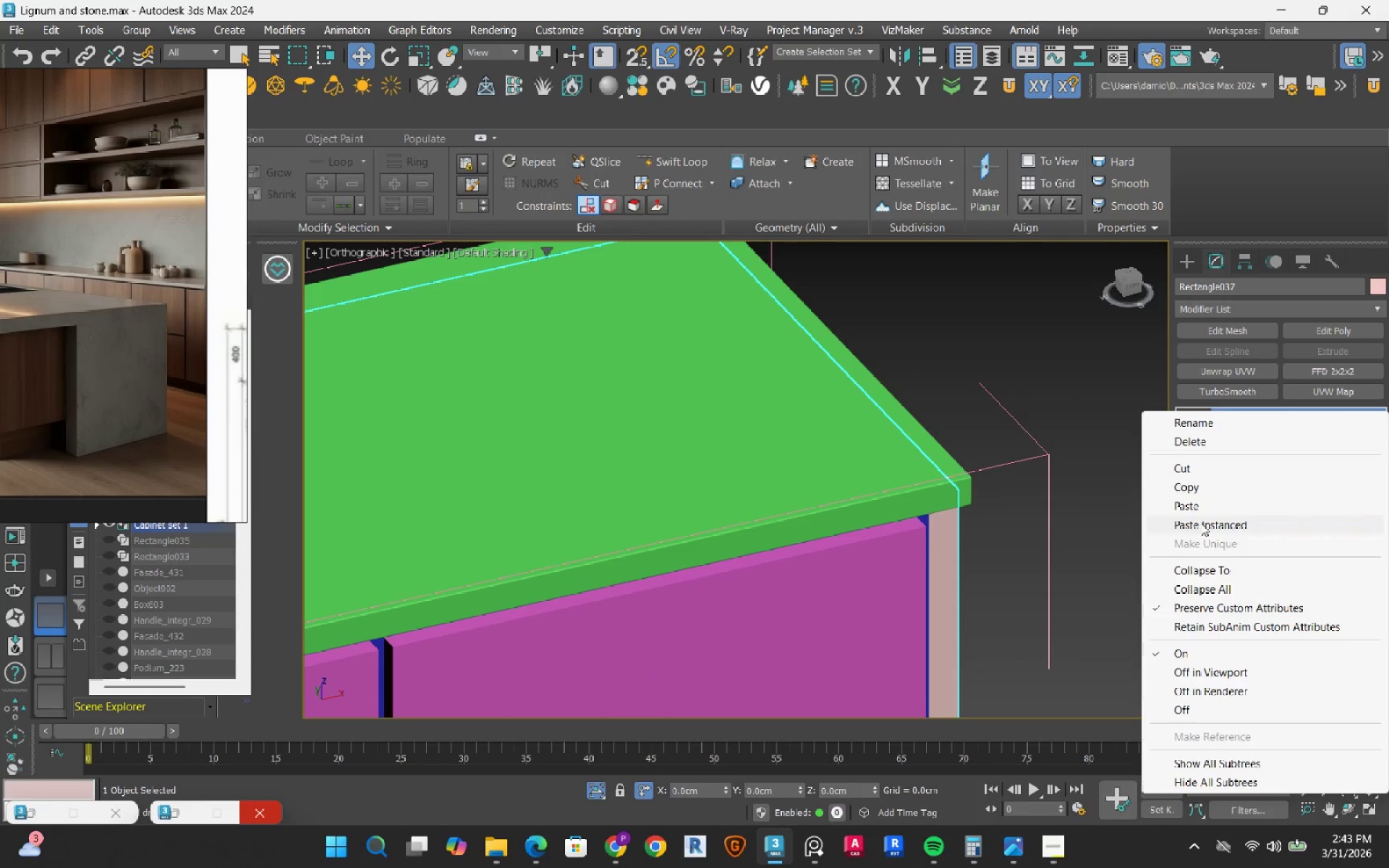 
left_click([1201, 523])
 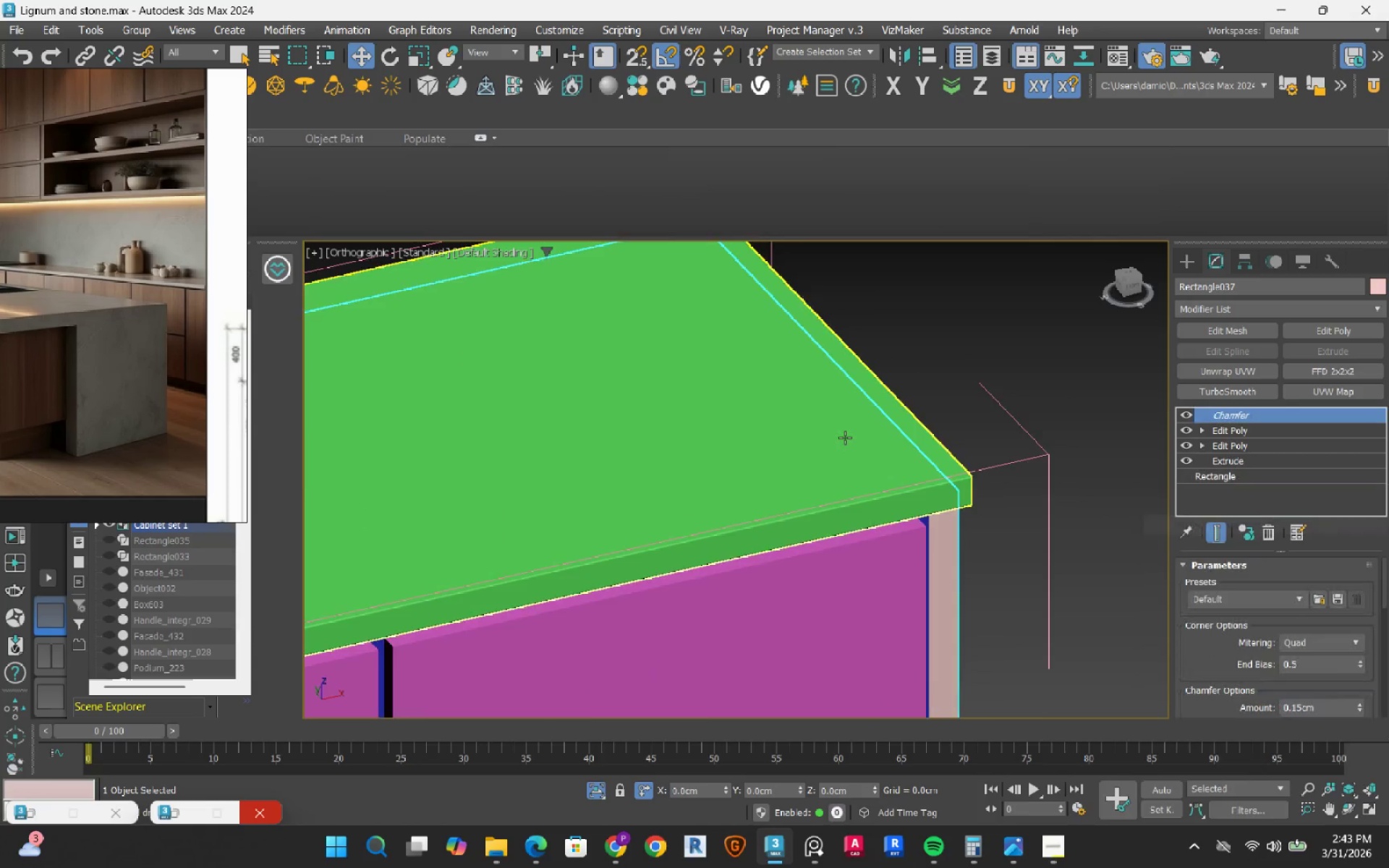 
scroll: coordinate [876, 429], scroll_direction: down, amount: 5.0
 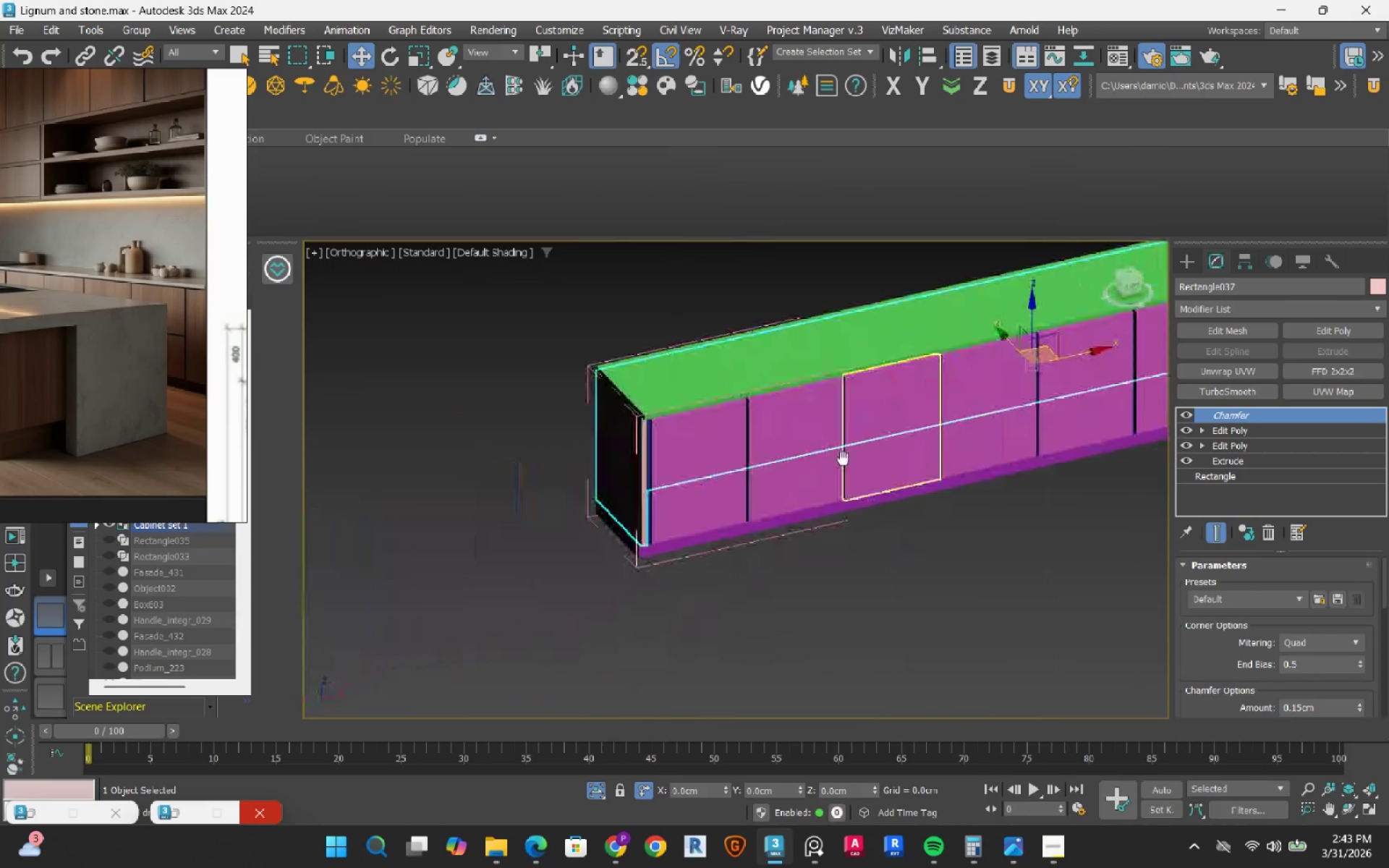 
scroll: coordinate [674, 584], scroll_direction: up, amount: 6.0
 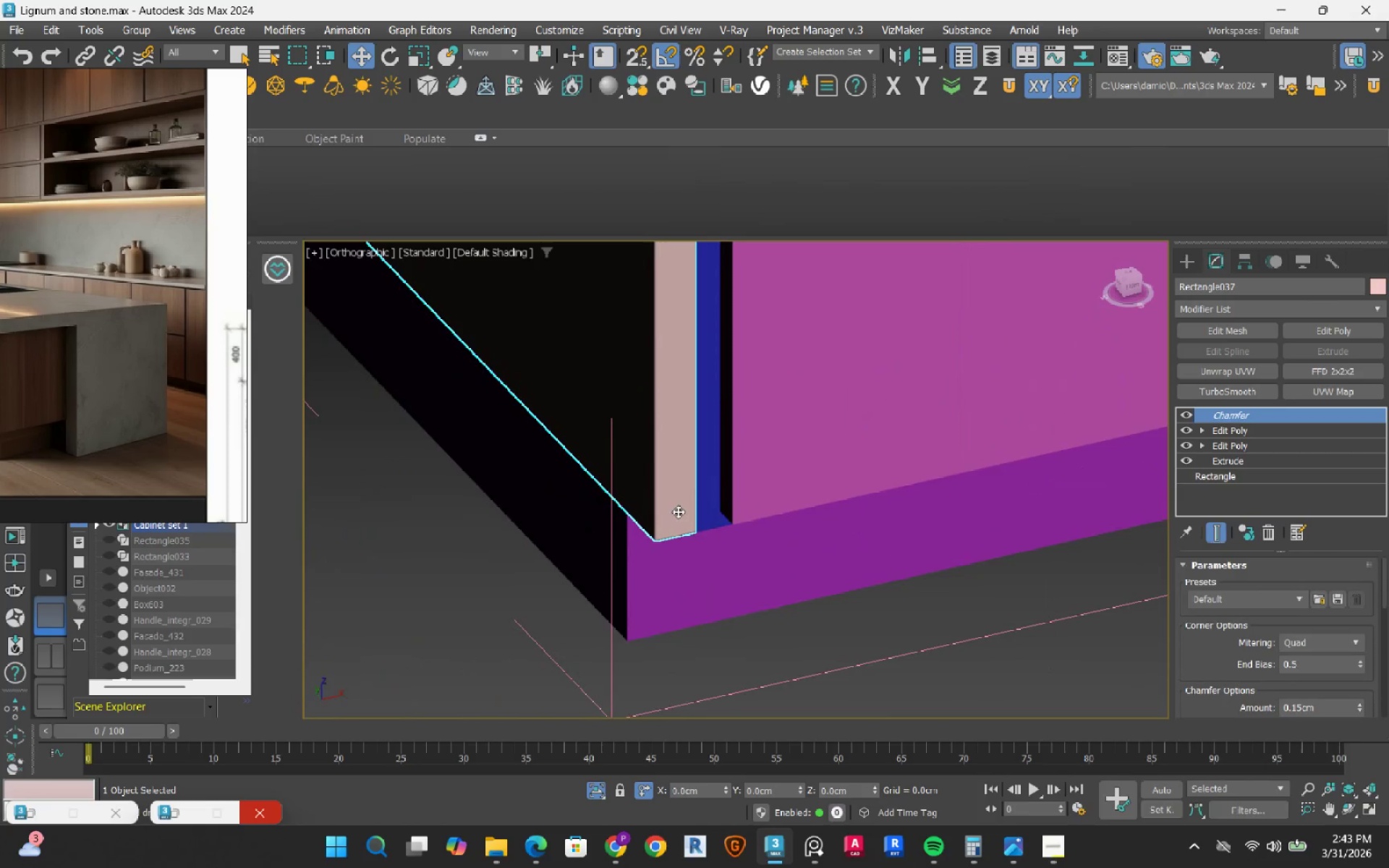 
left_click([705, 579])
 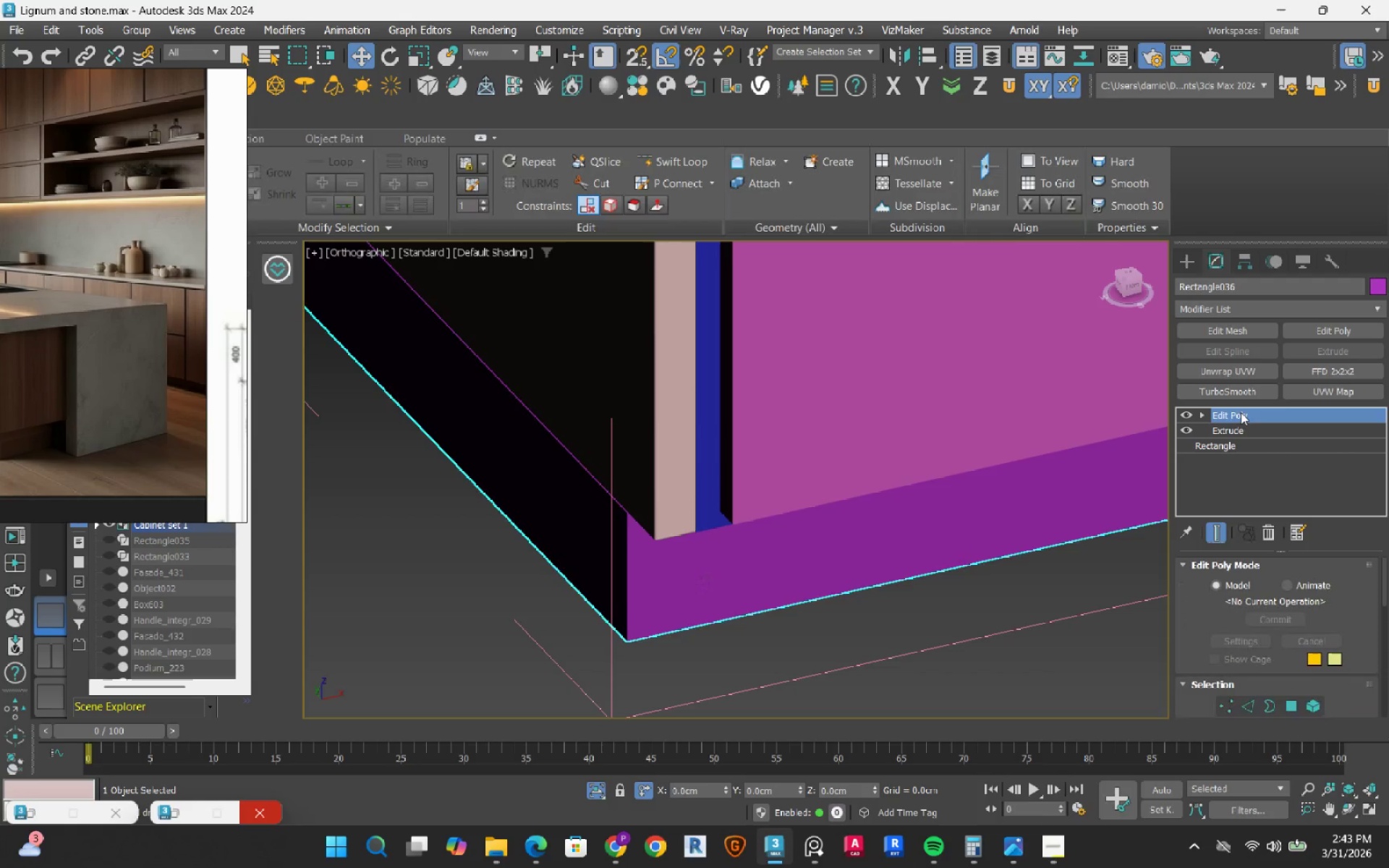 
right_click([1241, 412])
 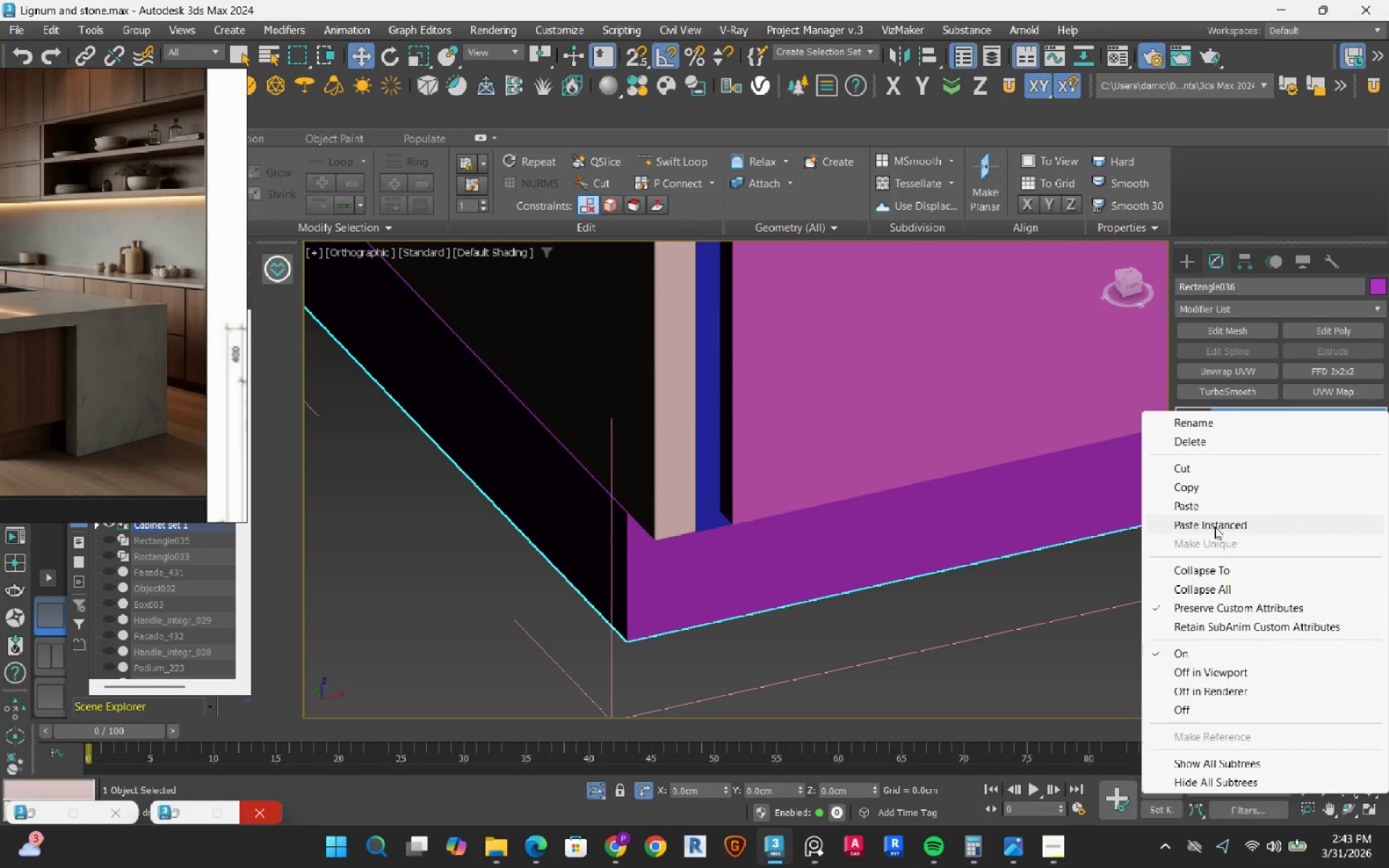 
left_click_drag(start_coordinate=[1215, 527], to_coordinate=[1210, 527])
 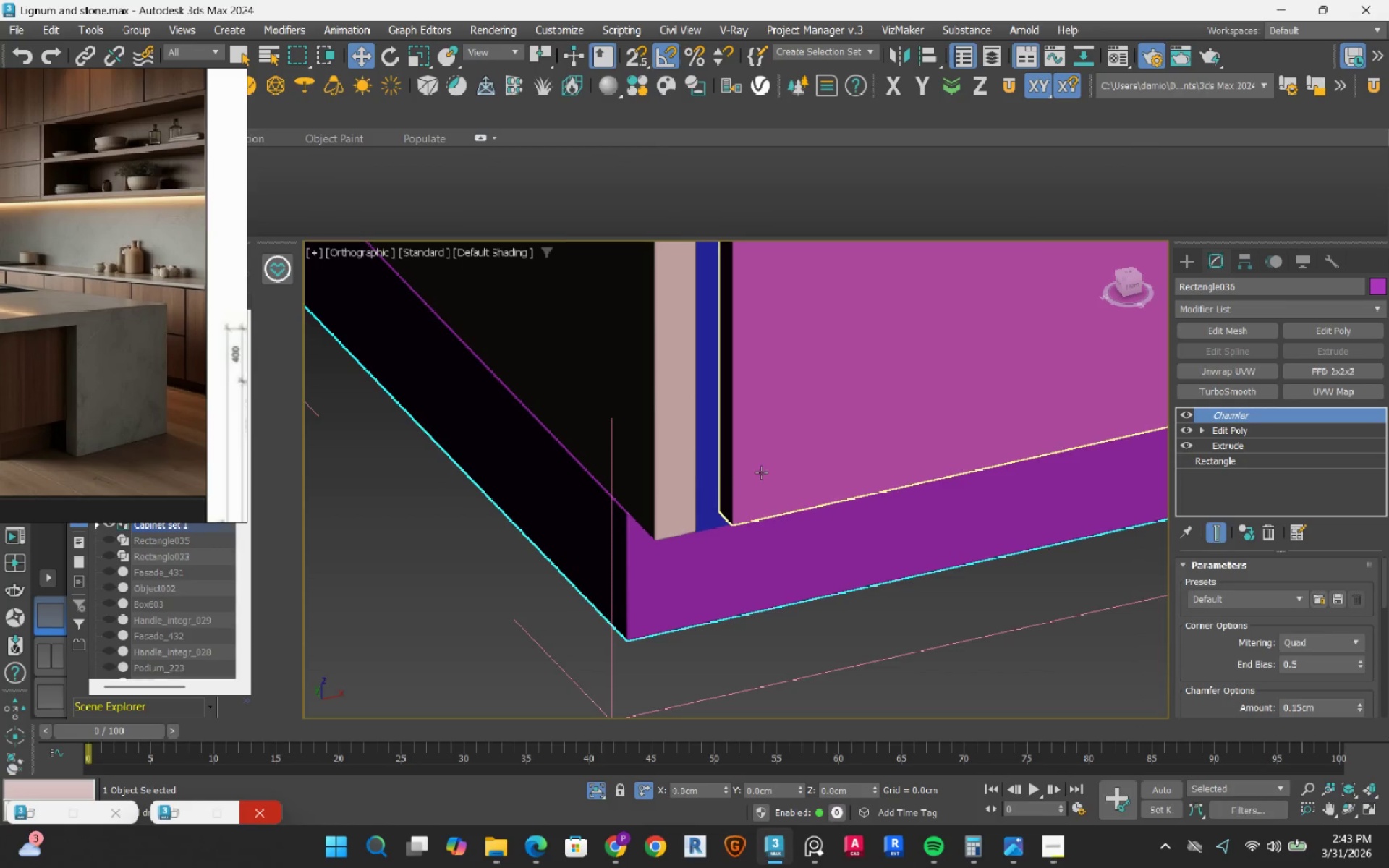 
left_click([761, 472])
 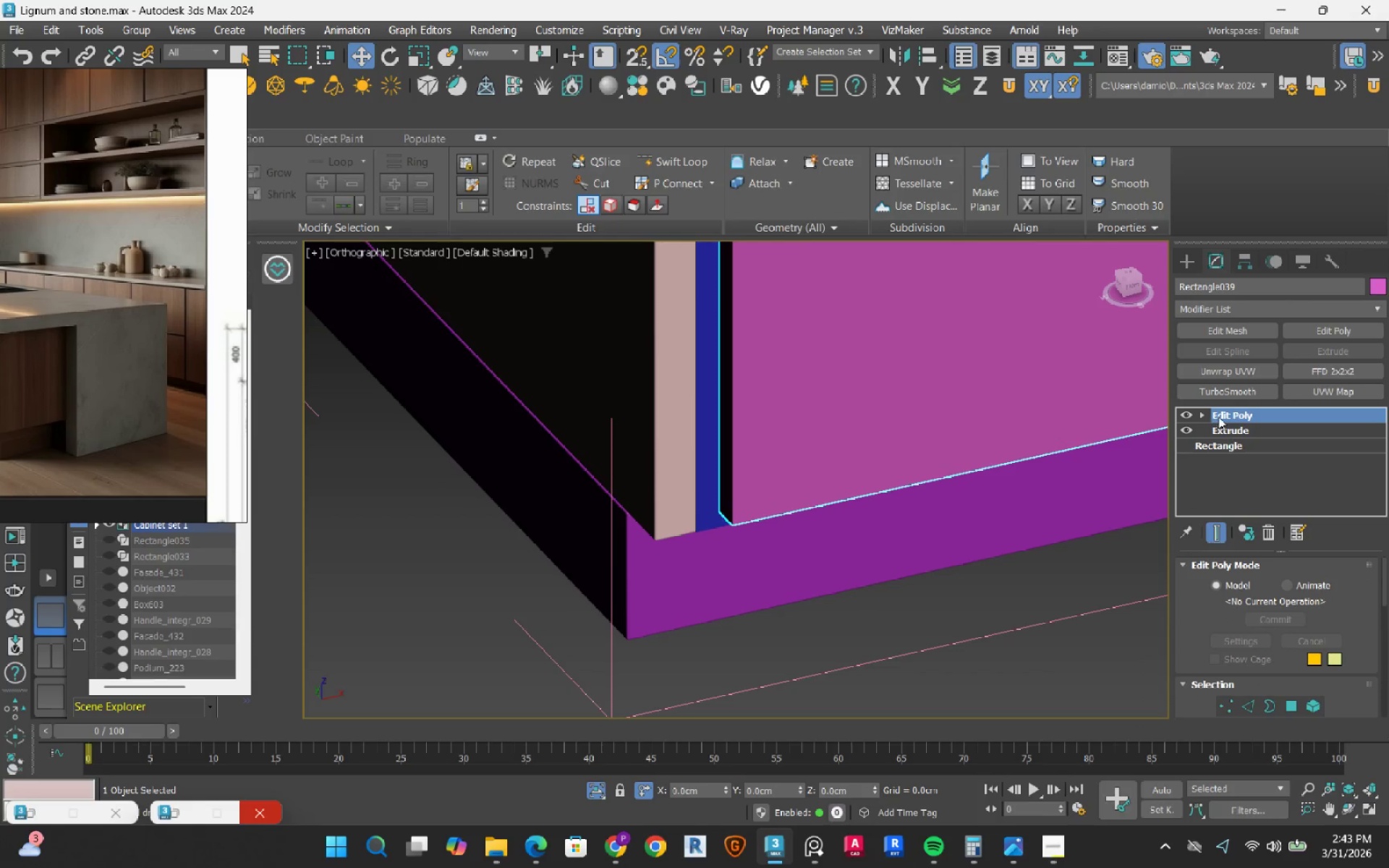 
right_click([1218, 417])
 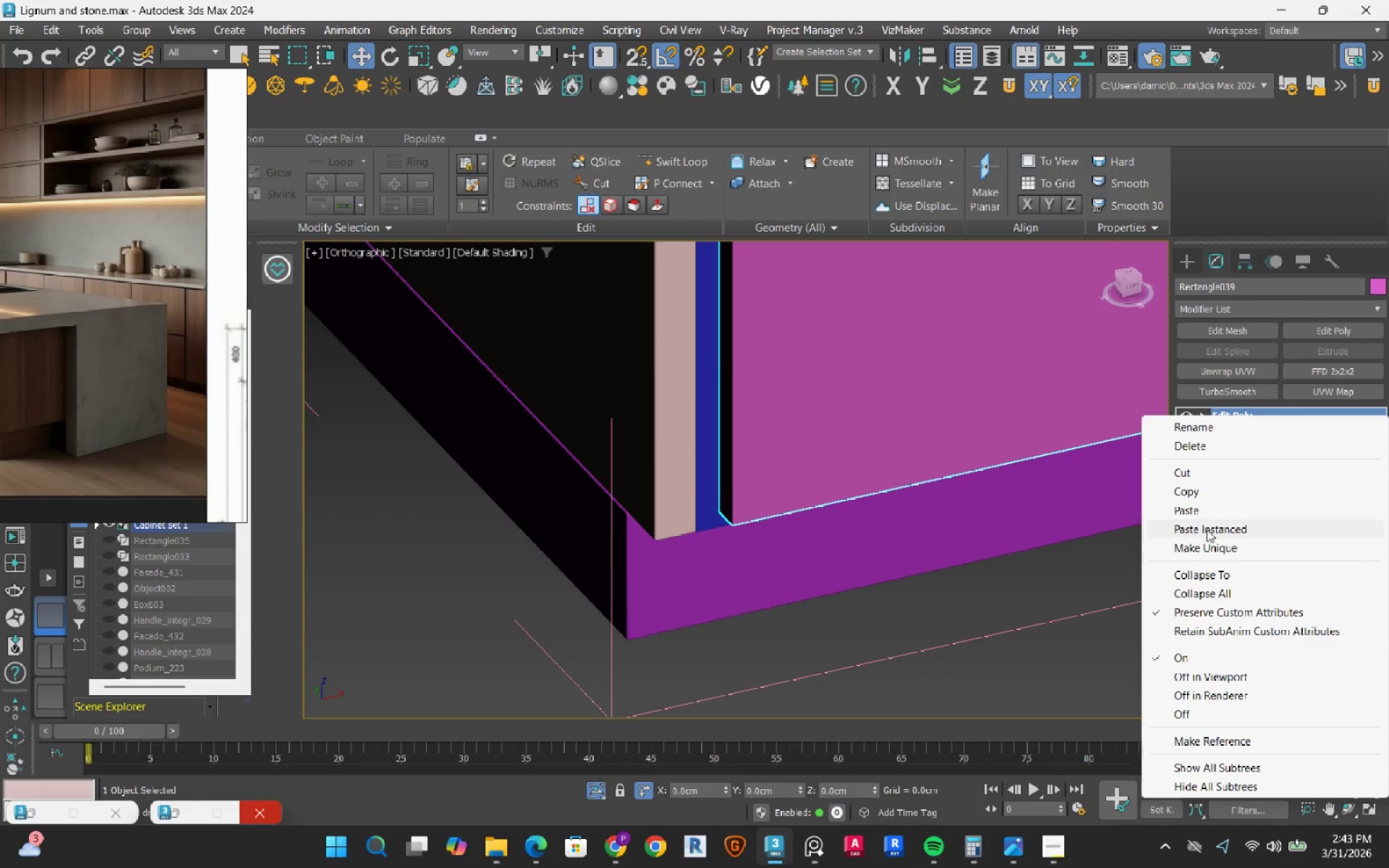 
left_click([1207, 529])
 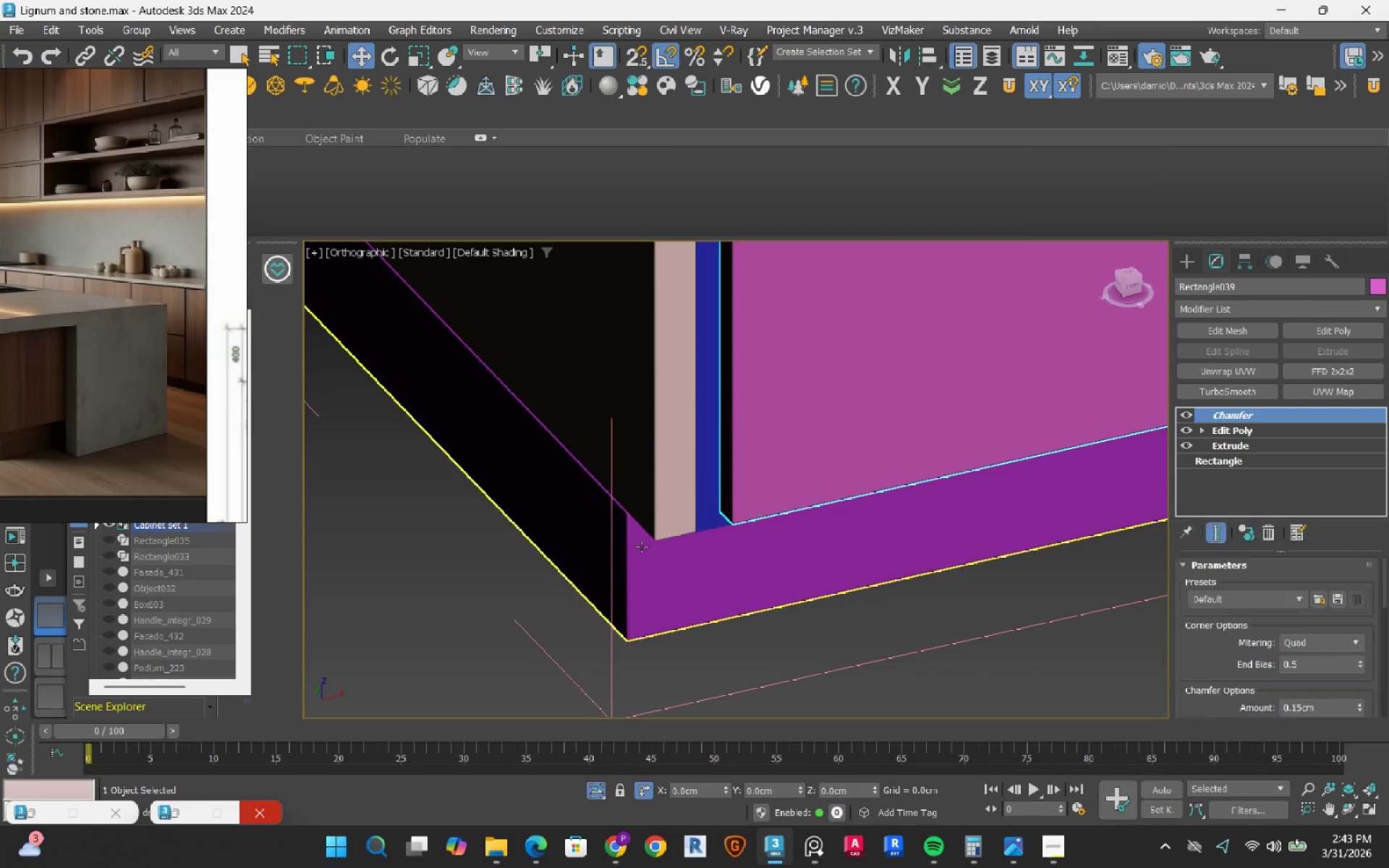 
scroll: coordinate [633, 553], scroll_direction: down, amount: 3.0
 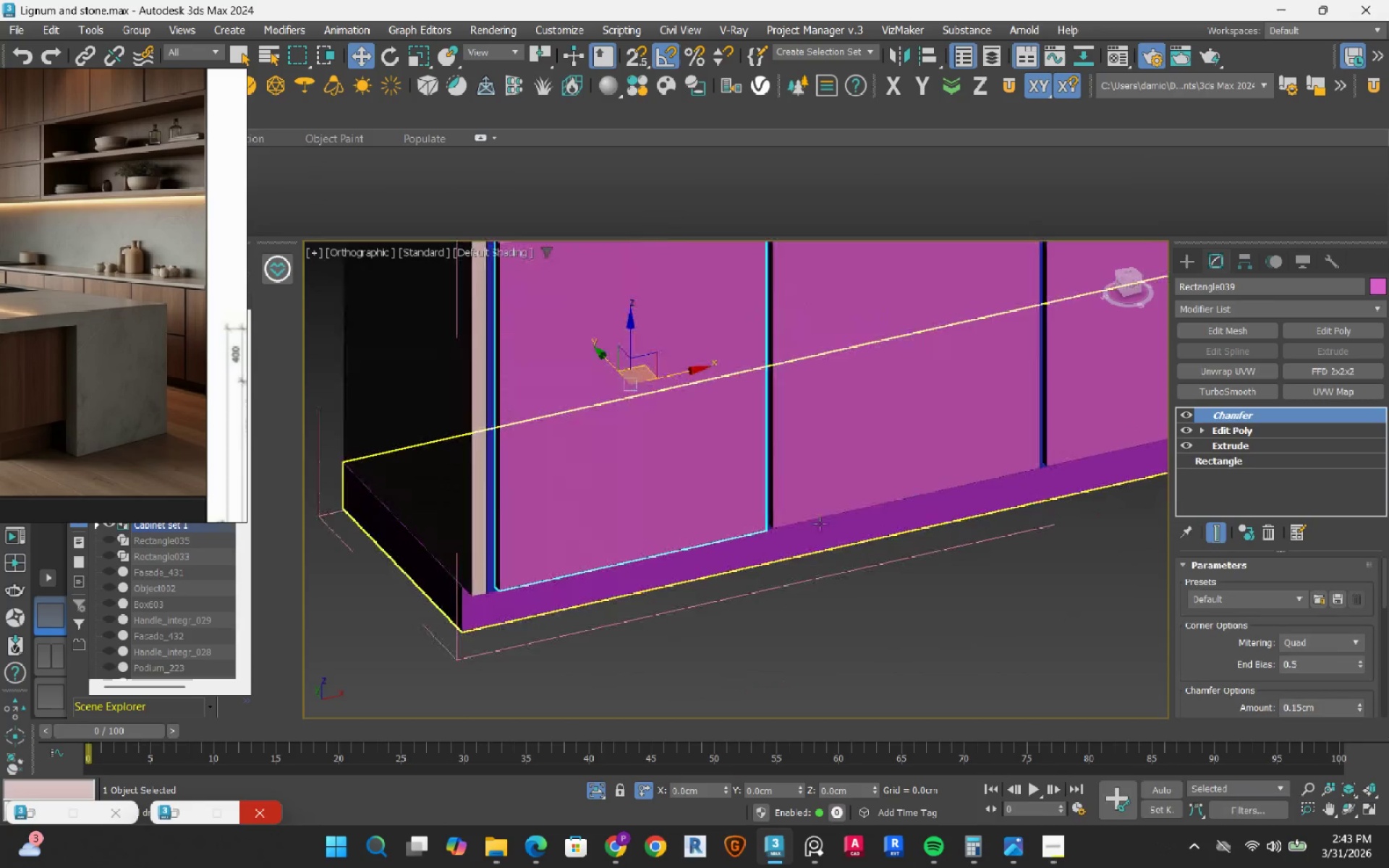 
scroll: coordinate [669, 526], scroll_direction: up, amount: 6.0
 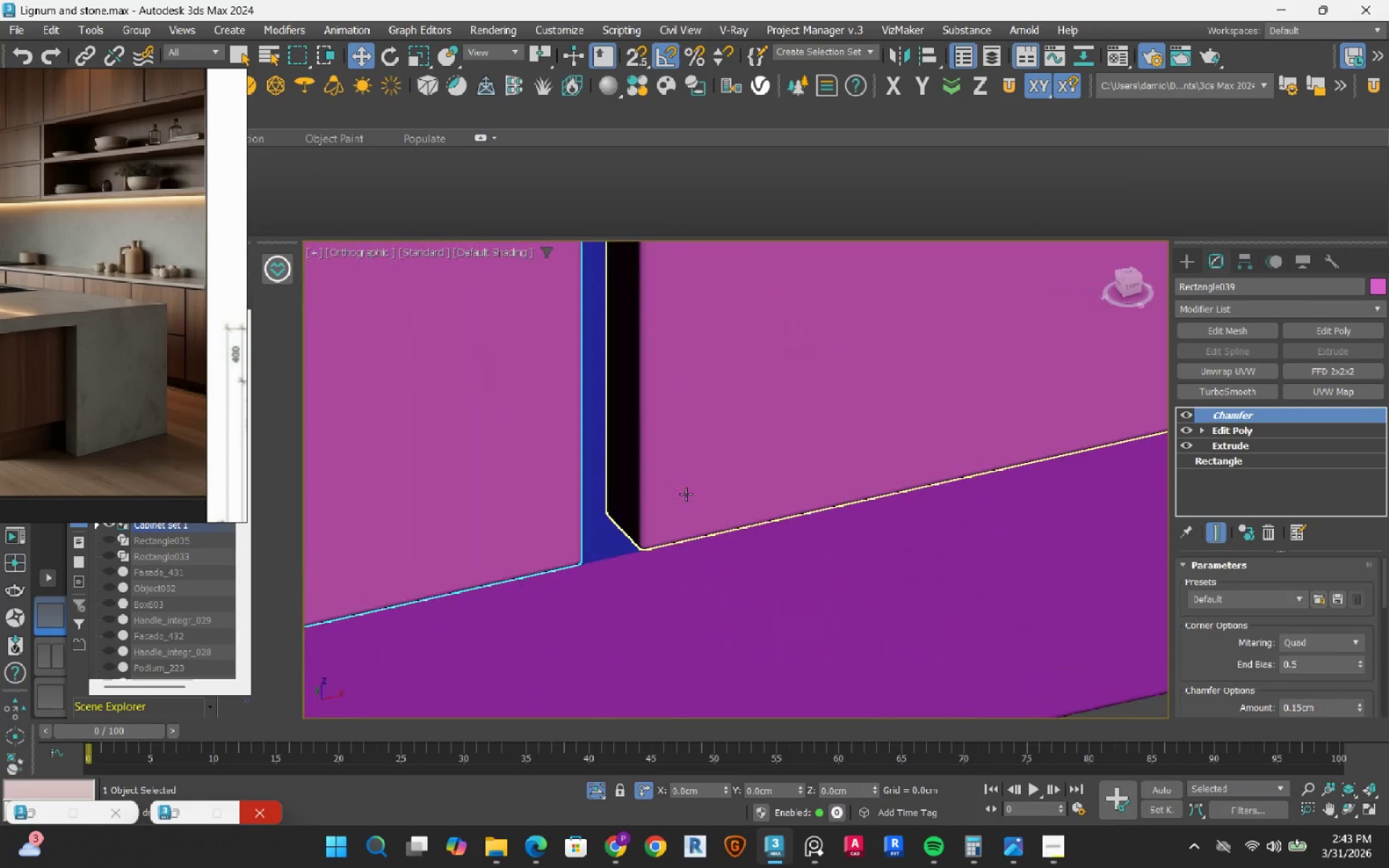 
left_click([686, 494])
 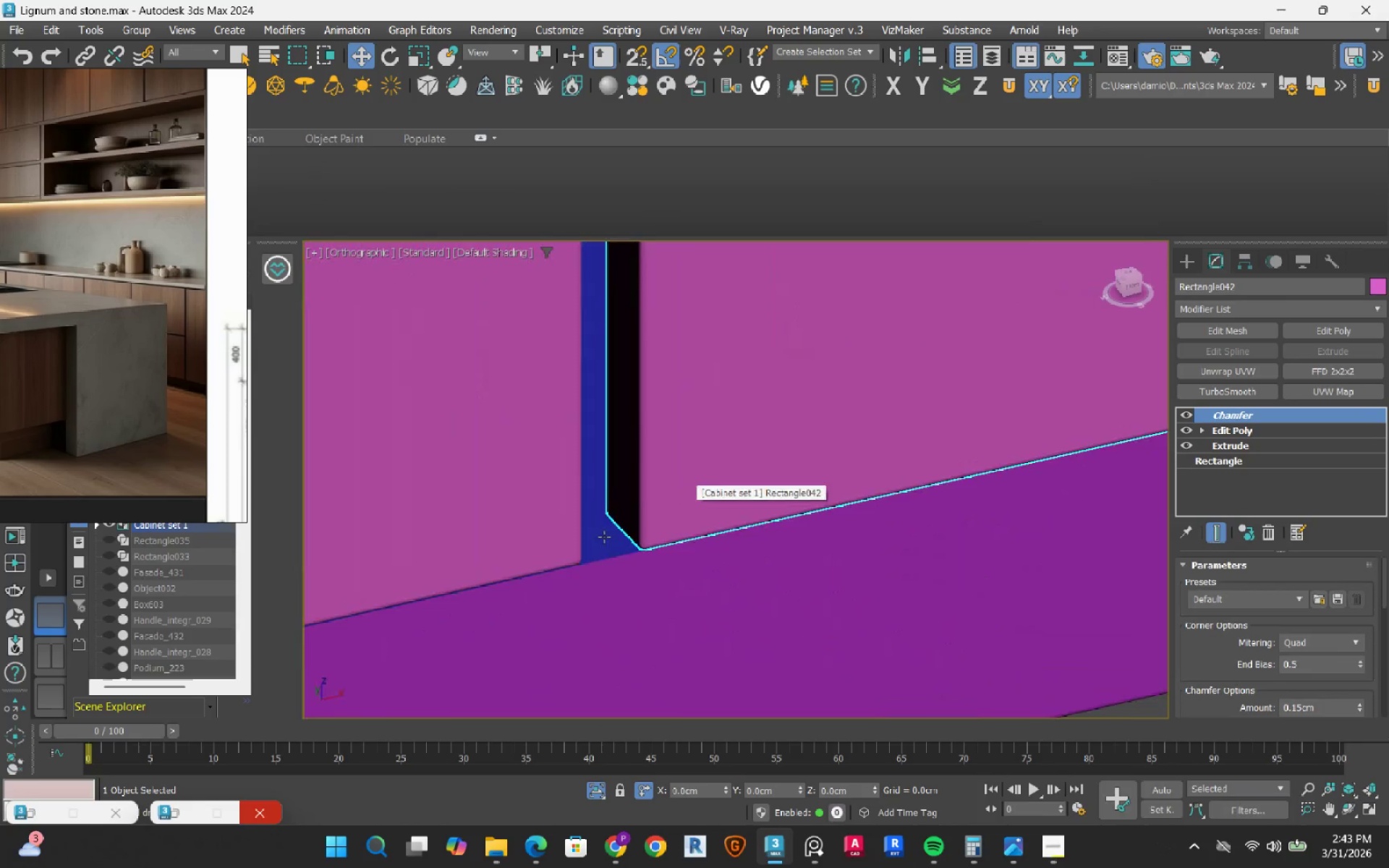 
scroll: coordinate [917, 473], scroll_direction: down, amount: 9.0
 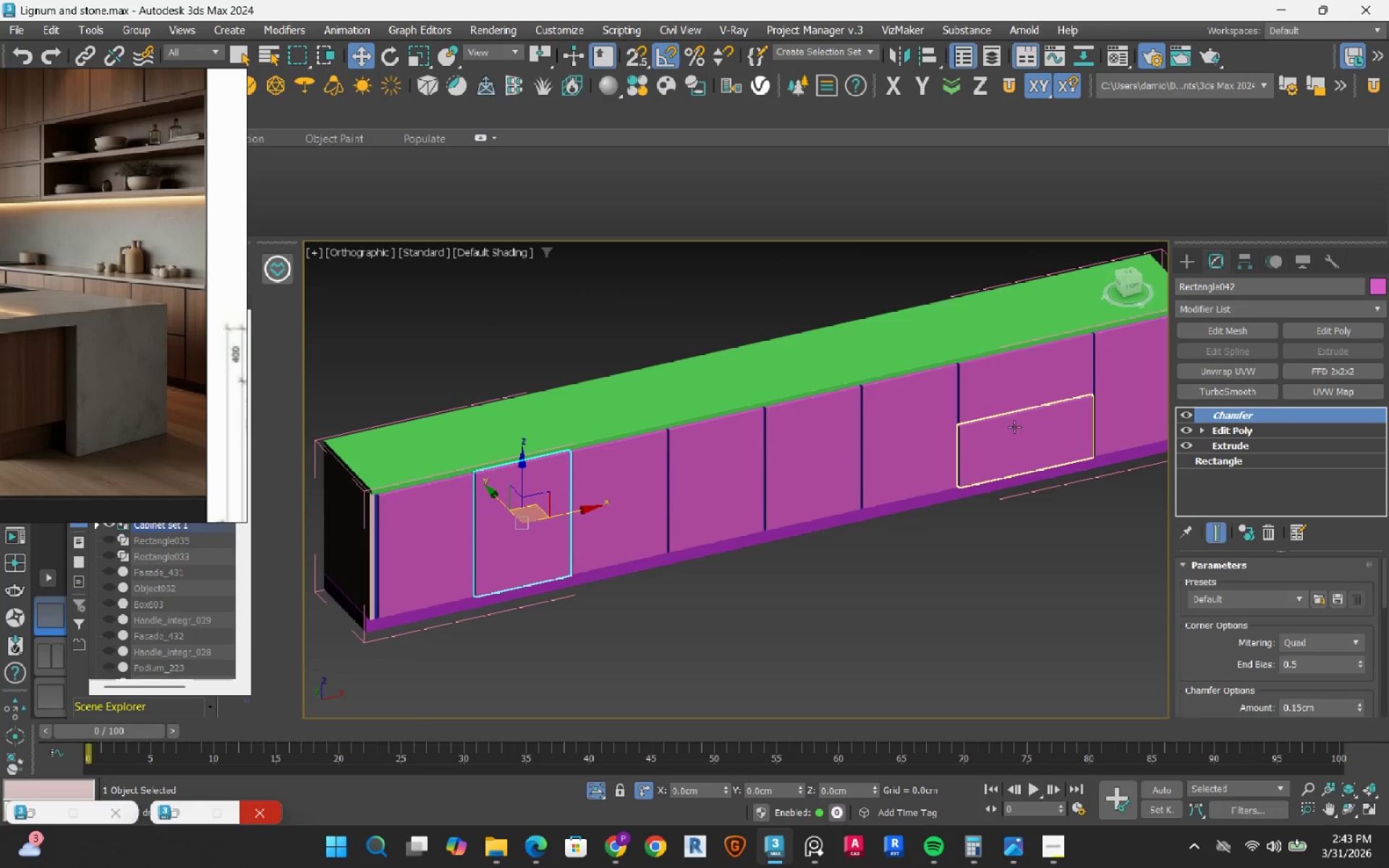 
scroll: coordinate [987, 404], scroll_direction: up, amount: 6.0
 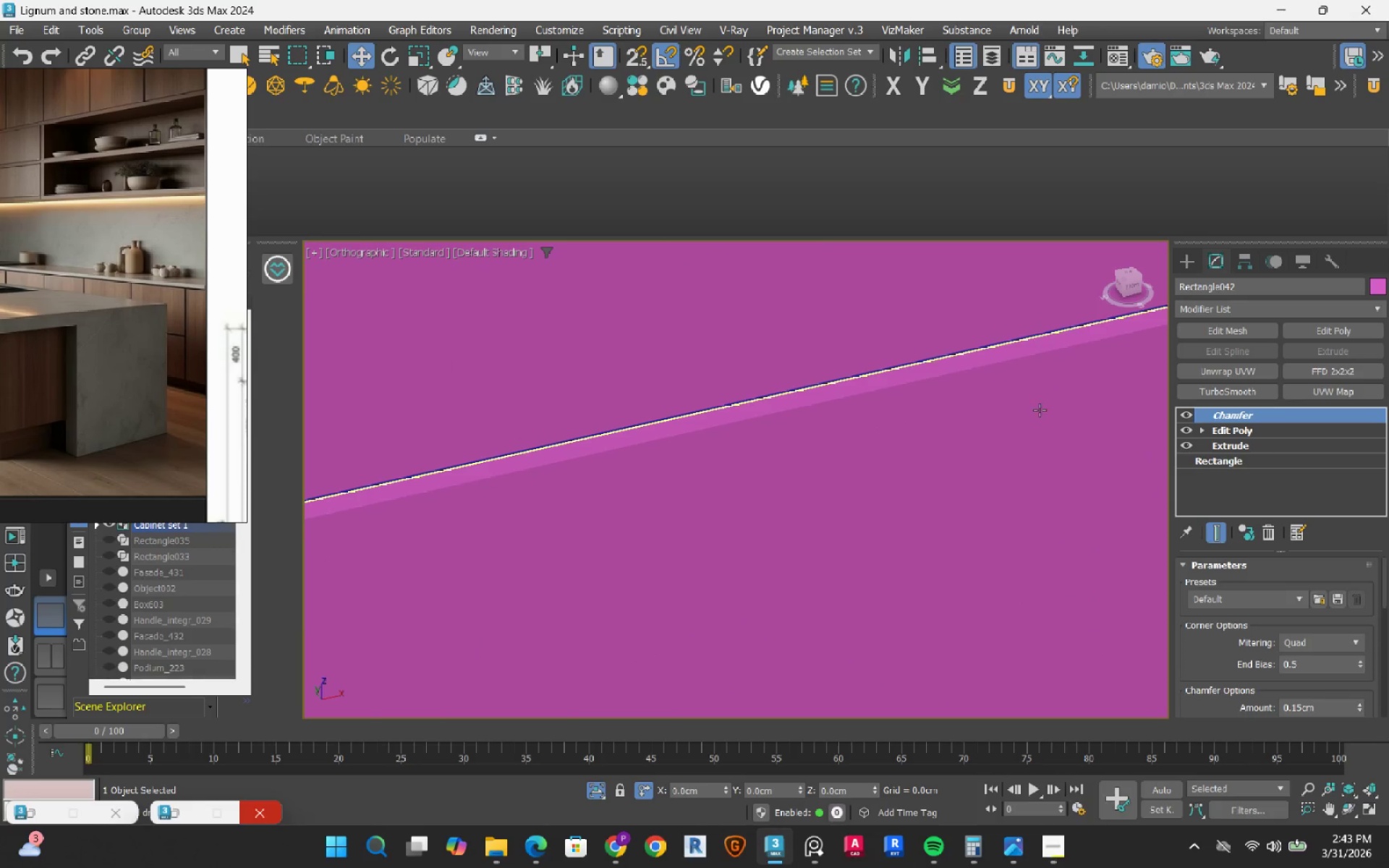 
left_click([1040, 410])
 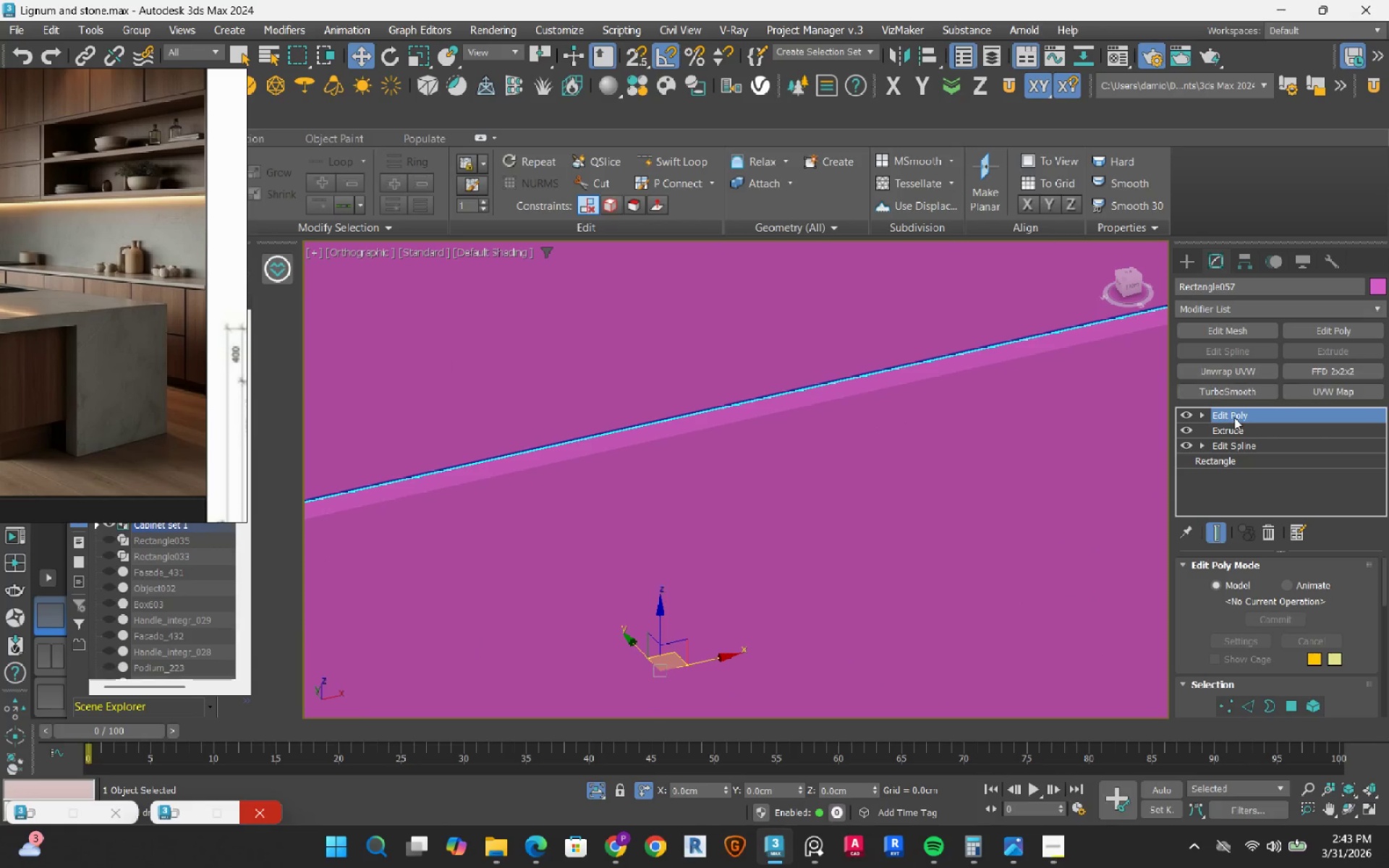 
right_click([1234, 417])
 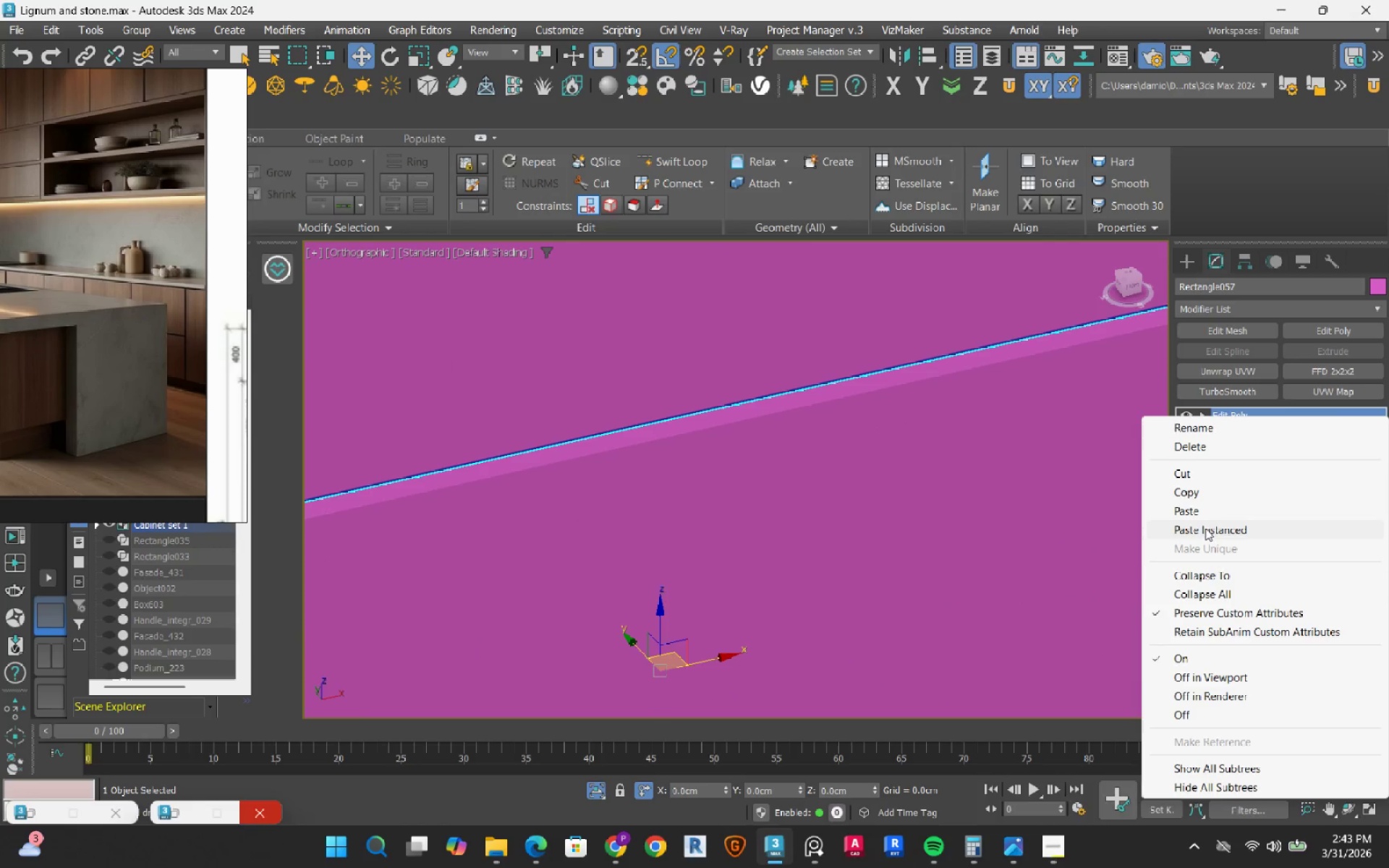 
left_click([1205, 529])
 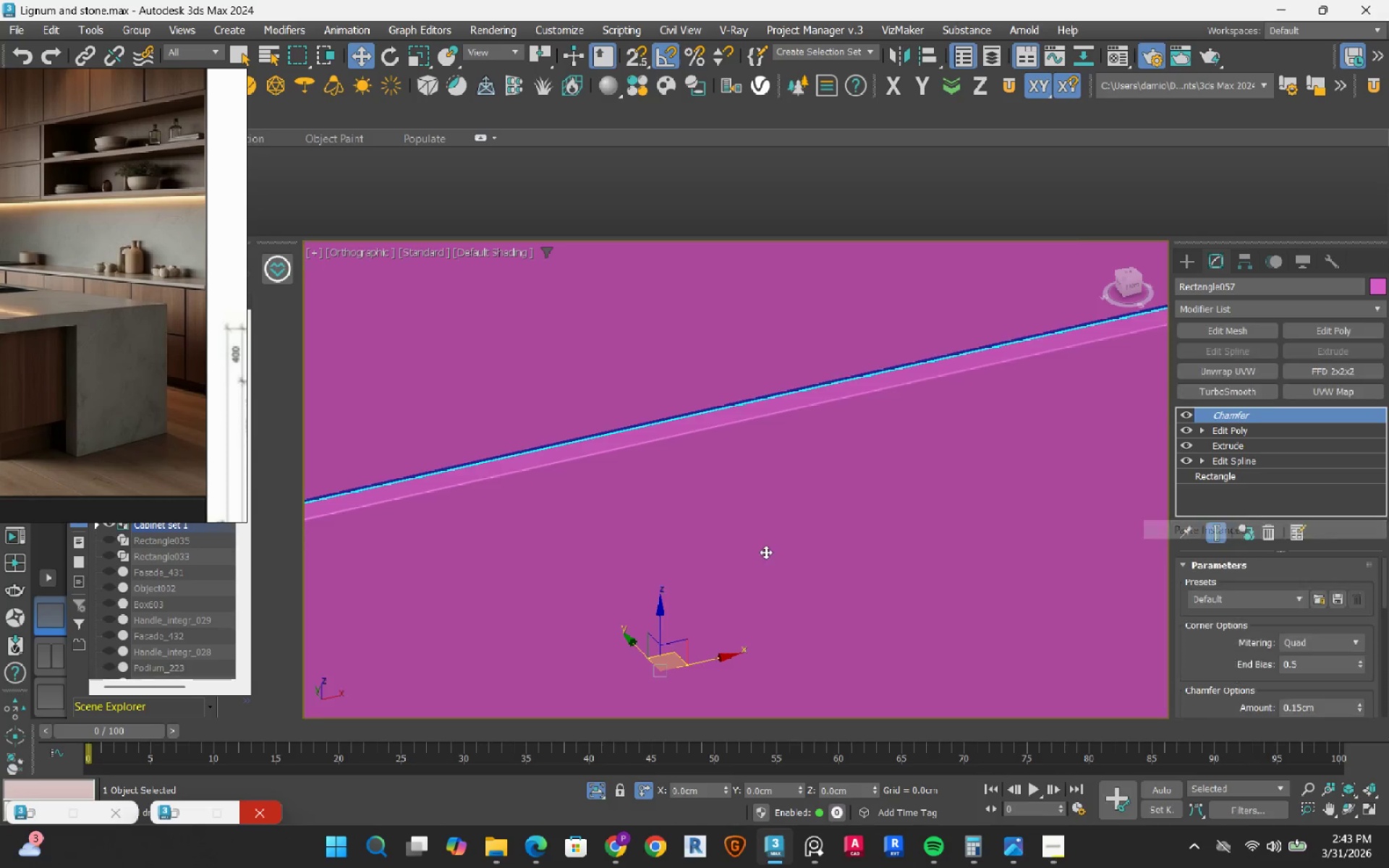 
scroll: coordinate [755, 555], scroll_direction: down, amount: 3.0
 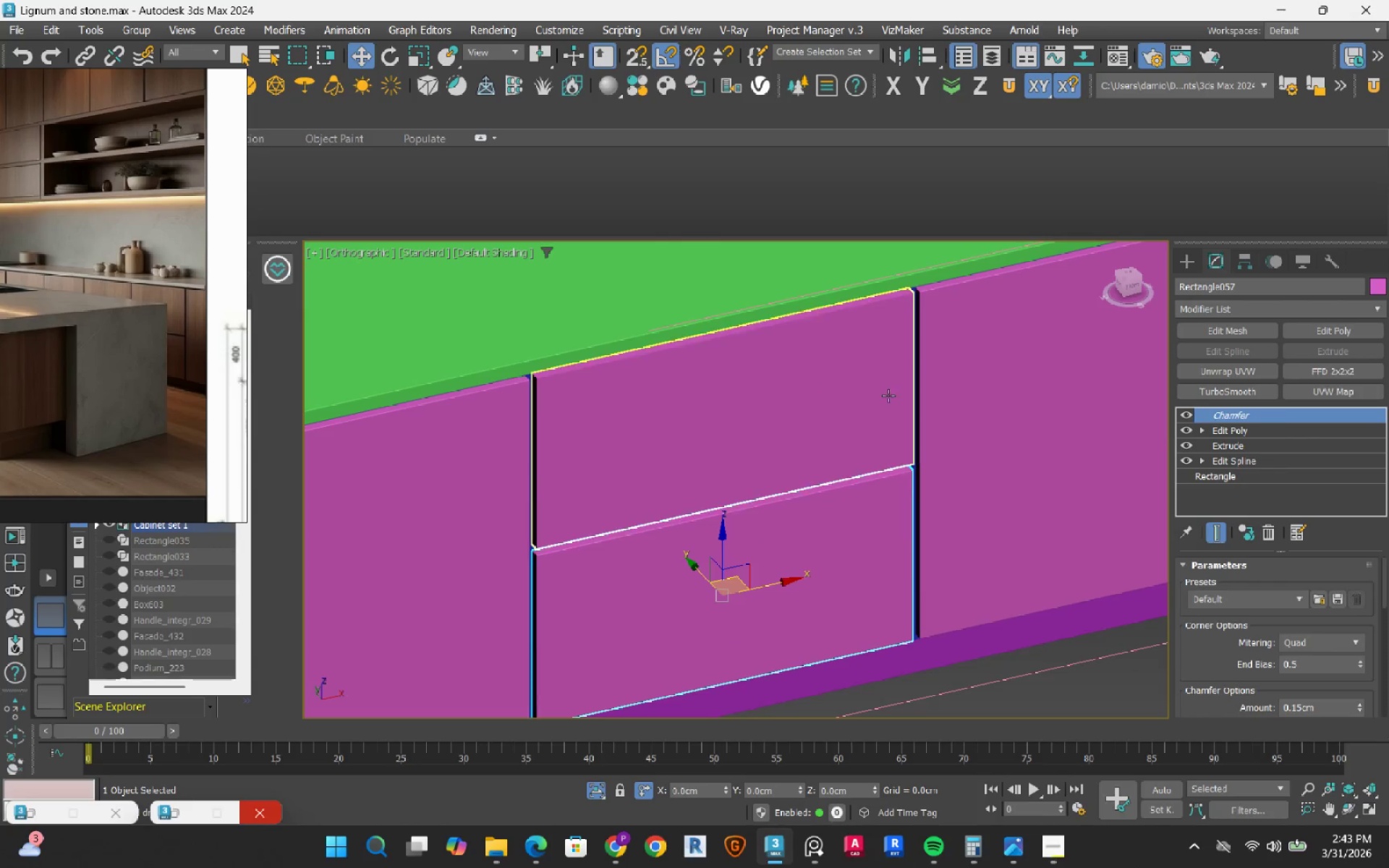 
left_click([890, 392])
 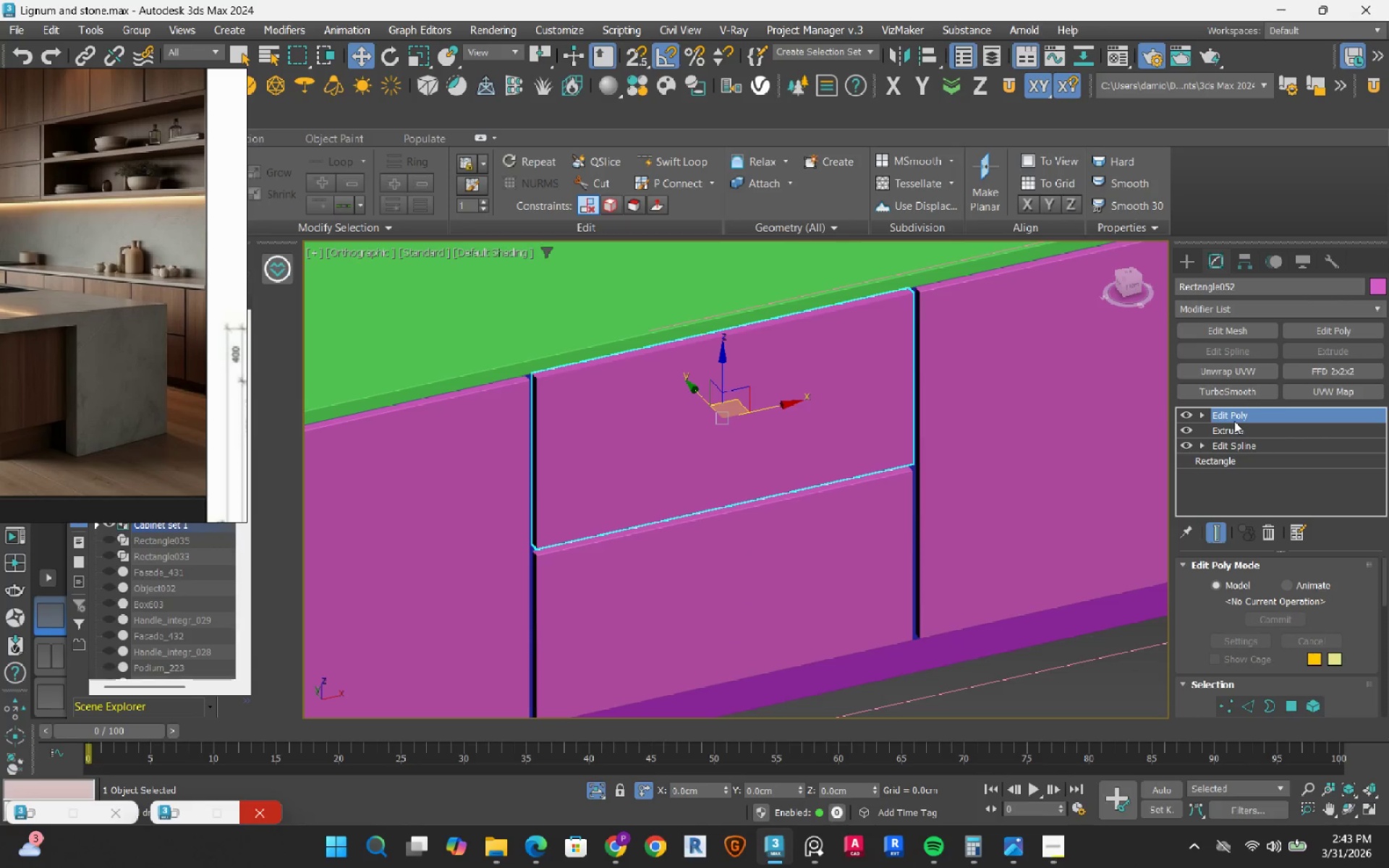 
right_click([1236, 419])
 